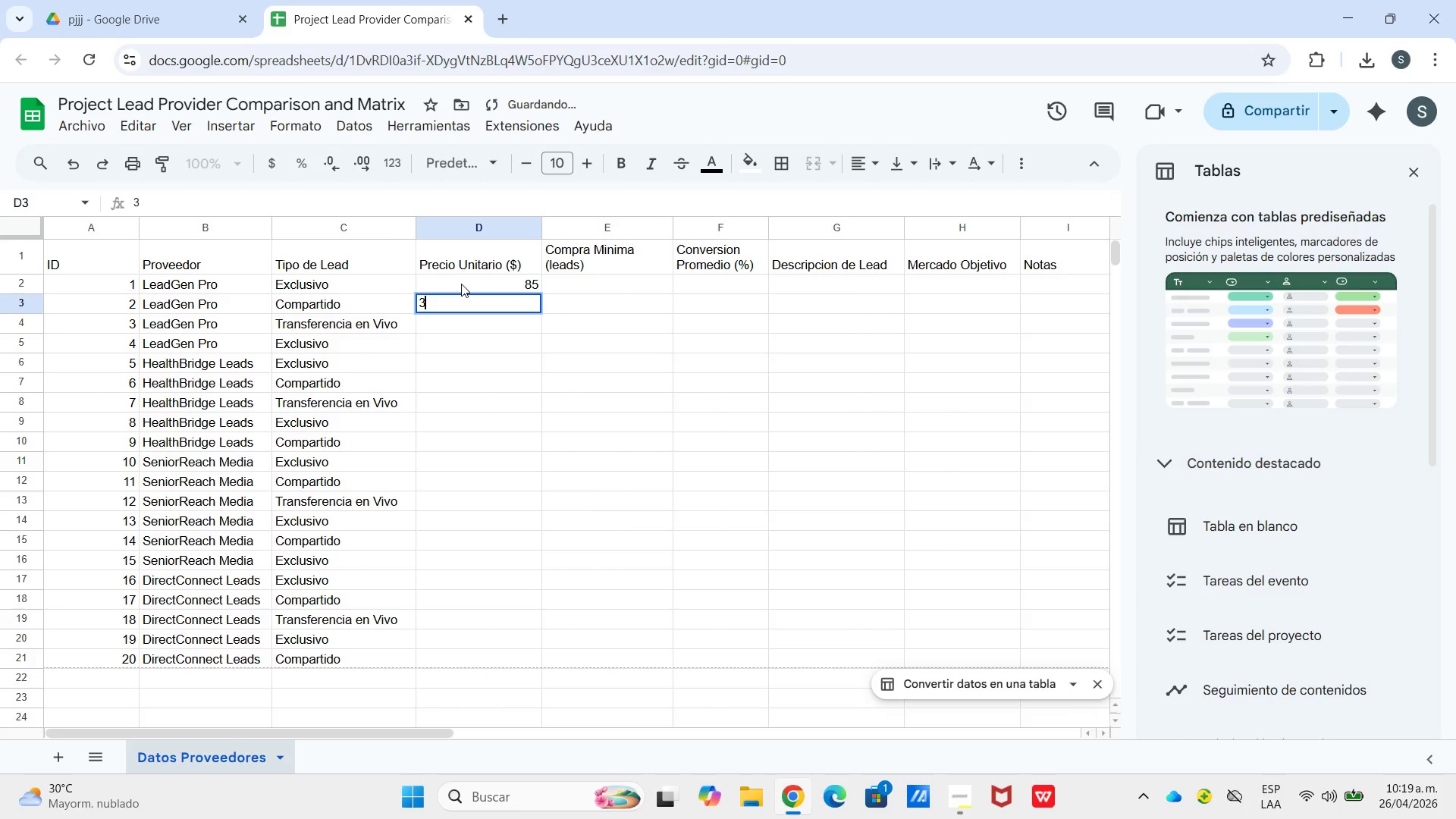 
key(Numpad5)
 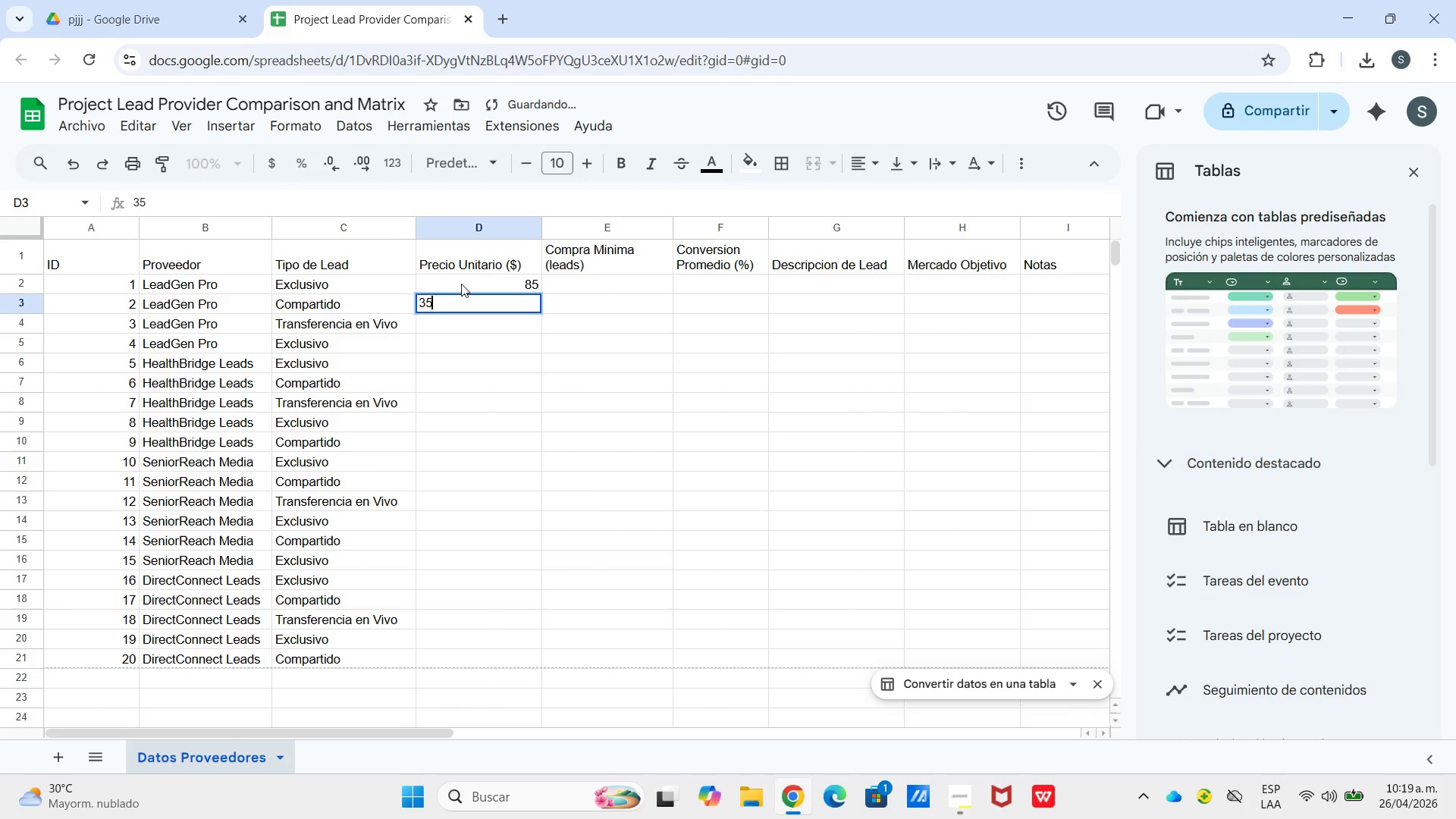 
key(Enter)
 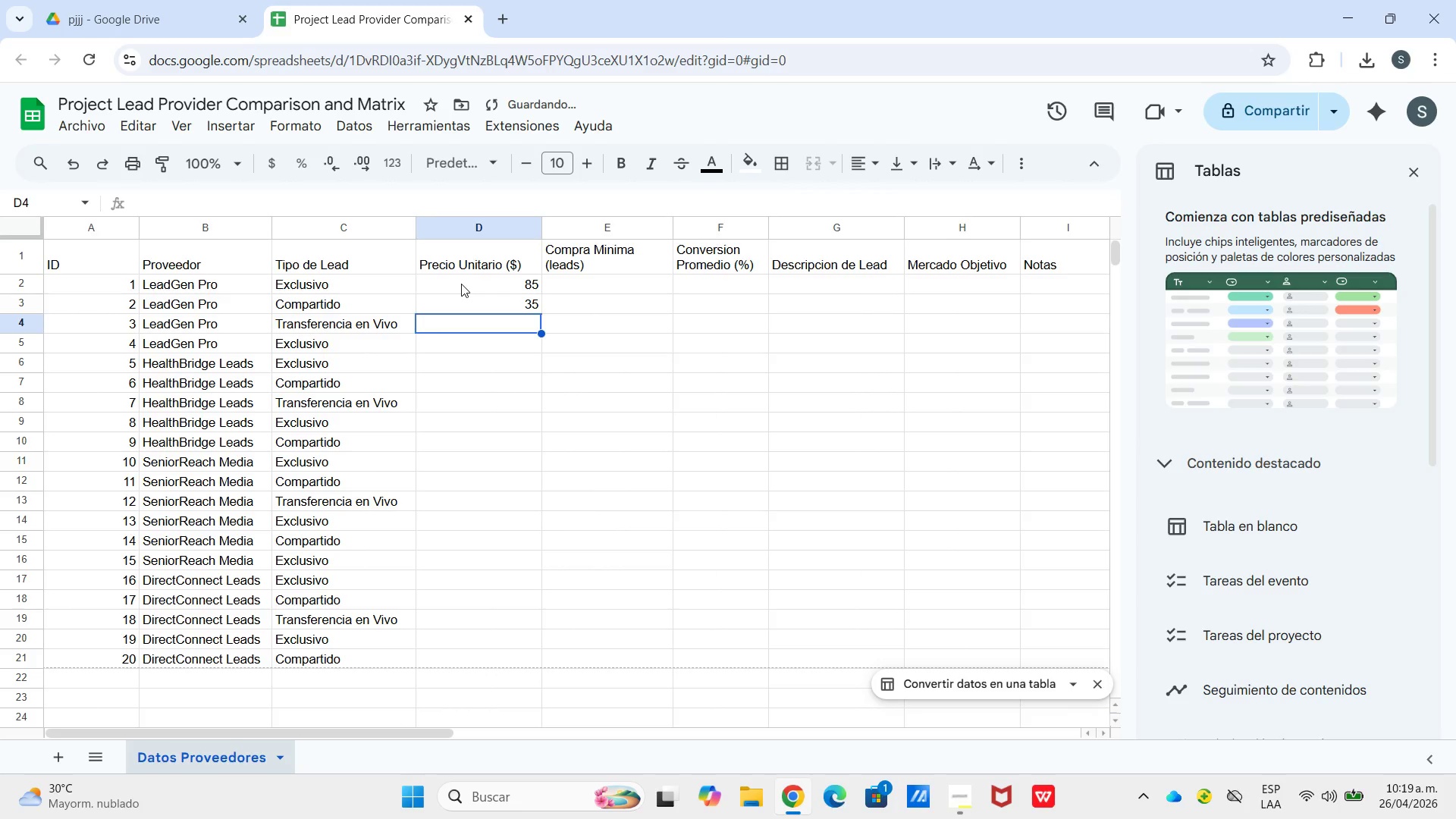 
key(Numpad1)
 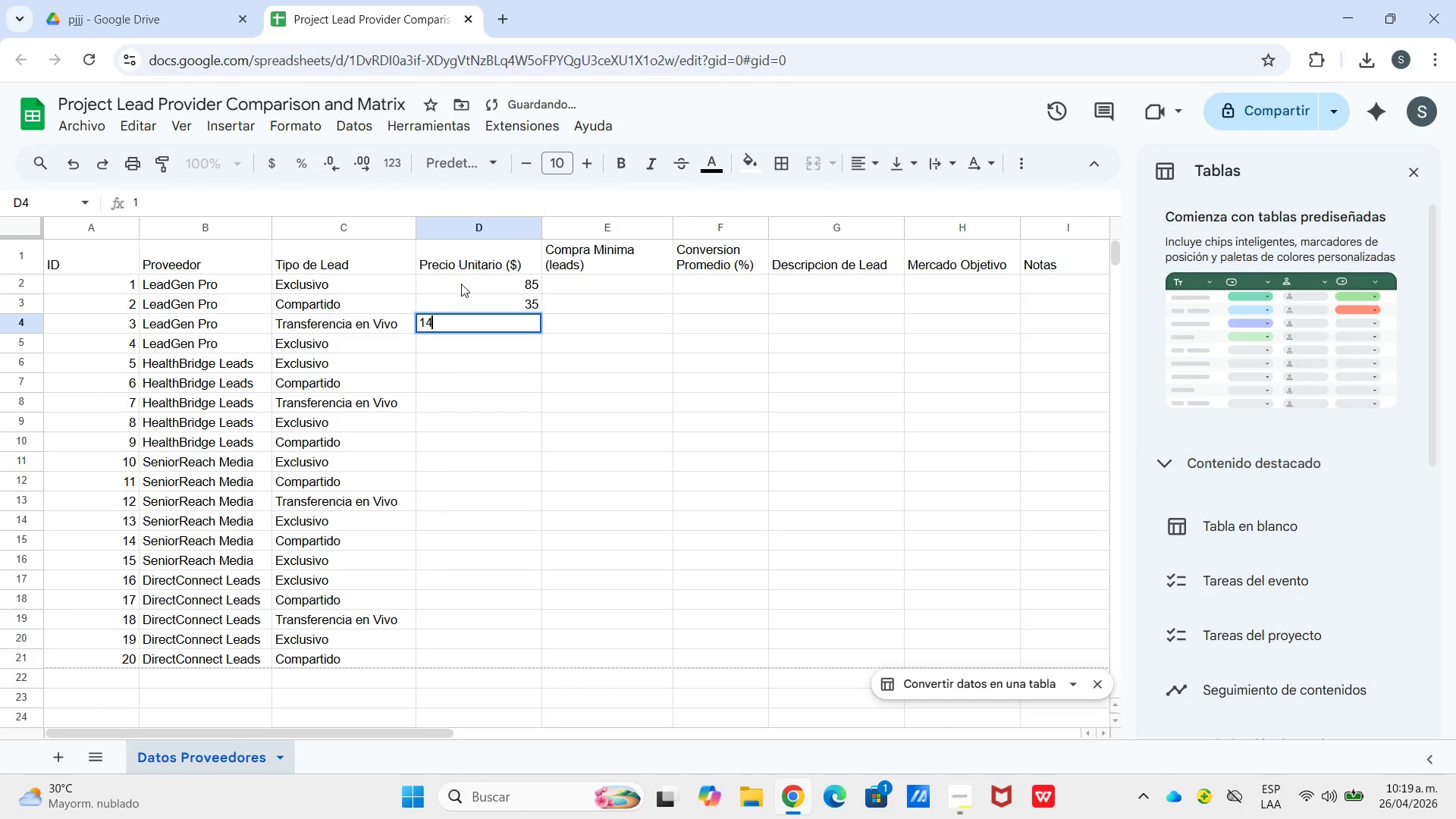 
key(Numpad4)
 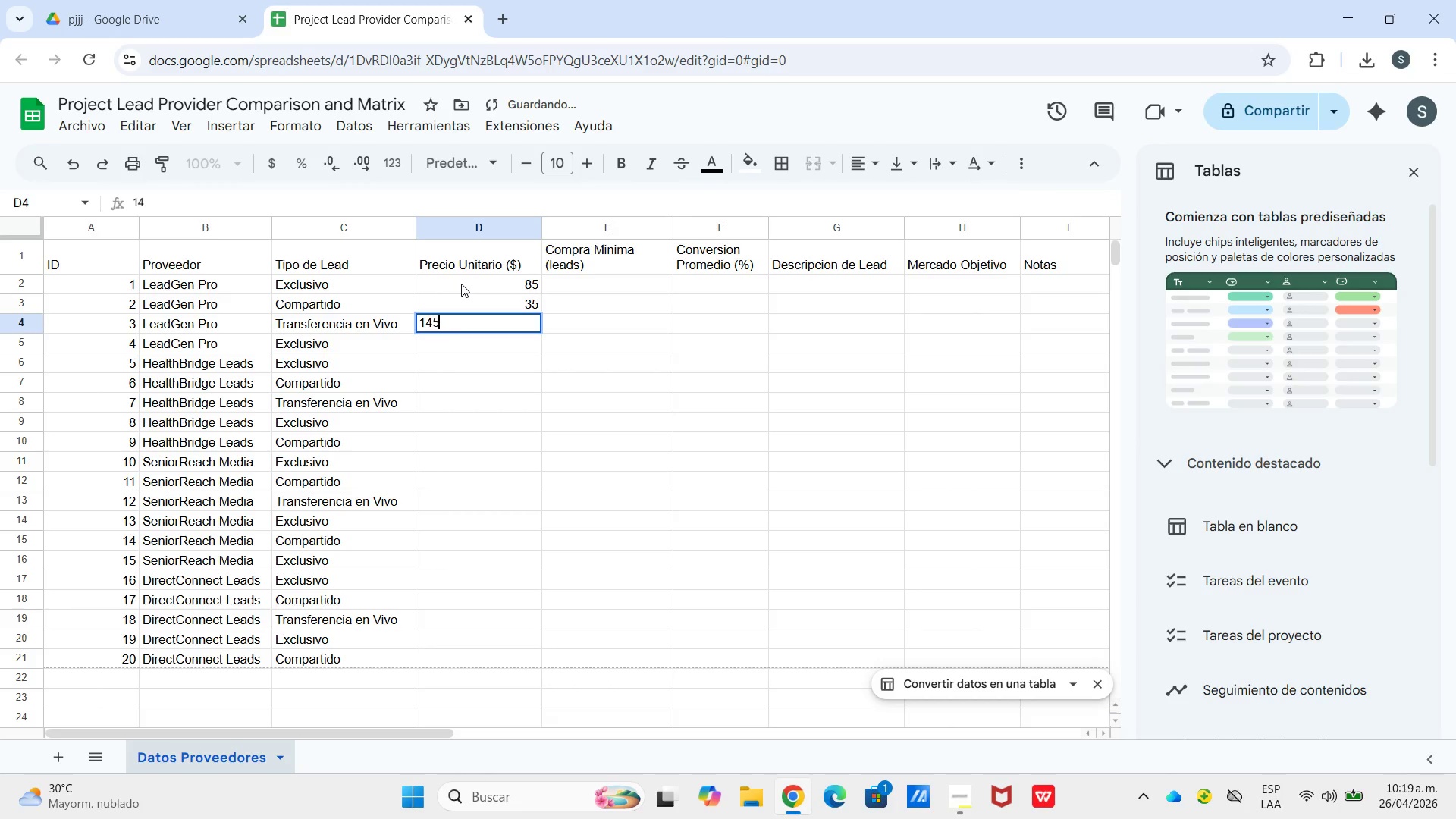 
key(Numpad5)
 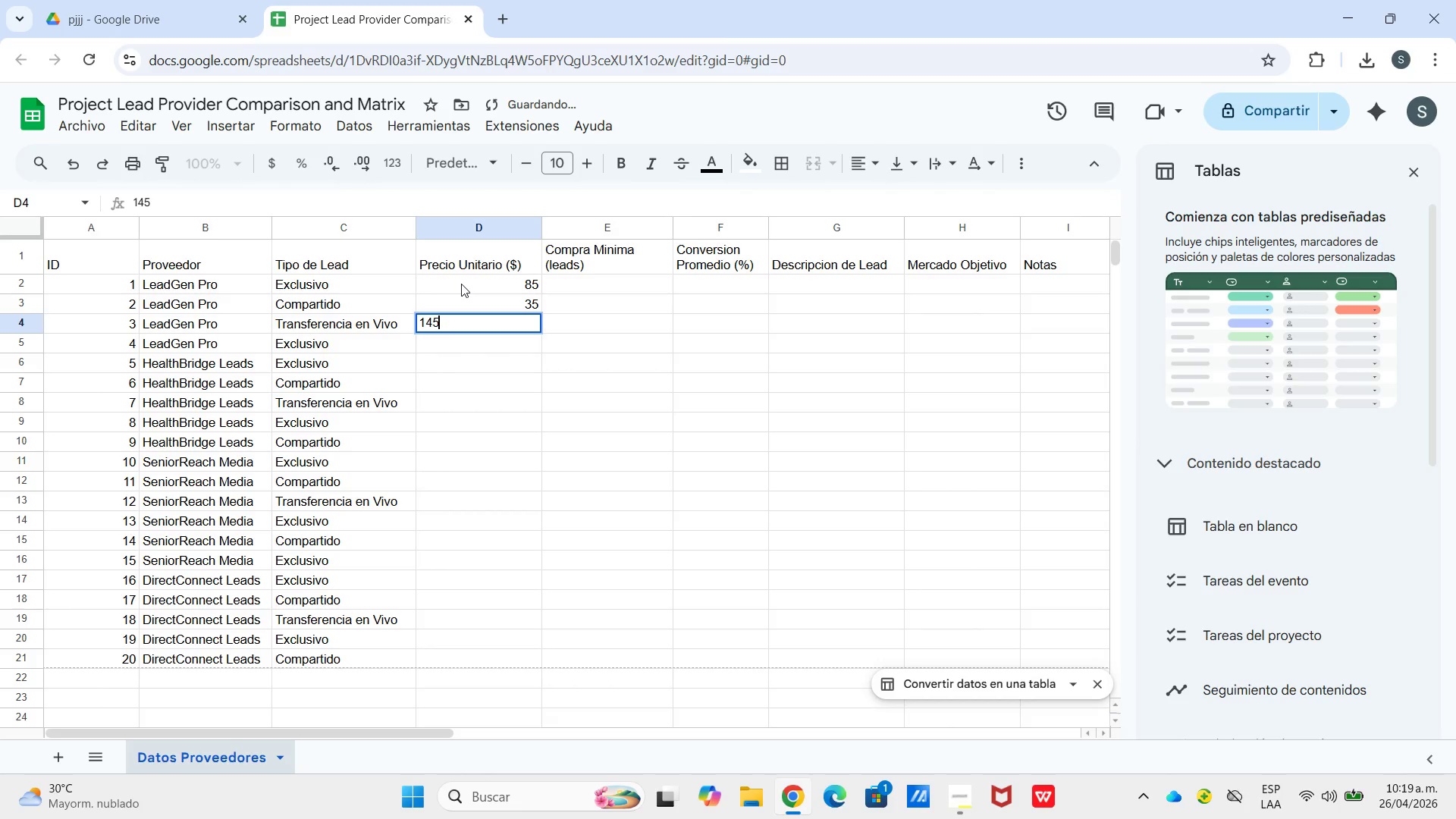 
key(Enter)
 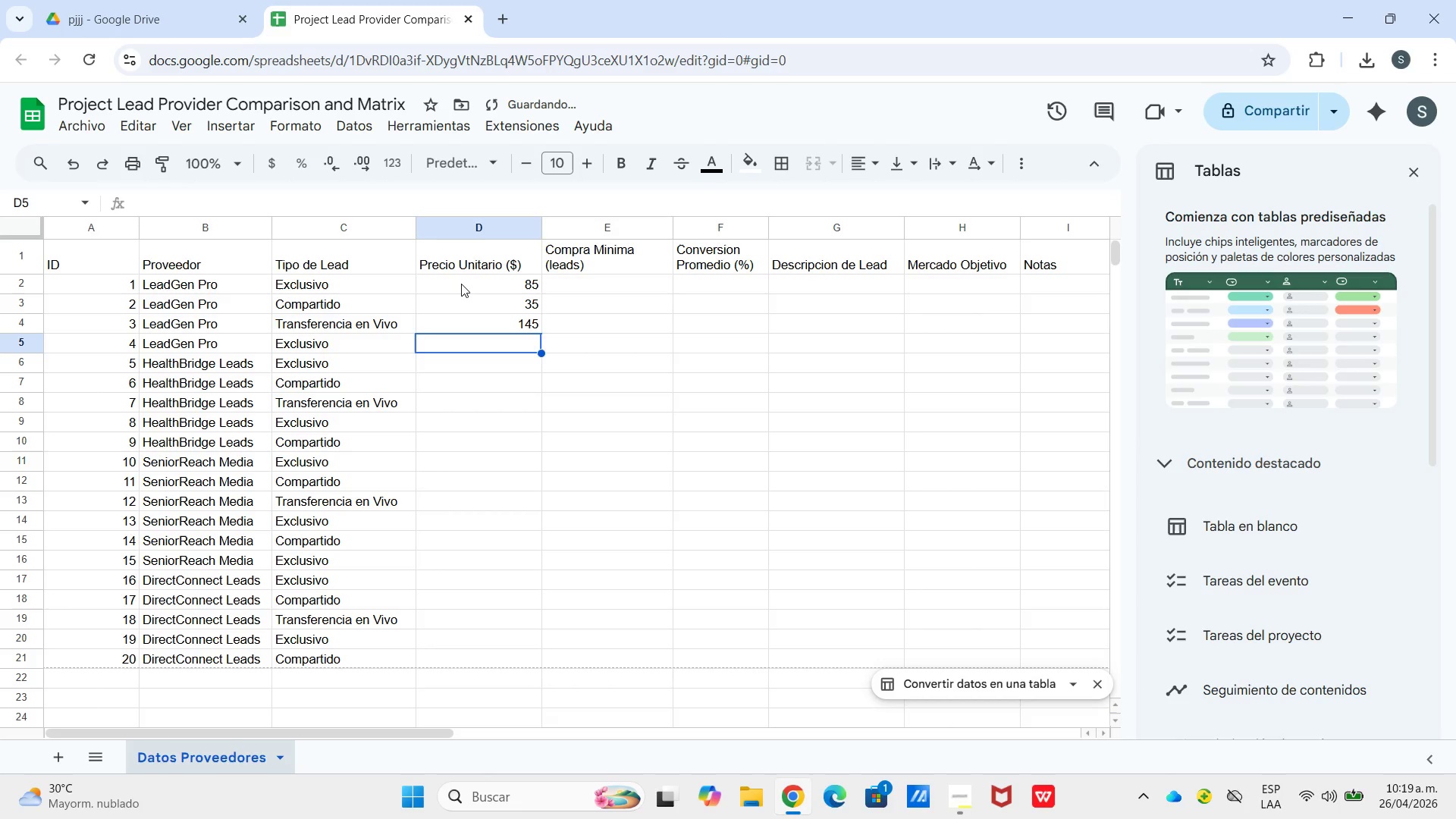 
key(Numpad9)
 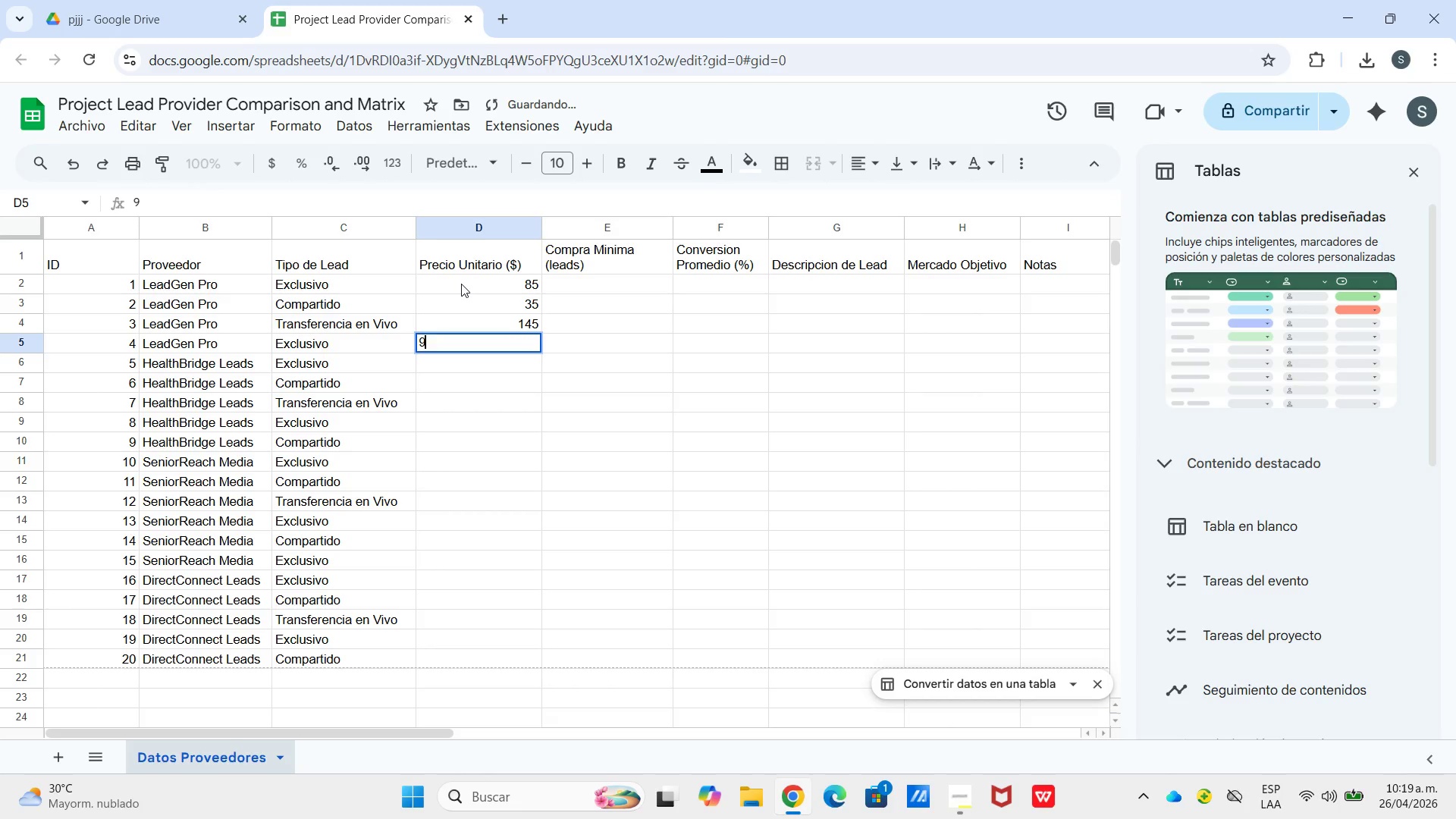 
key(Numpad0)
 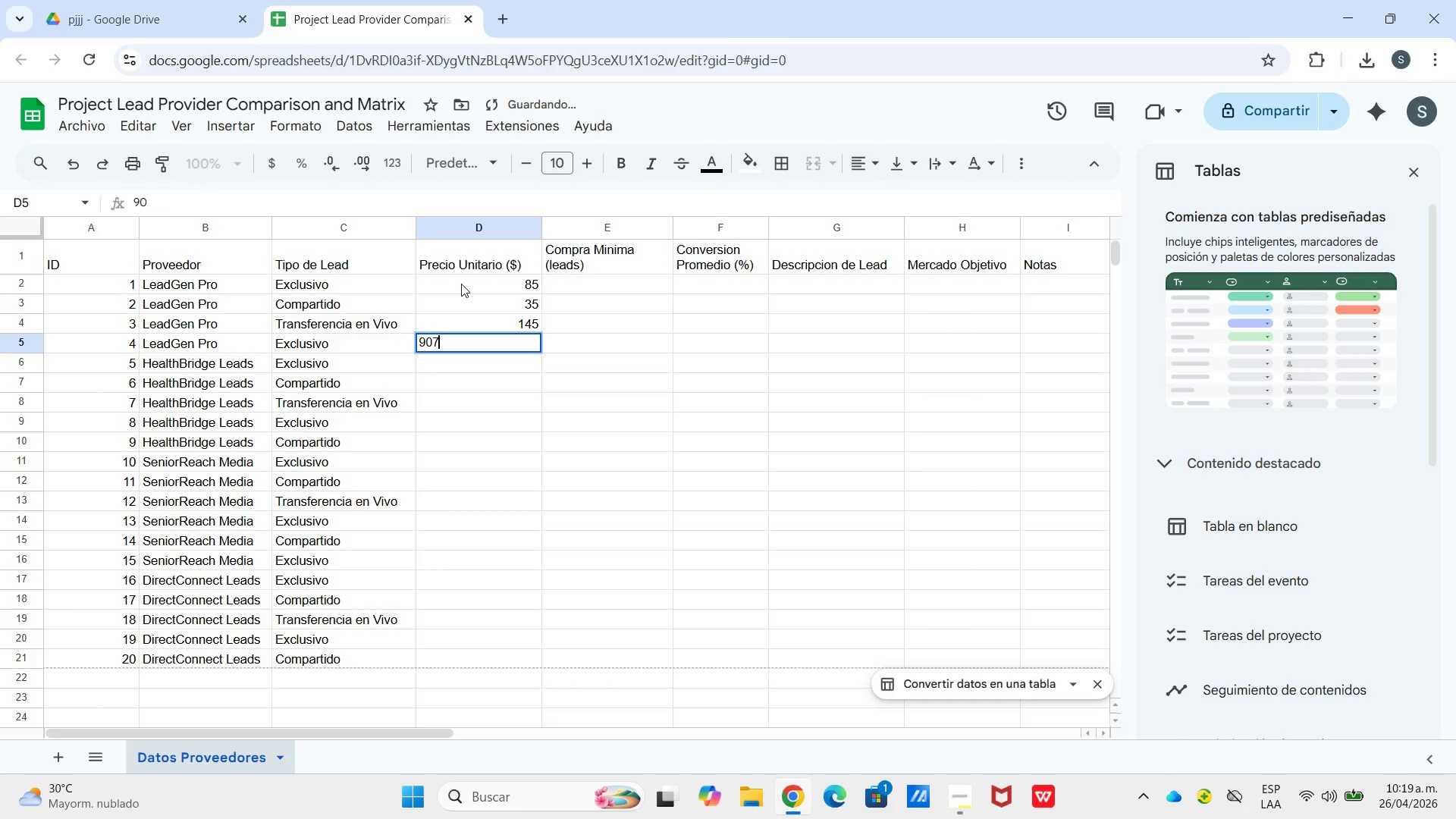 
key(Numpad7)
 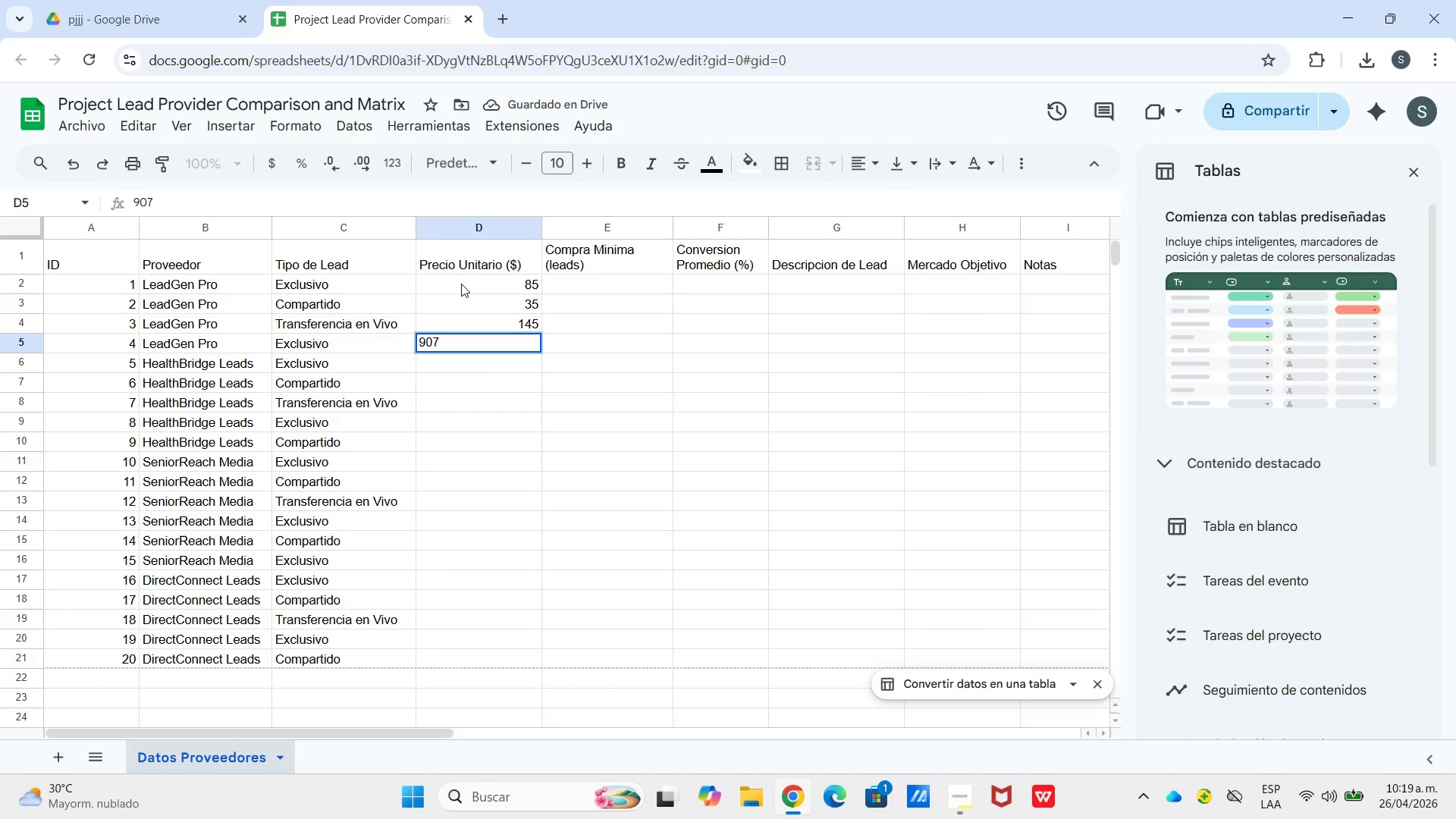 
key(Backspace)
 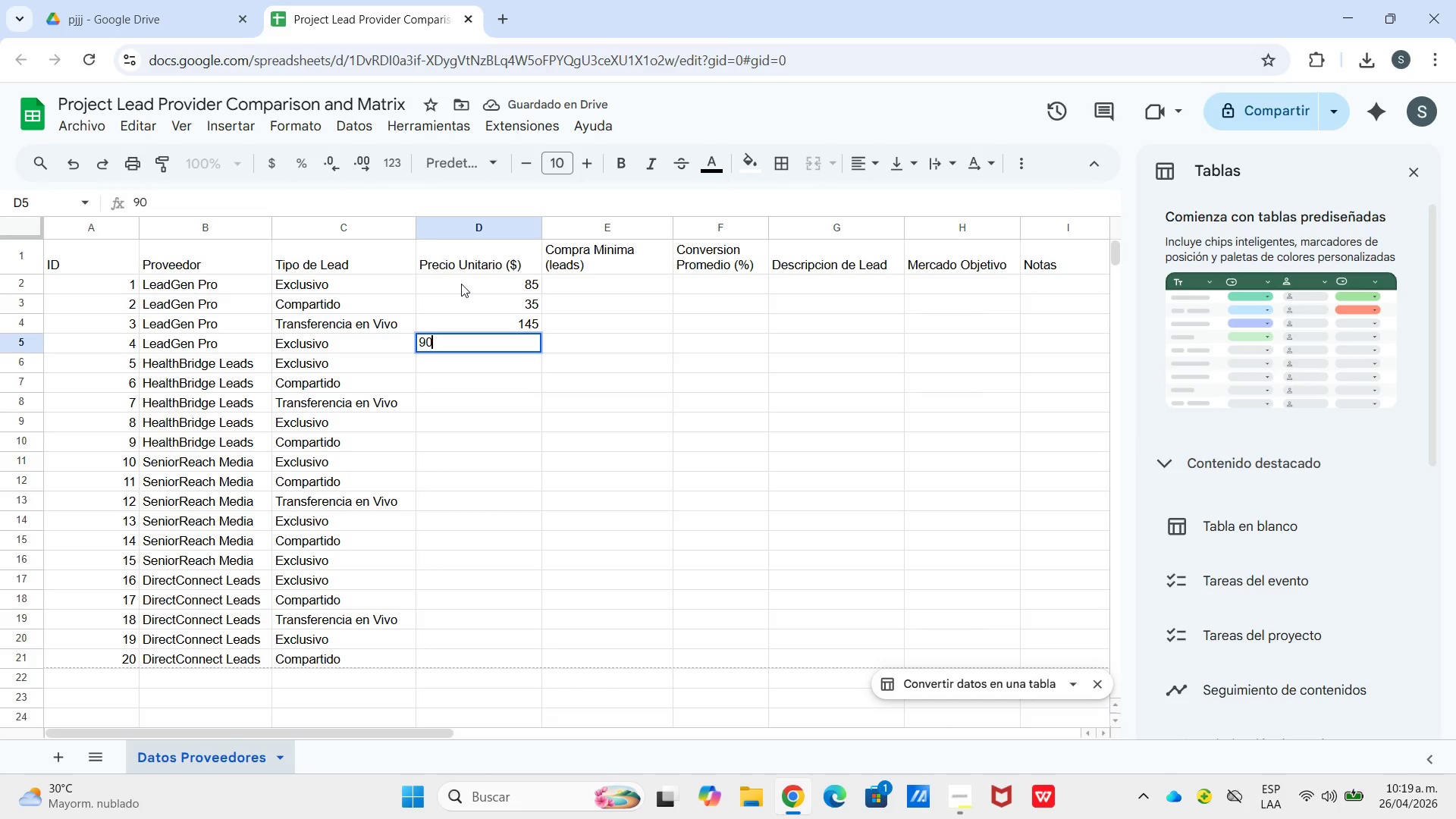 
key(Enter)
 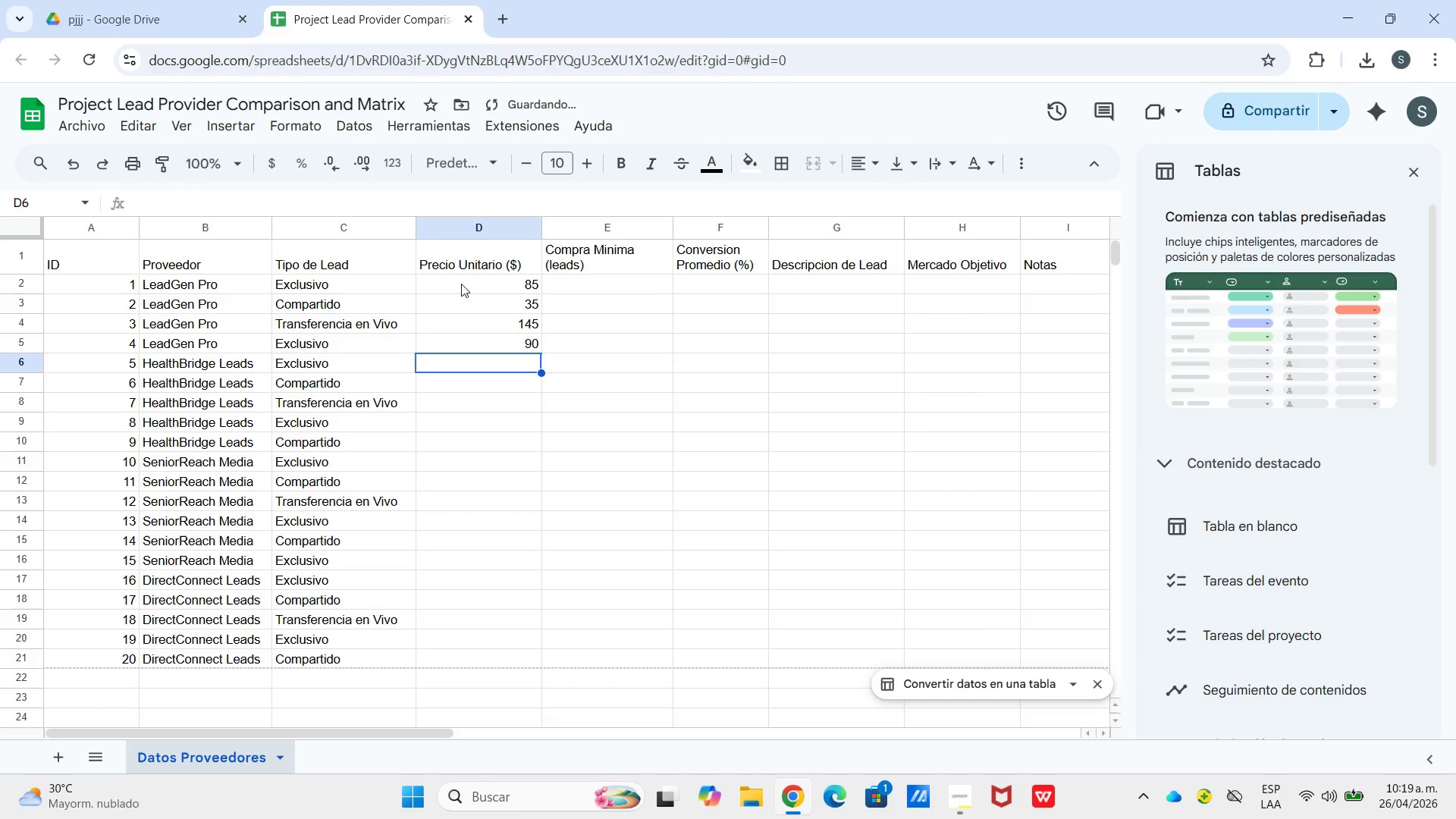 
key(Numpad7)
 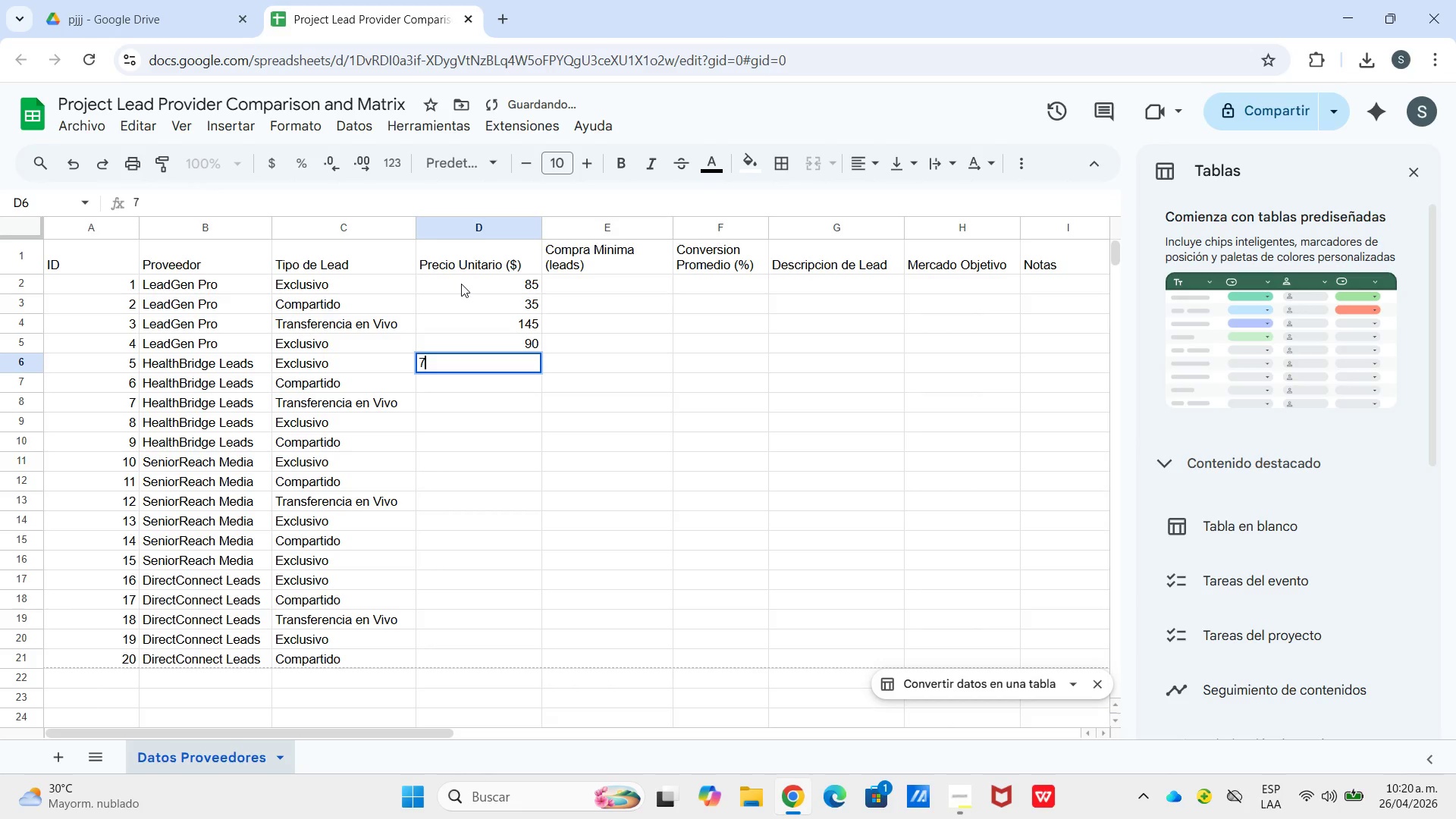 
key(Numpad5)
 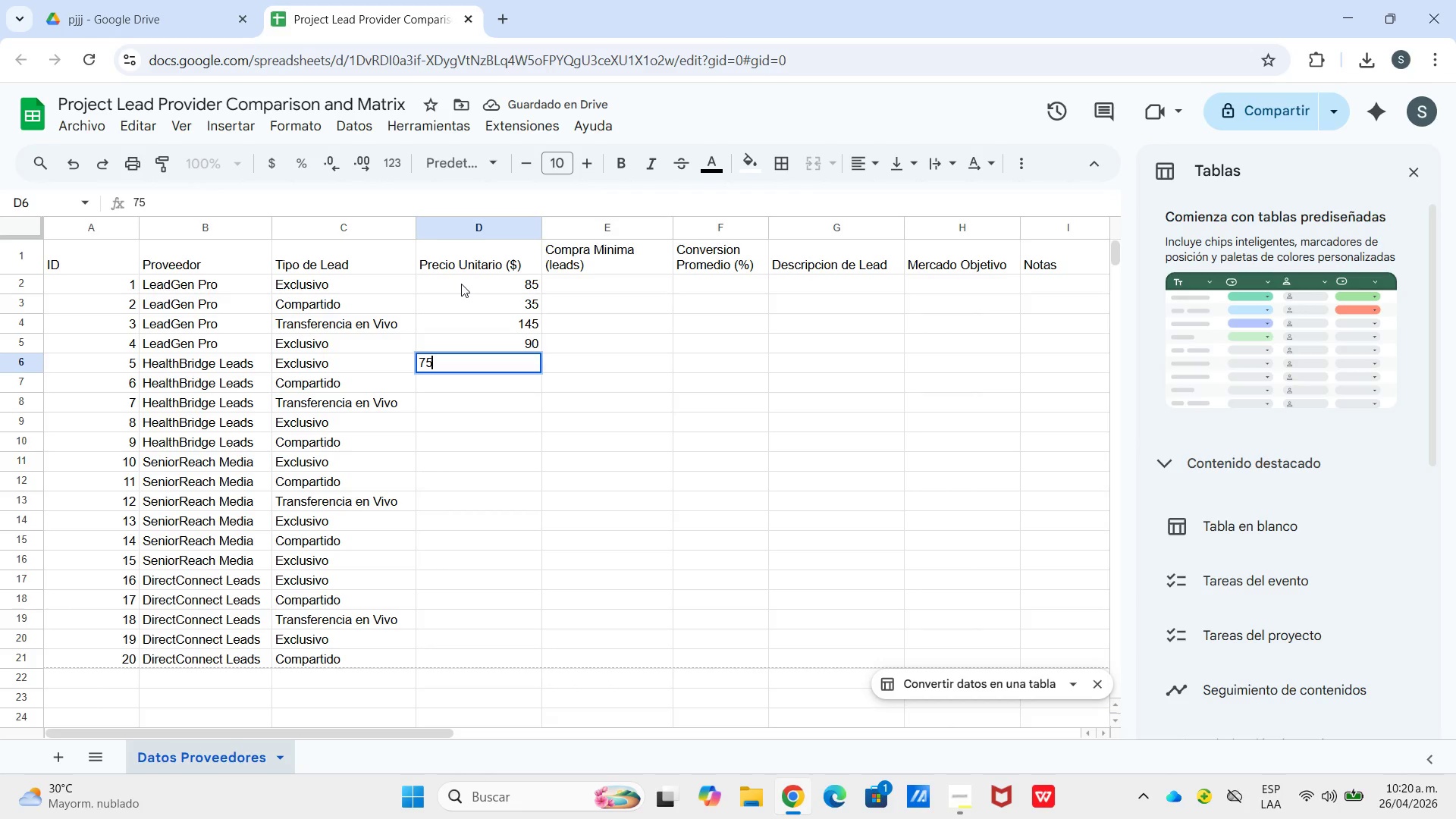 
key(Enter)
 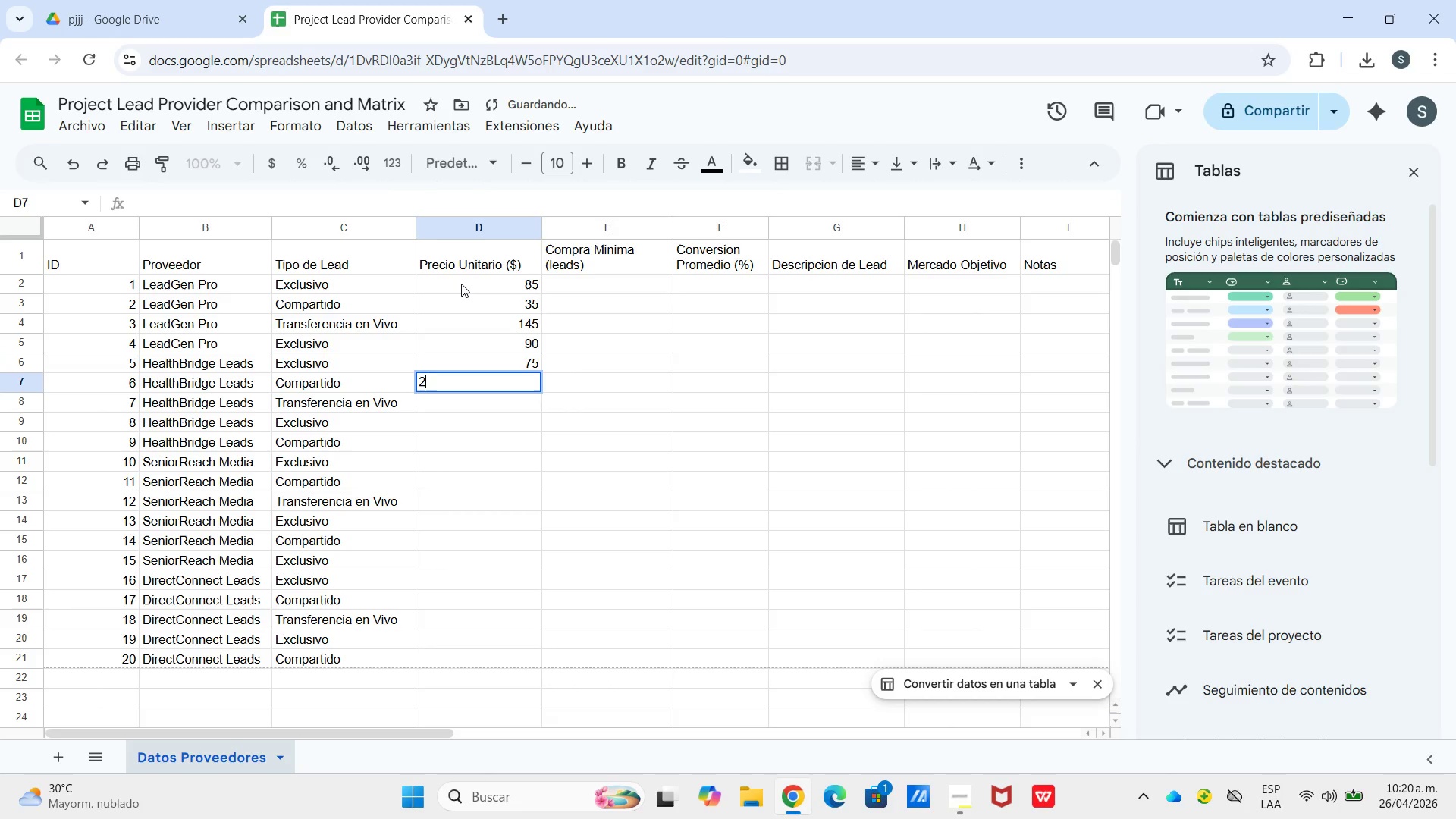 
key(Numpad2)
 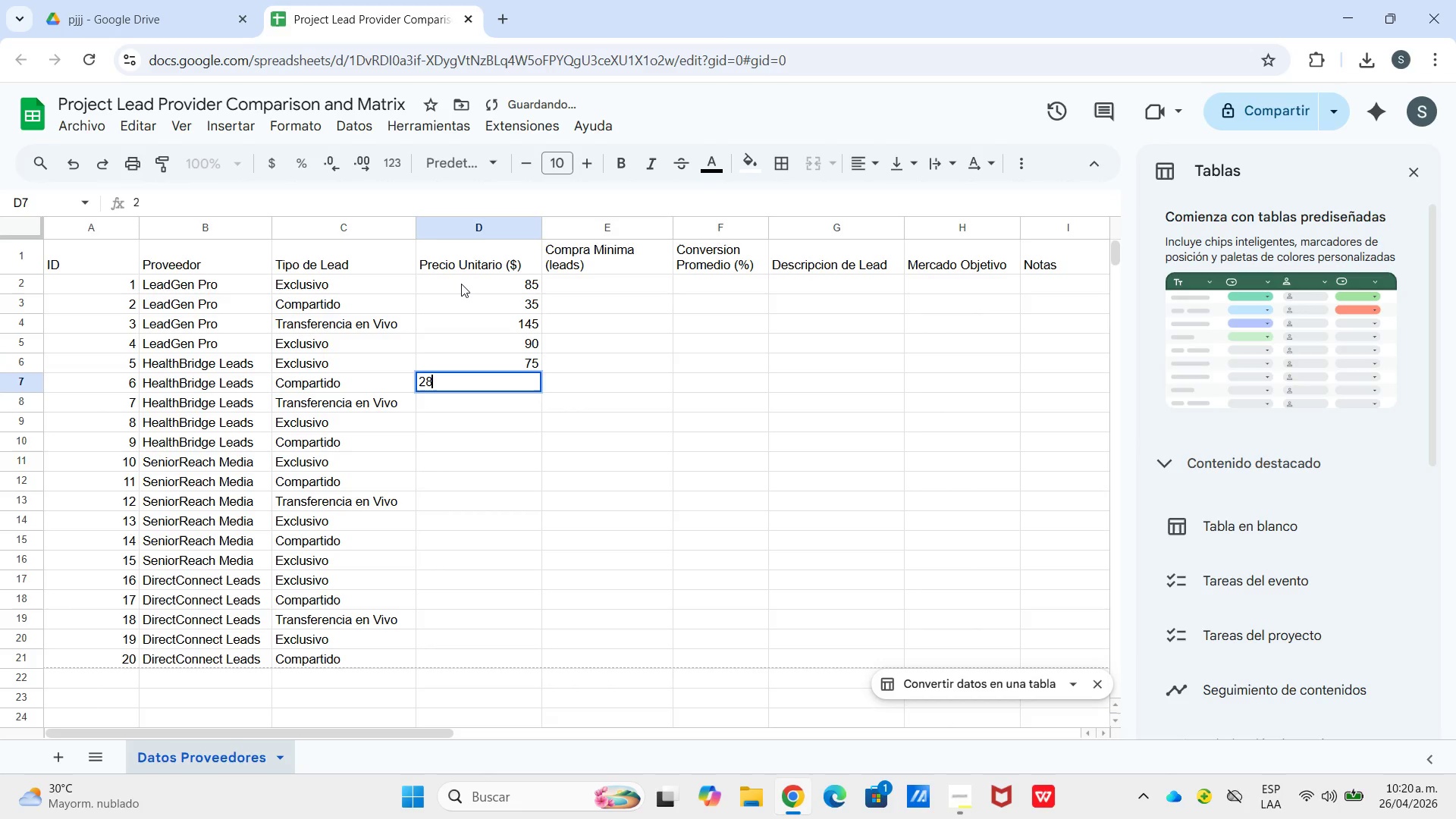 
key(Numpad8)
 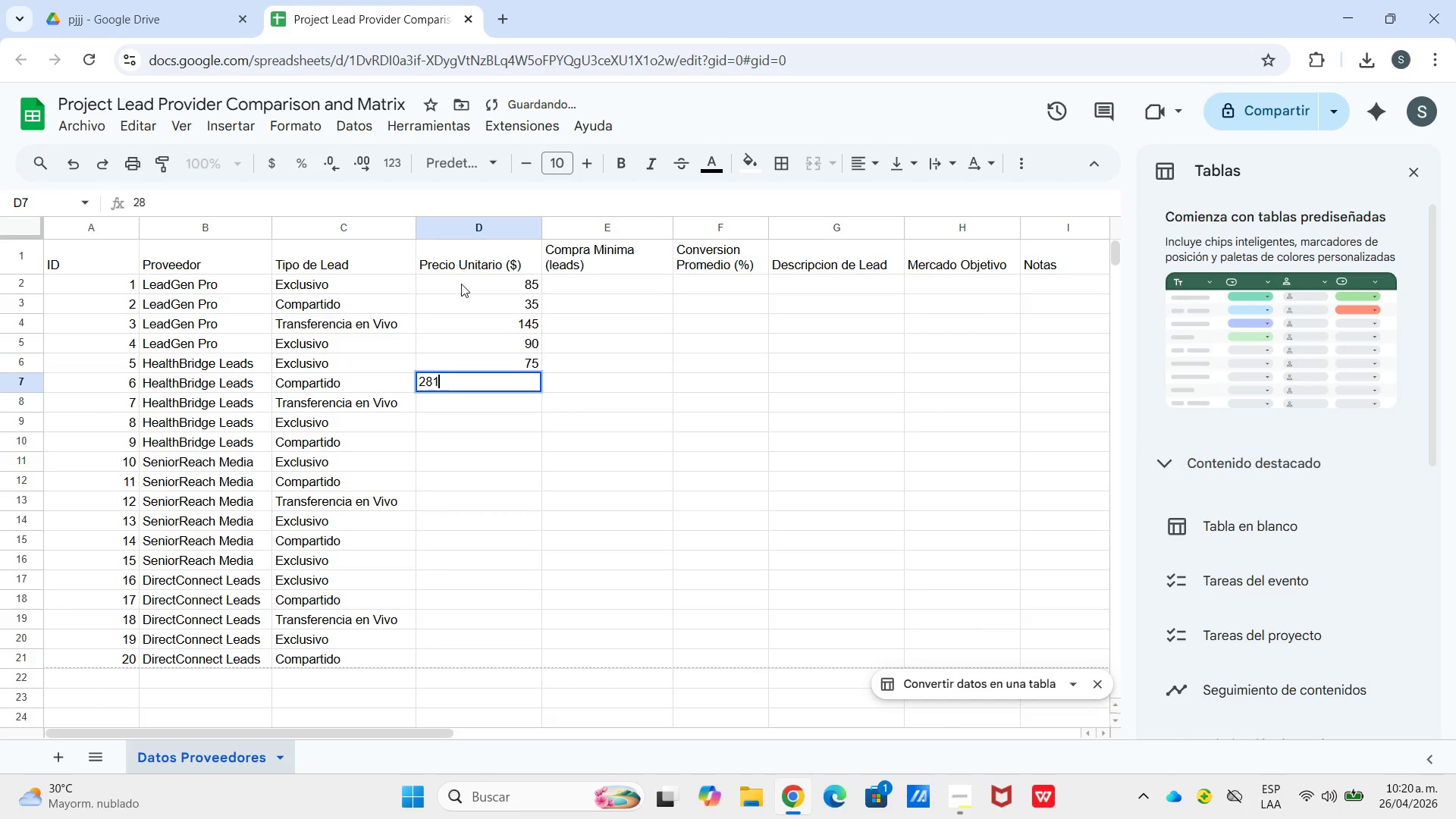 
key(Numpad1)
 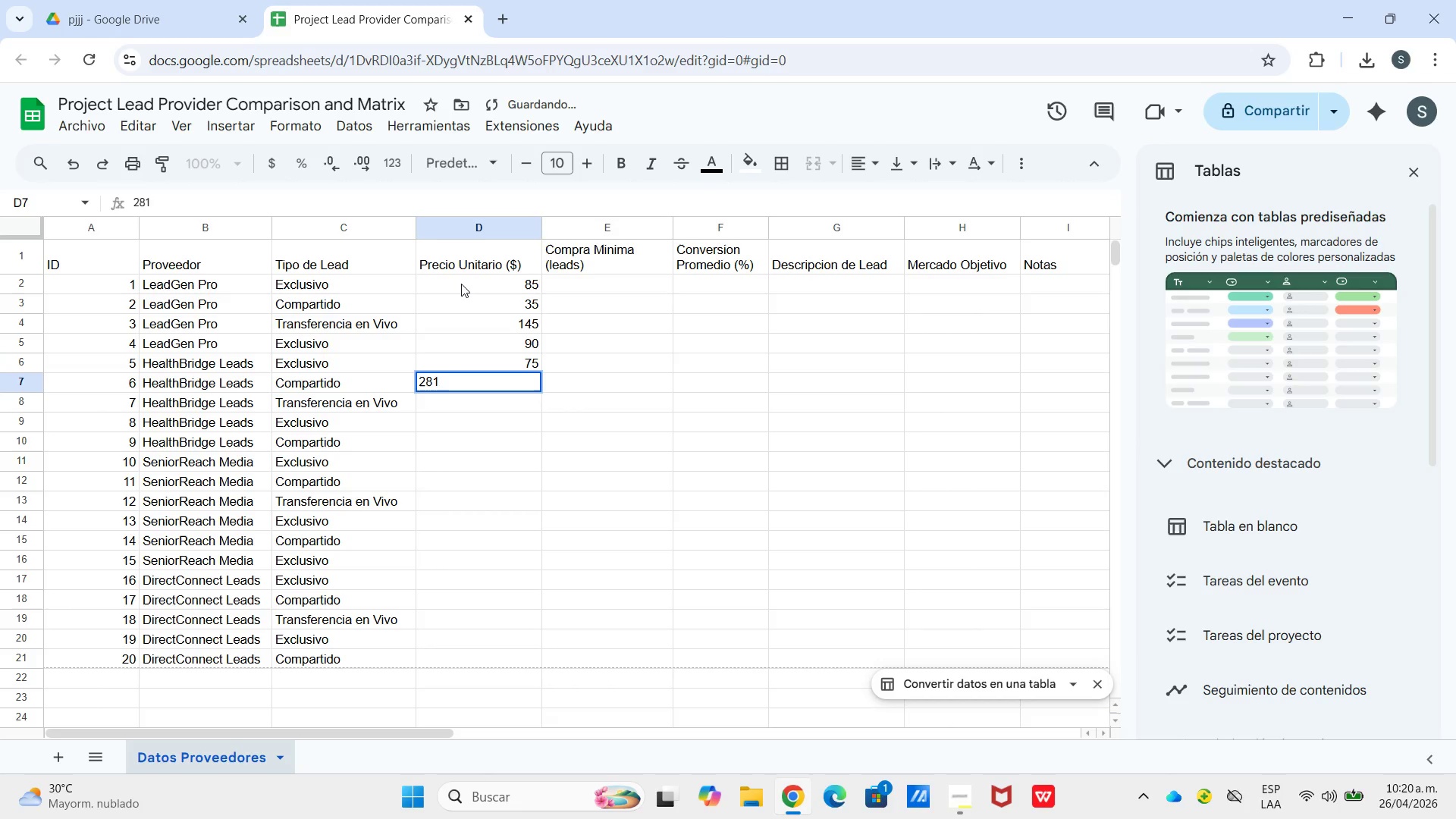 
key(Numpad3)
 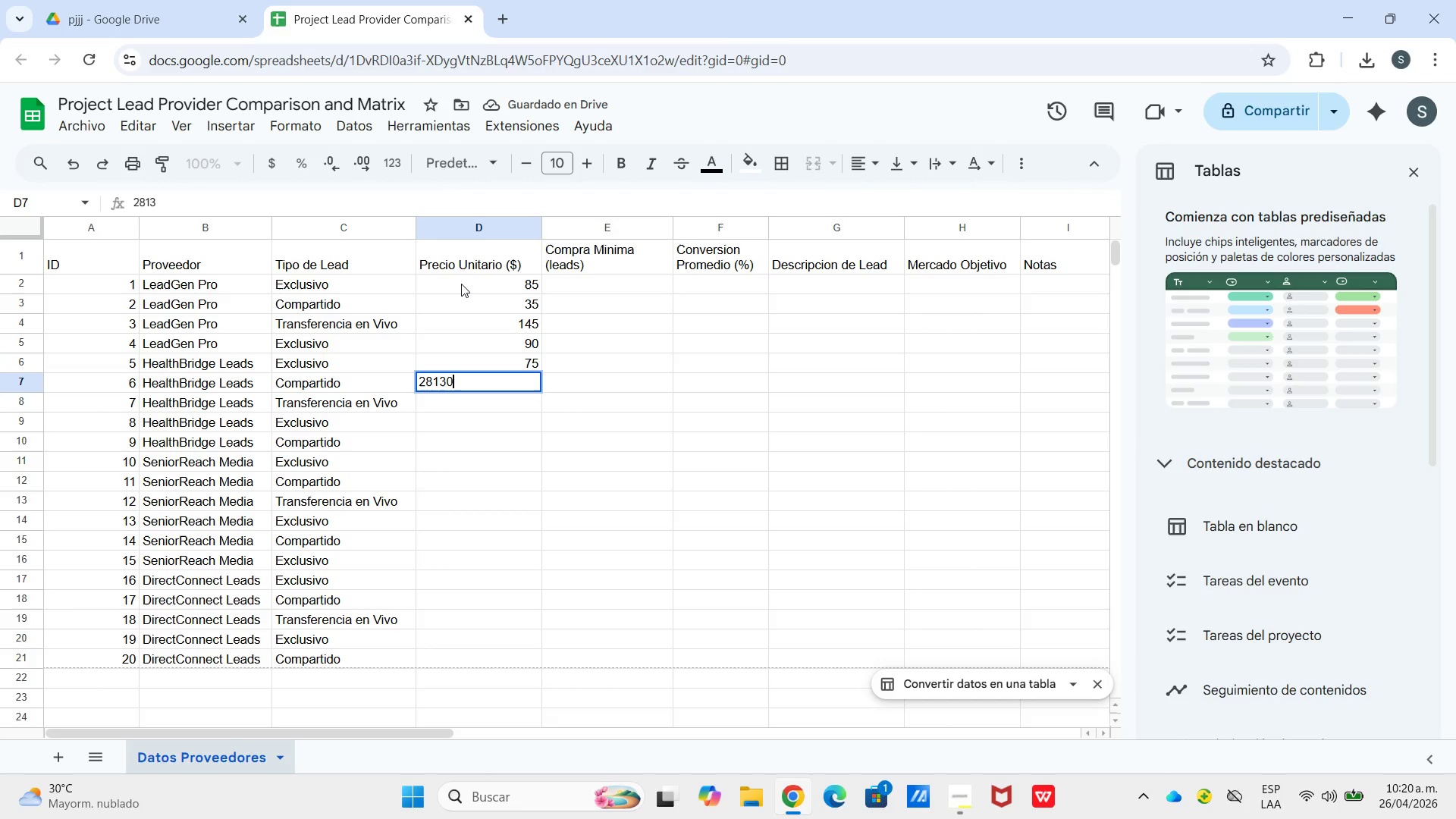 
key(Numpad0)
 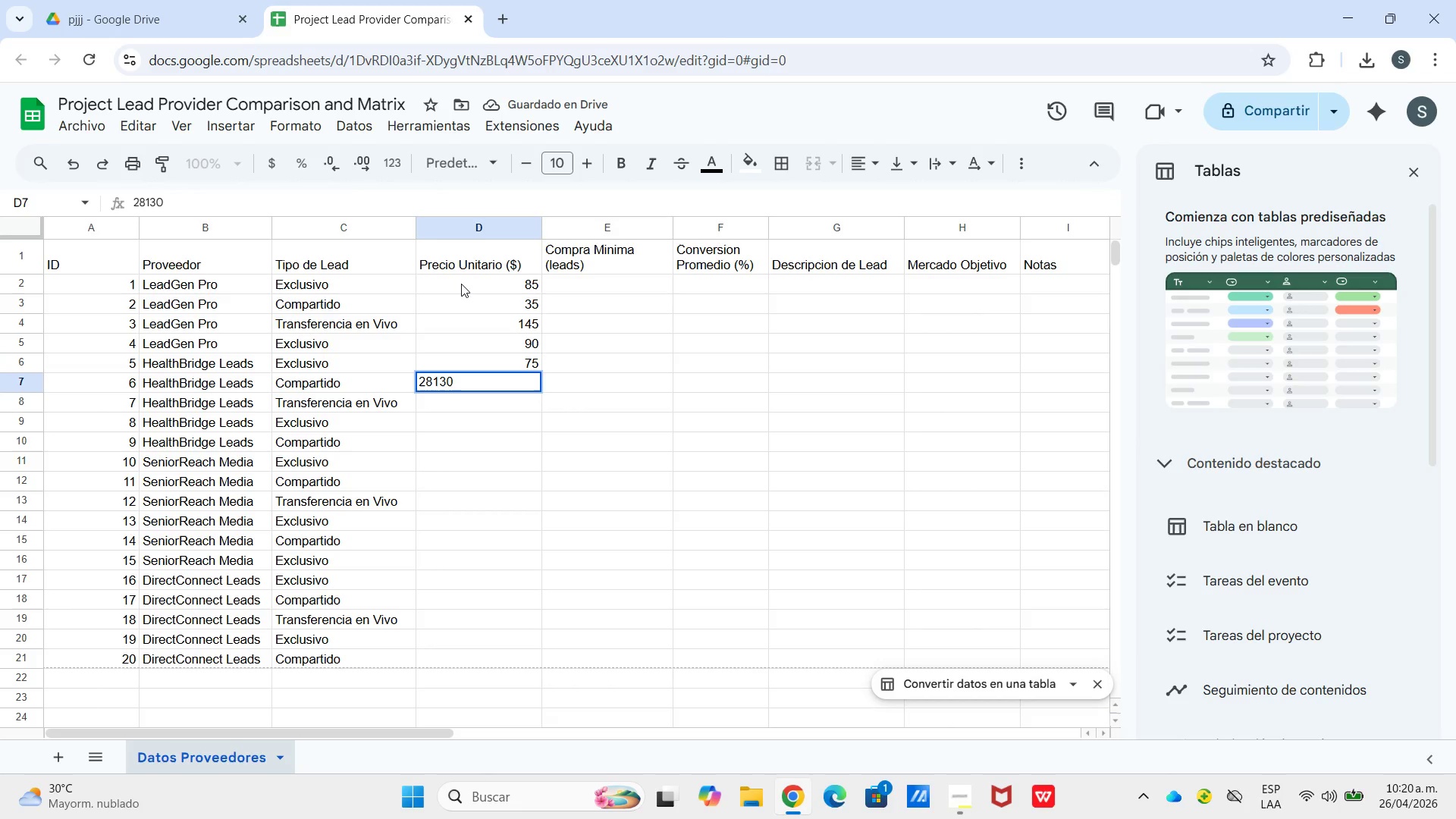 
key(Backspace)
 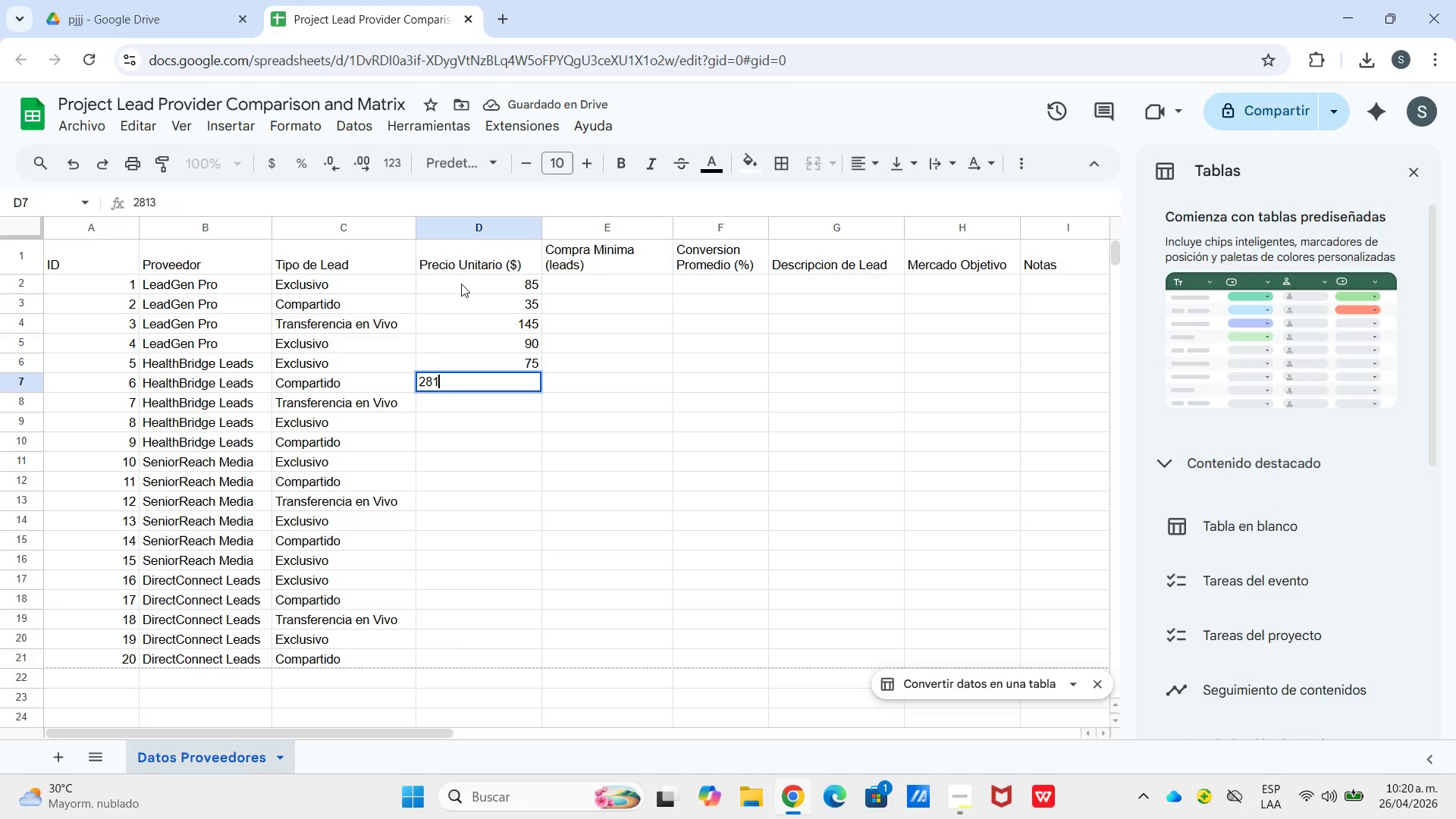 
key(Backspace)
 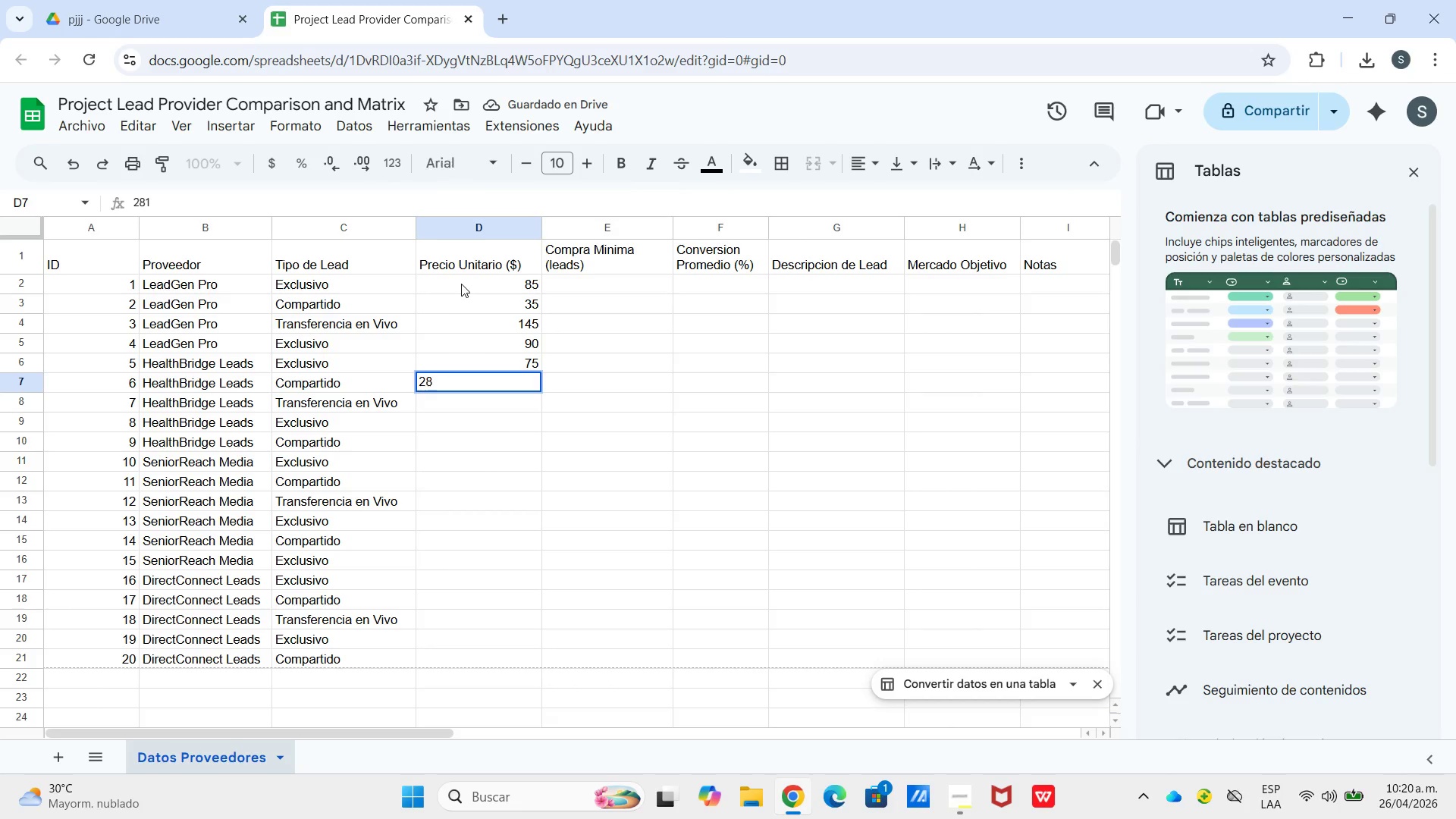 
key(Backspace)
 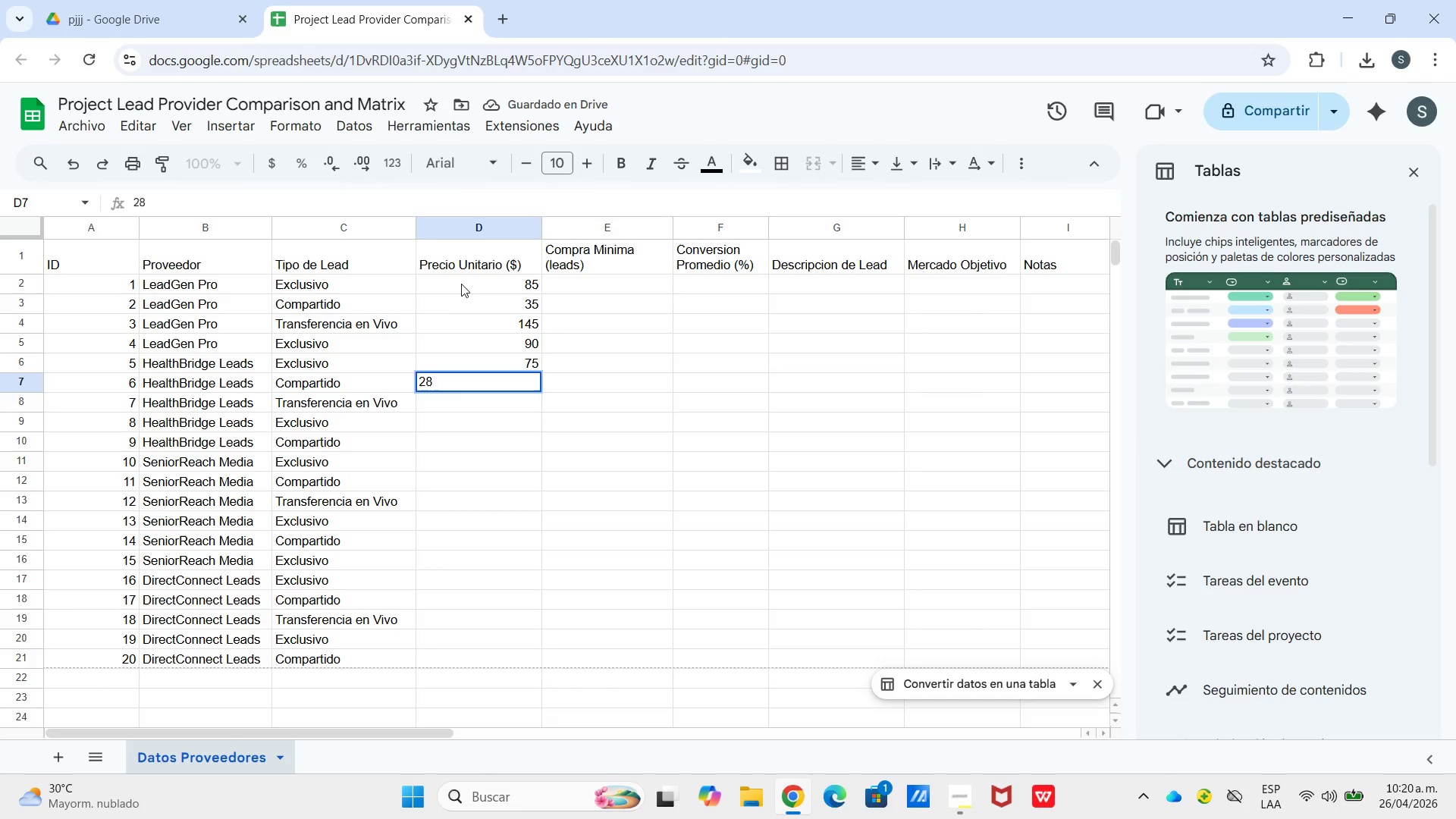 
key(Enter)
 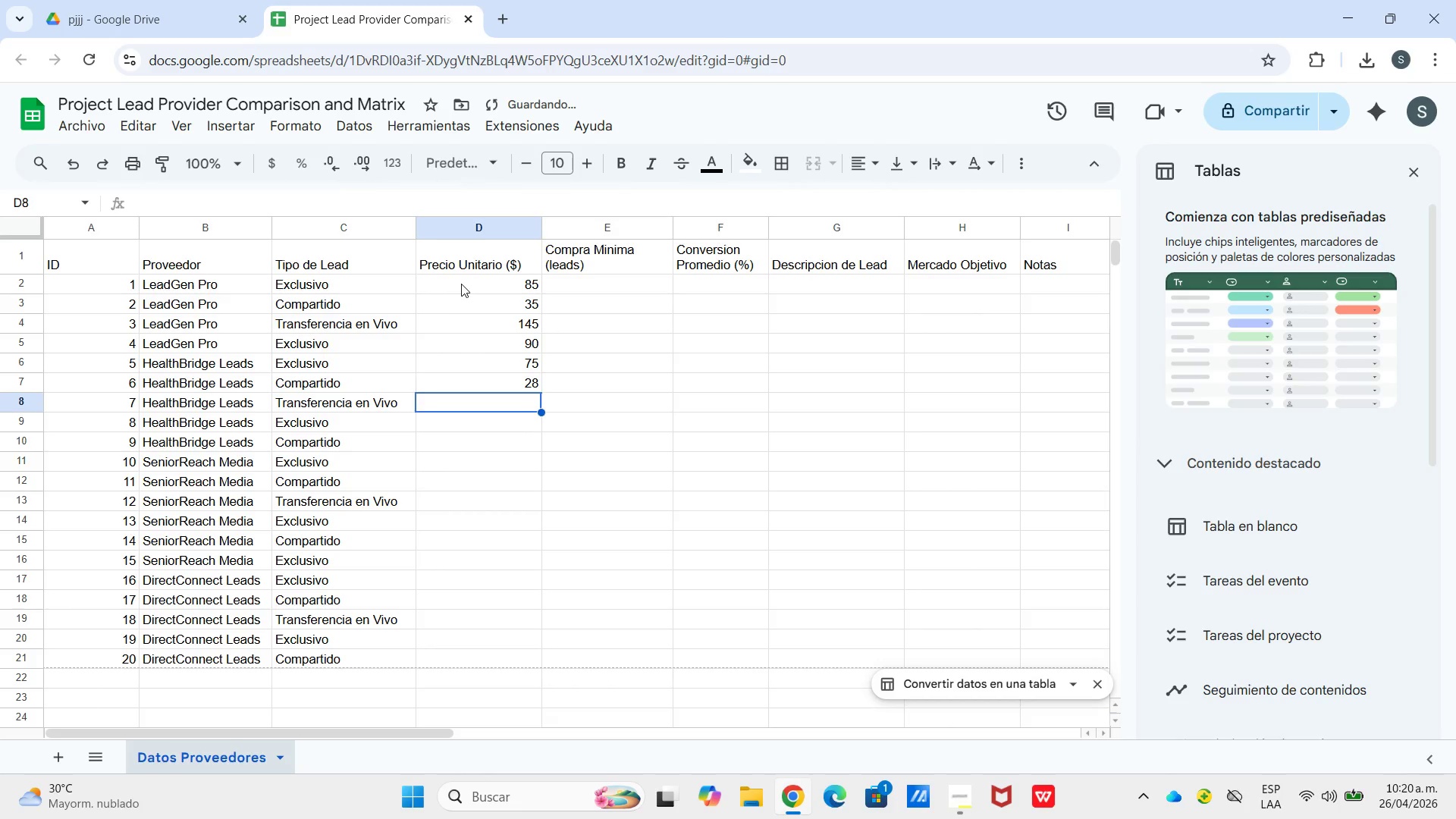 
key(Numpad1)
 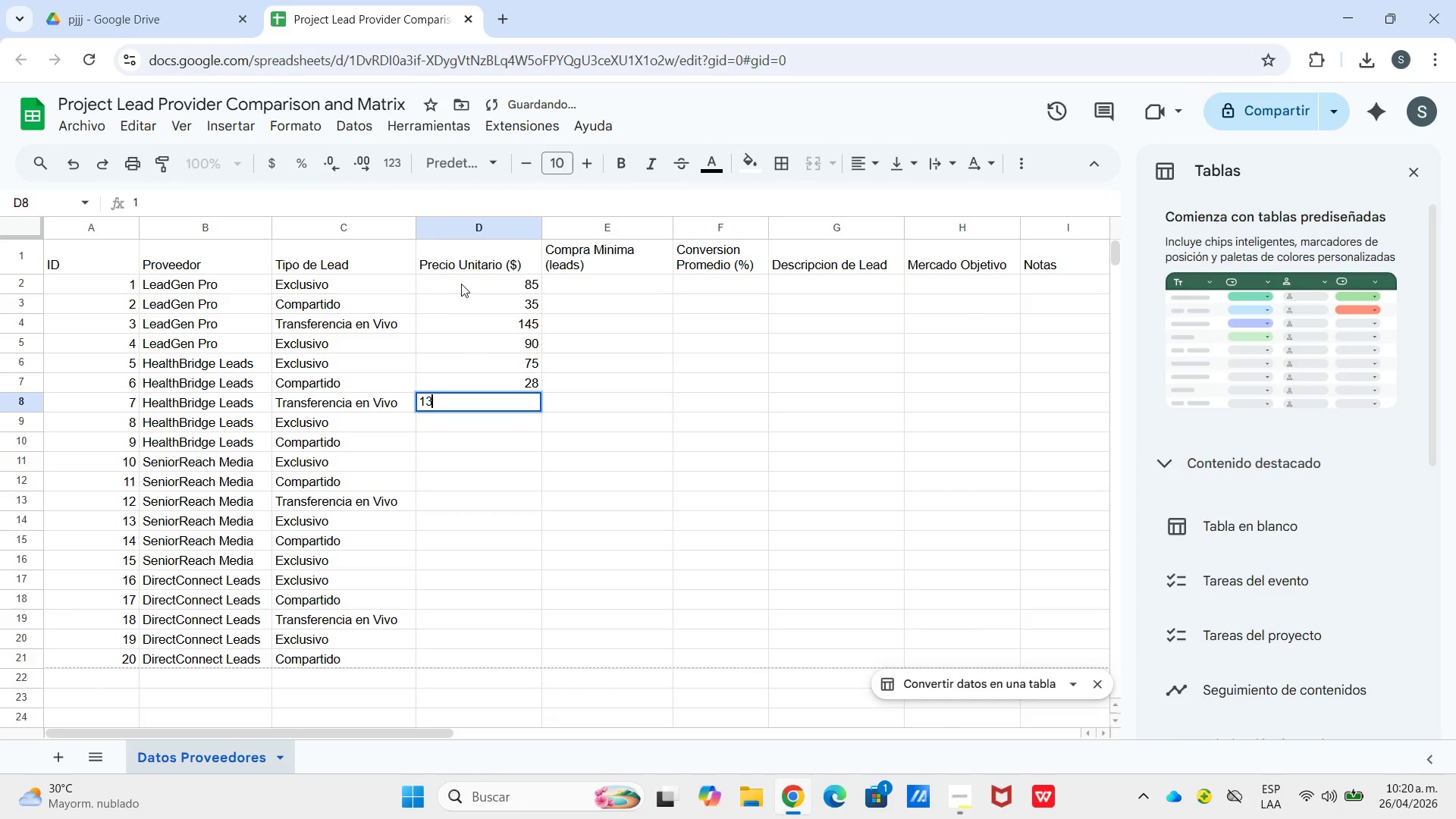 
key(Numpad3)
 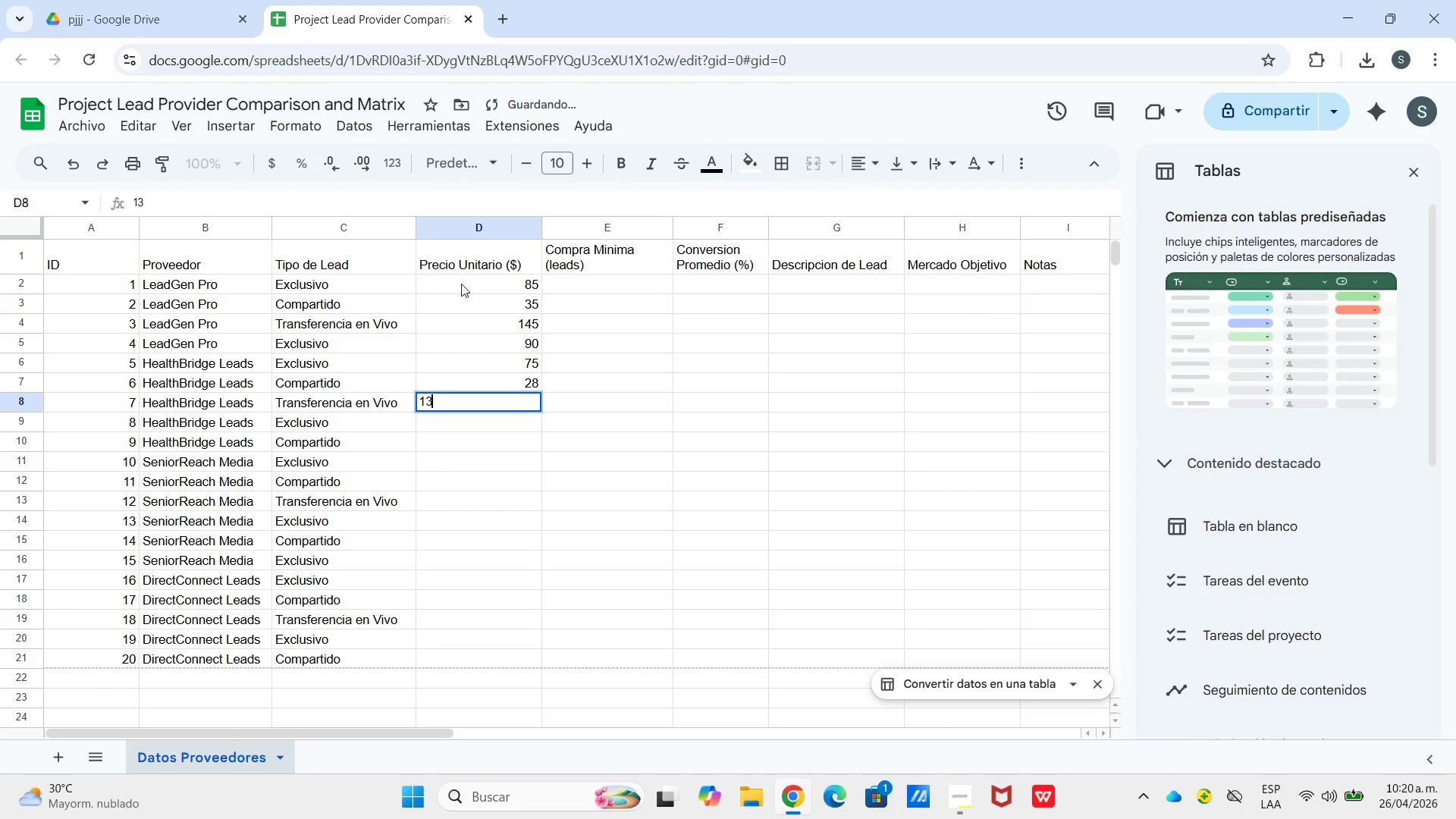 
key(Numpad0)
 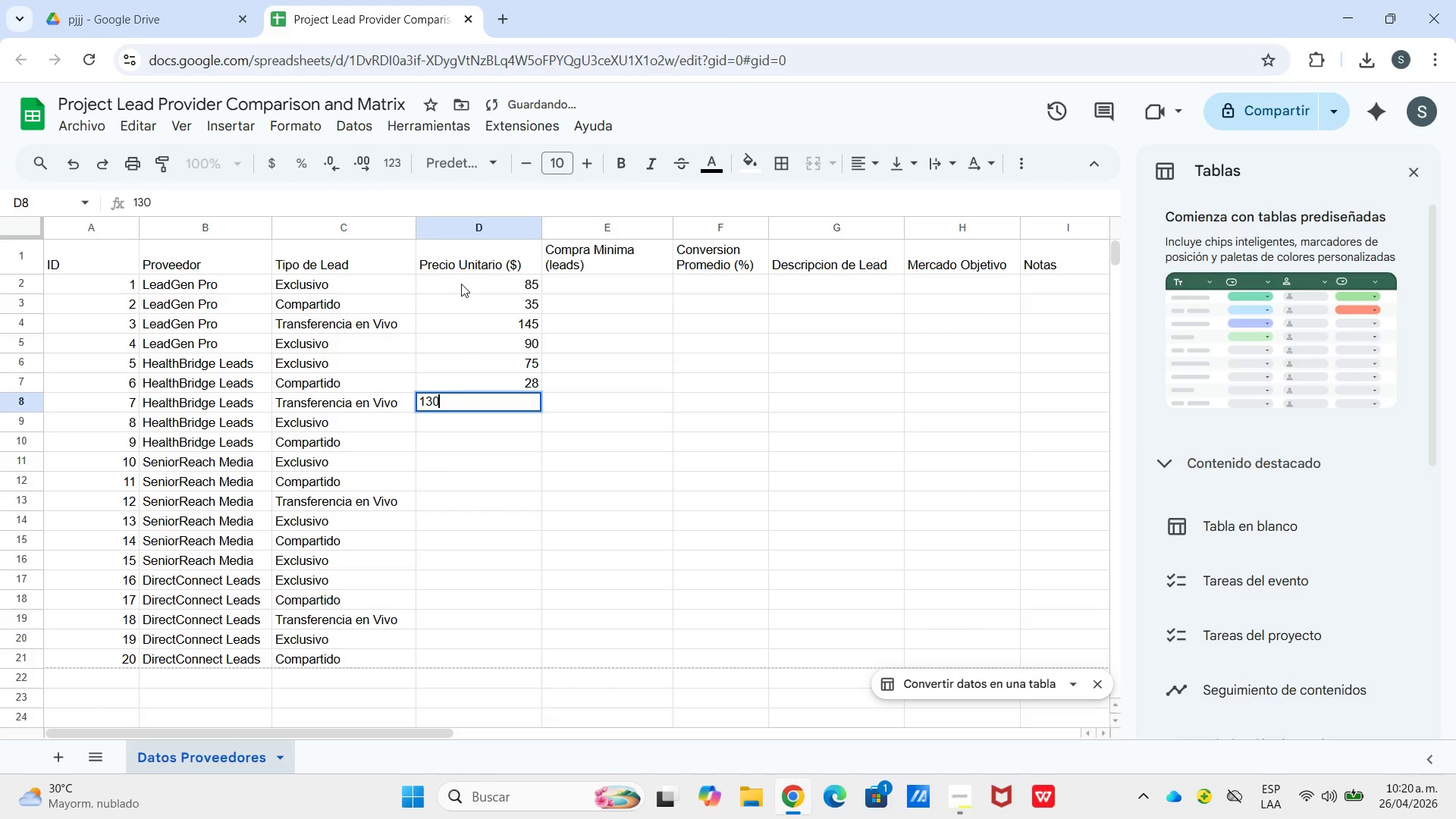 
key(Enter)
 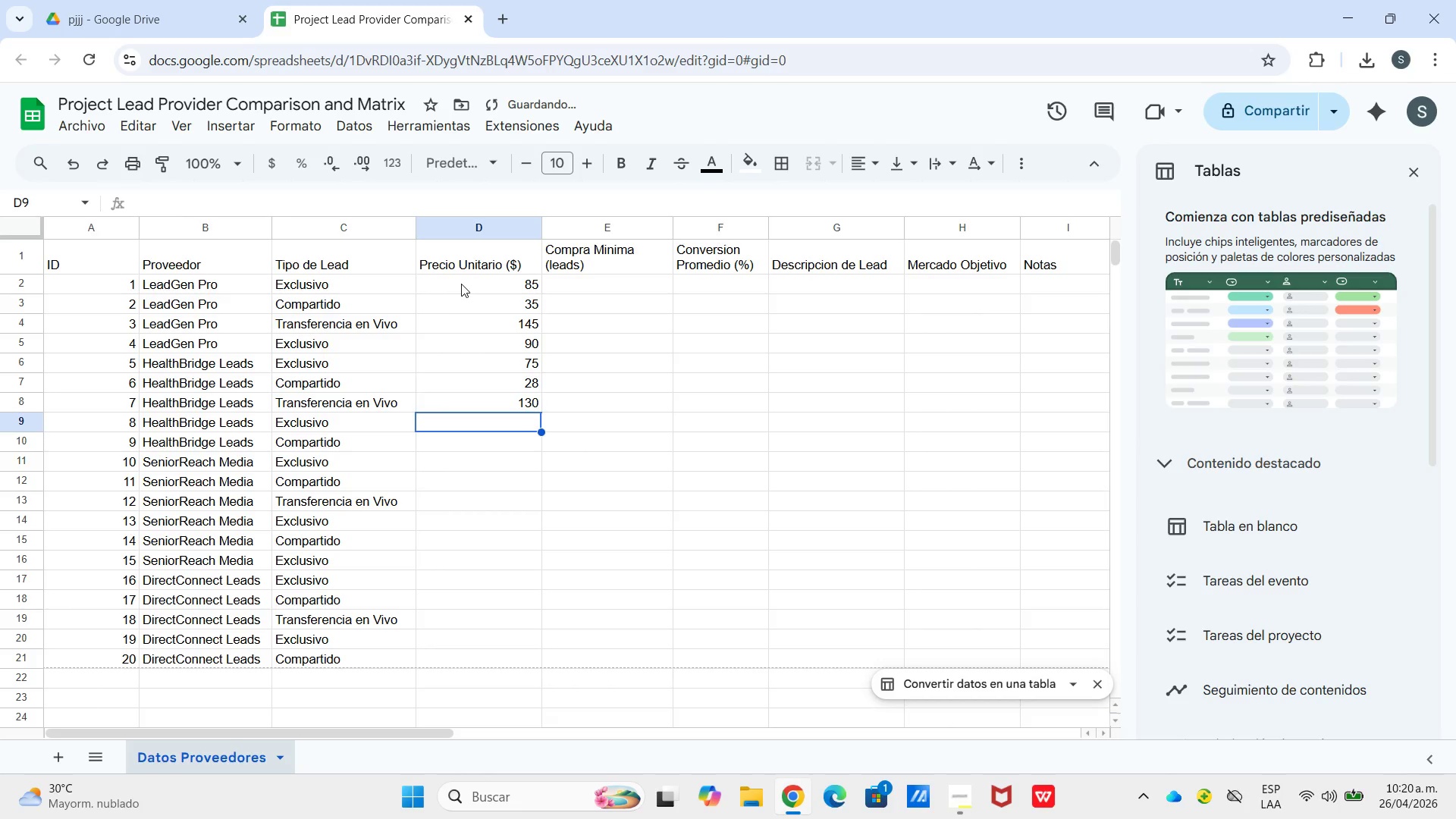 
key(Numpad8)
 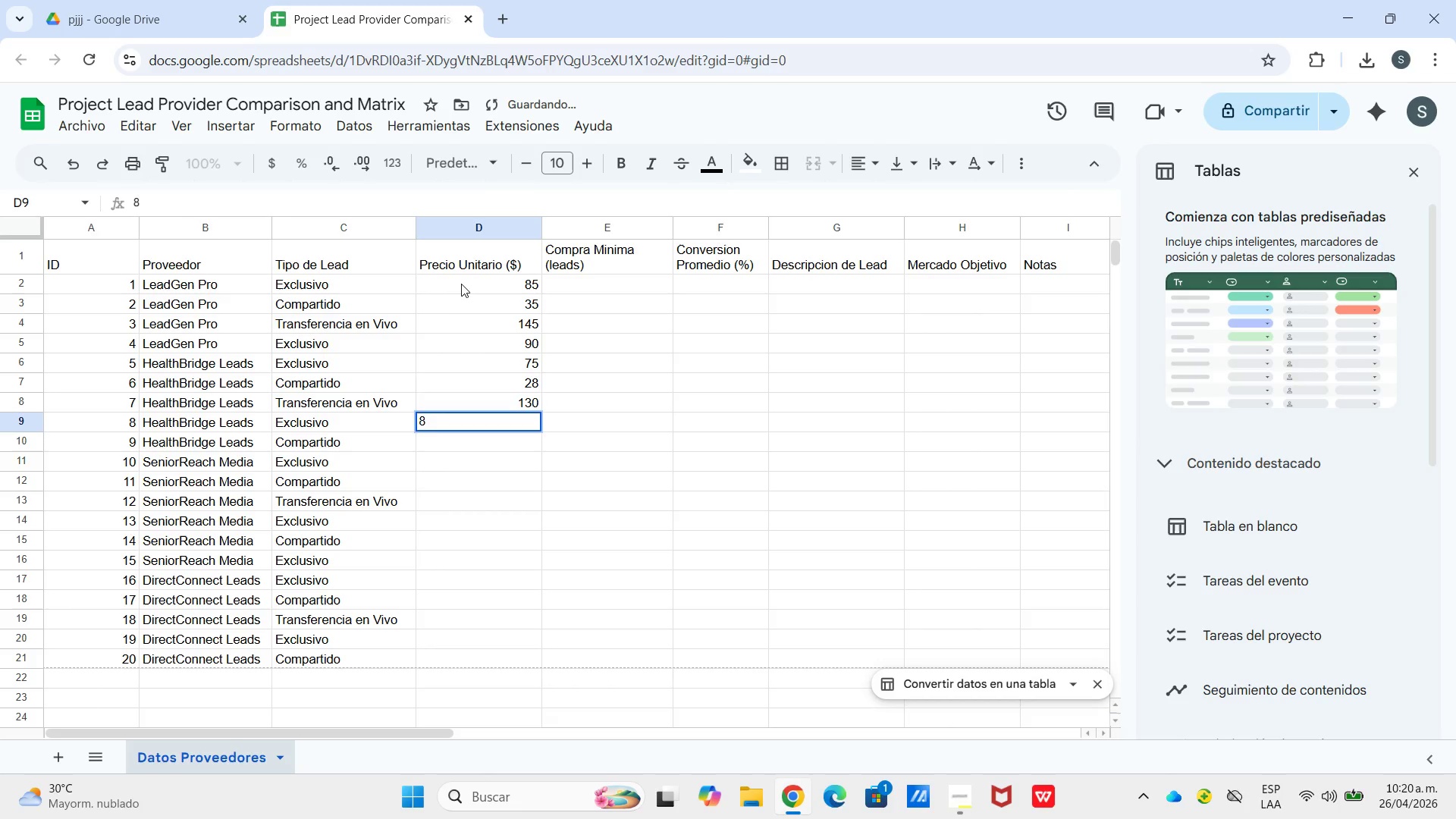 
key(Numpad0)
 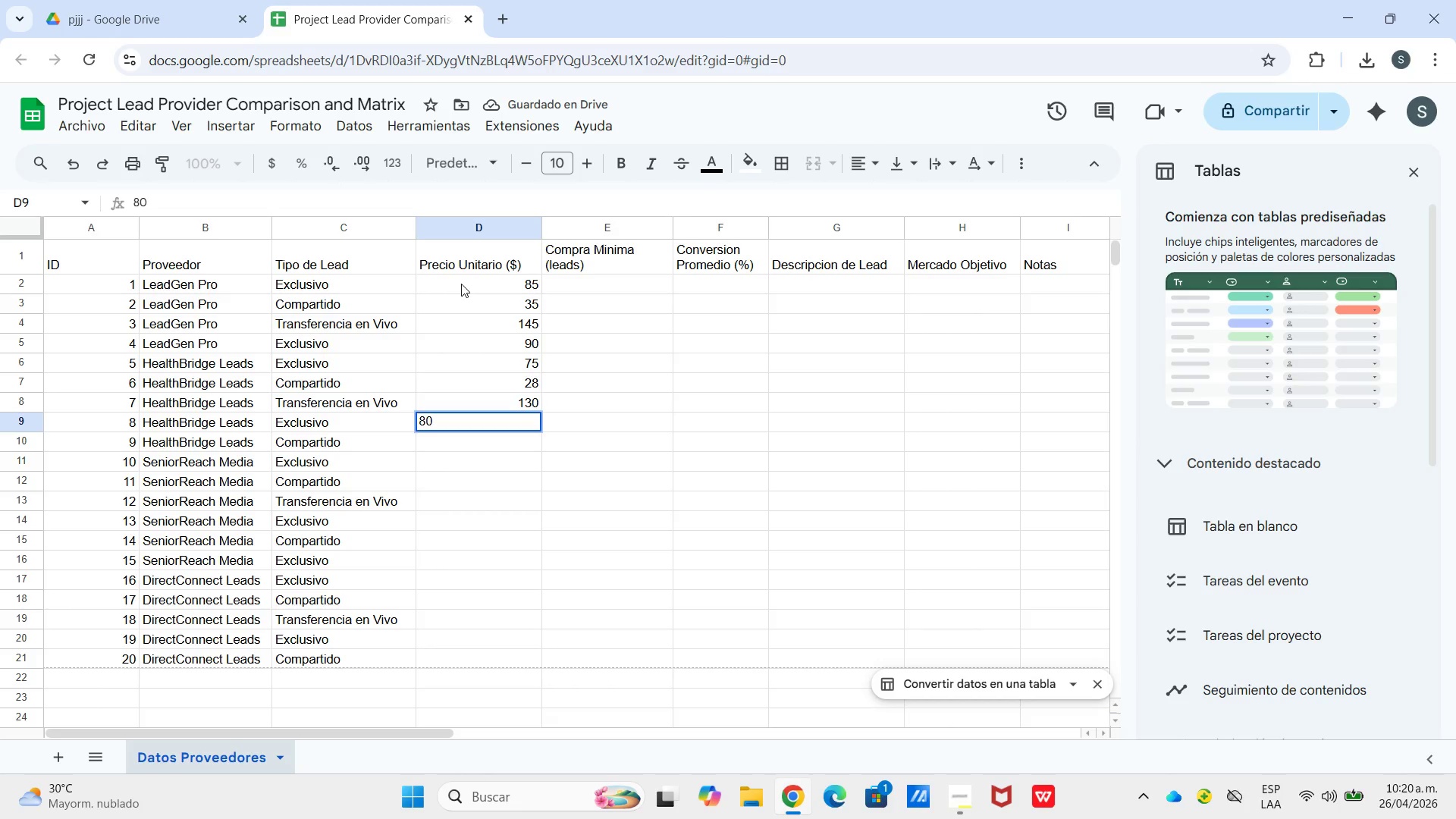 
key(Enter)
 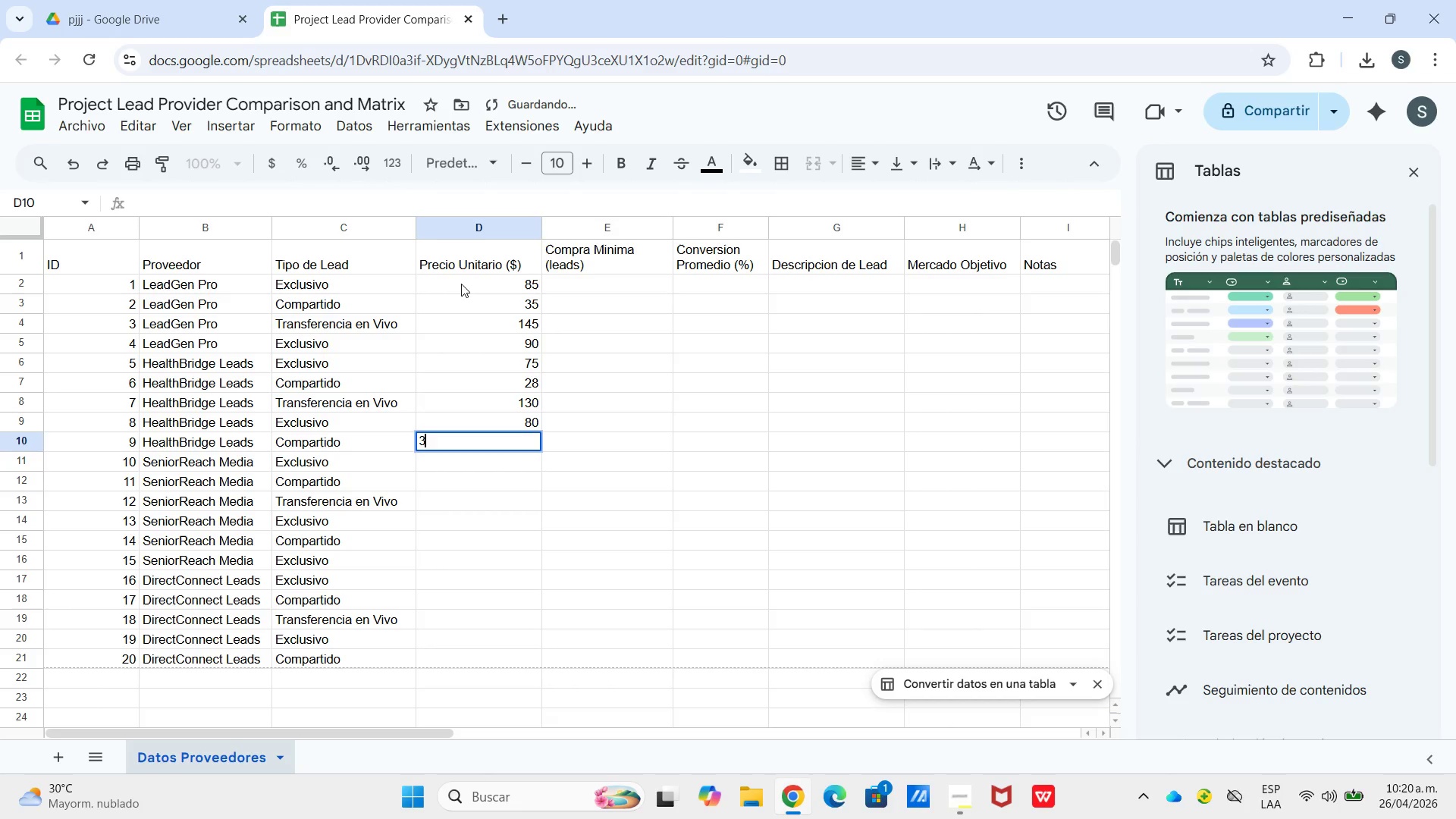 
key(Numpad3)
 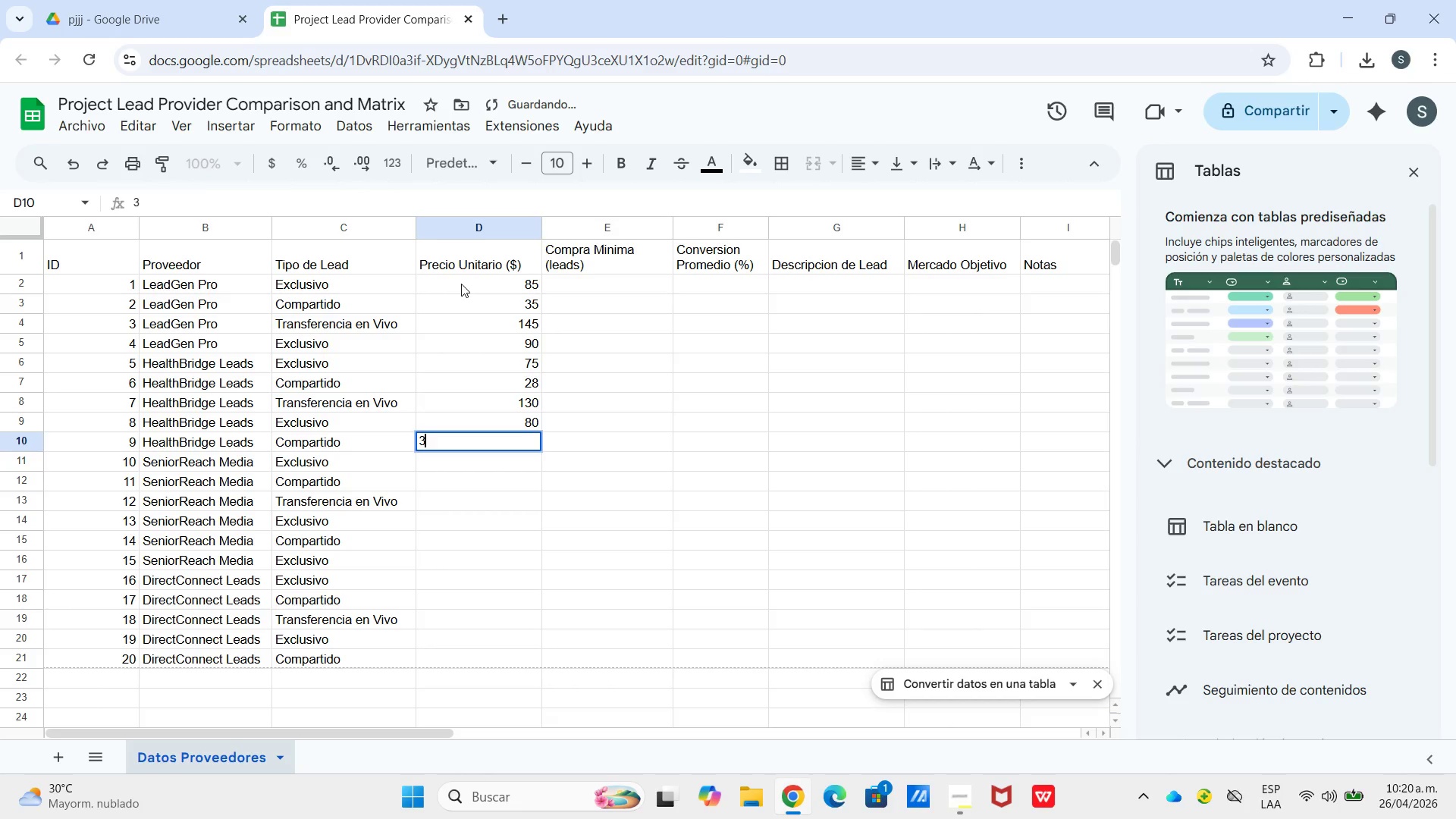 
key(Numpad2)
 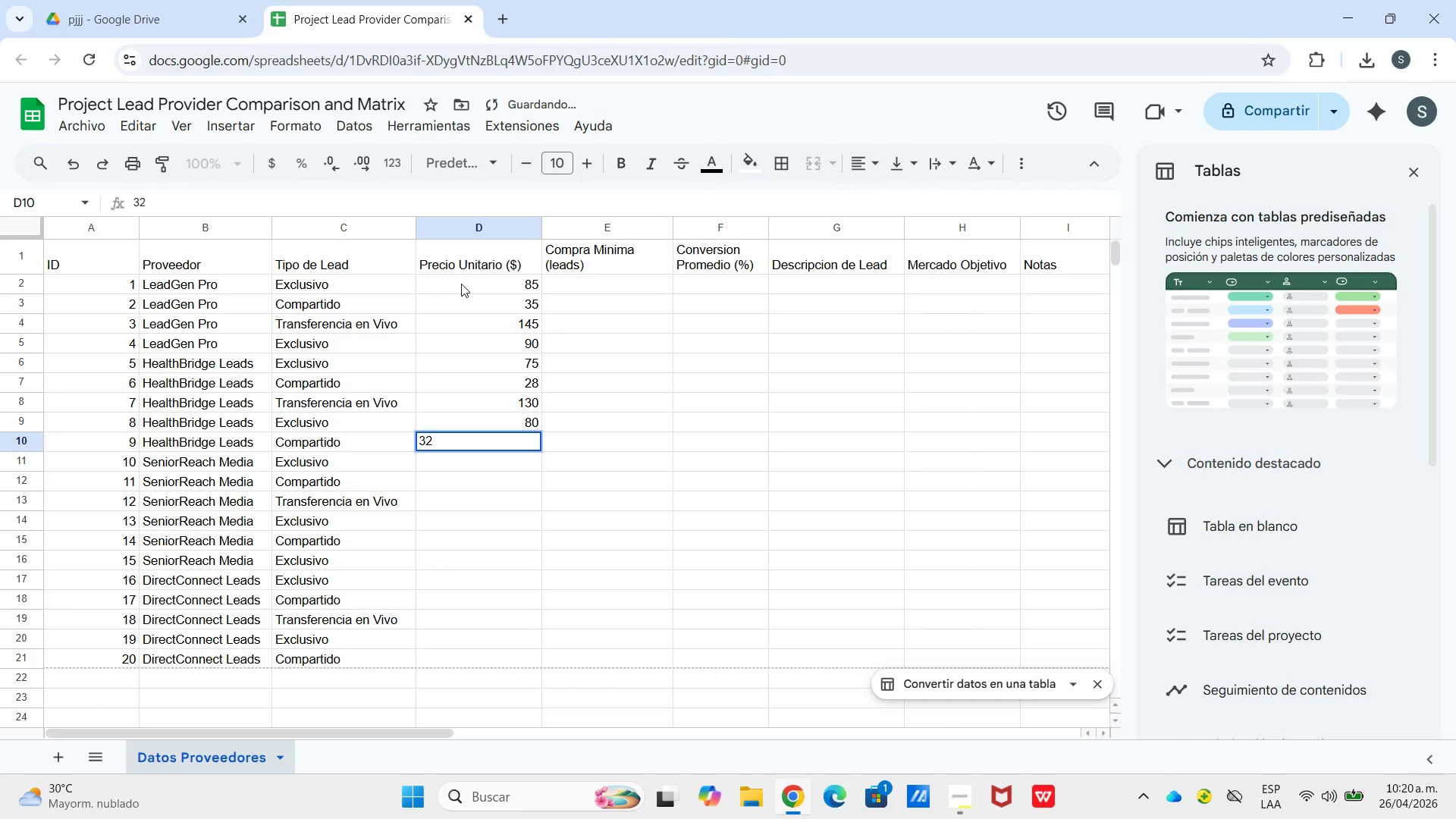 
key(Enter)
 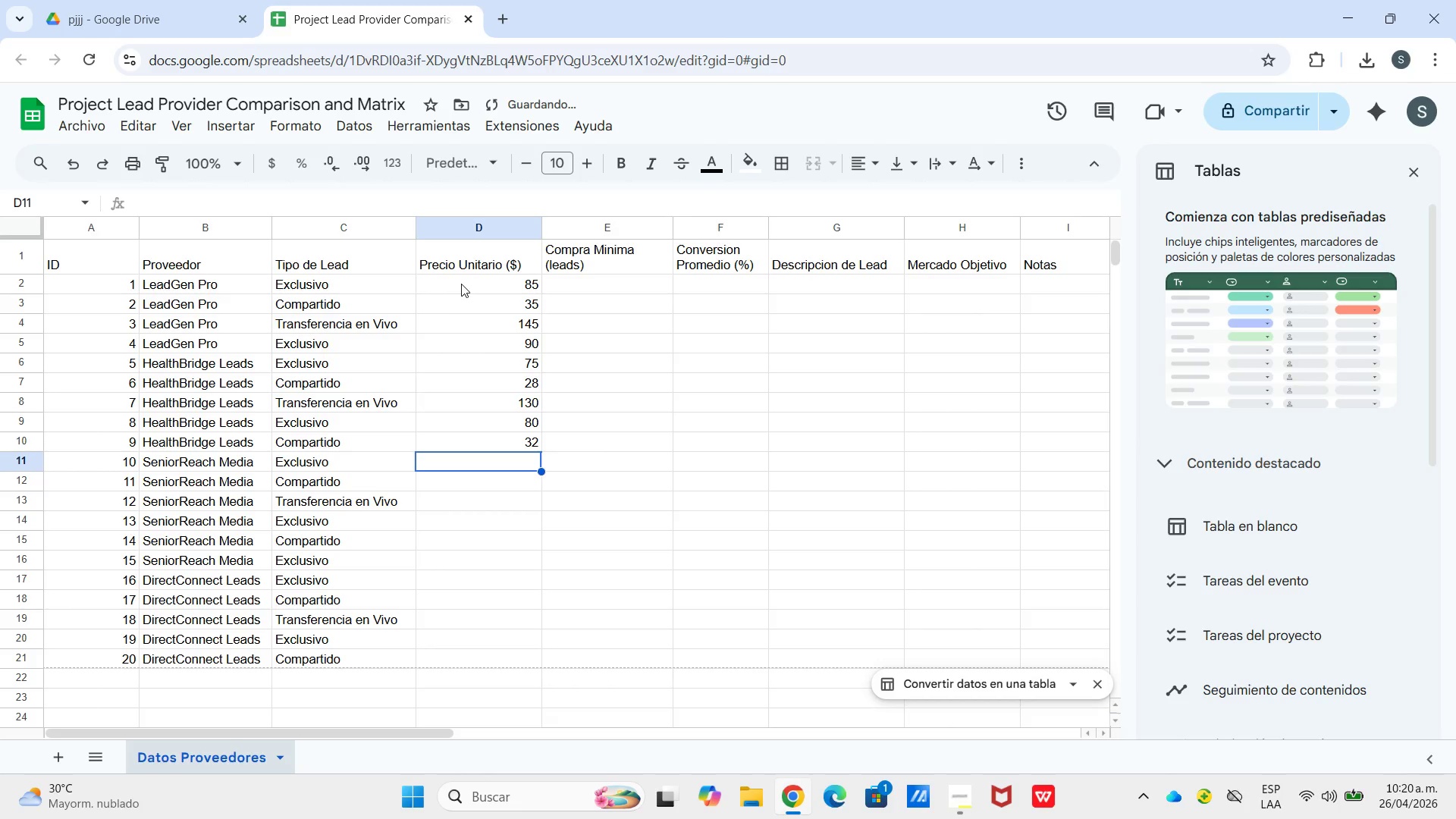 
key(Numpad9)
 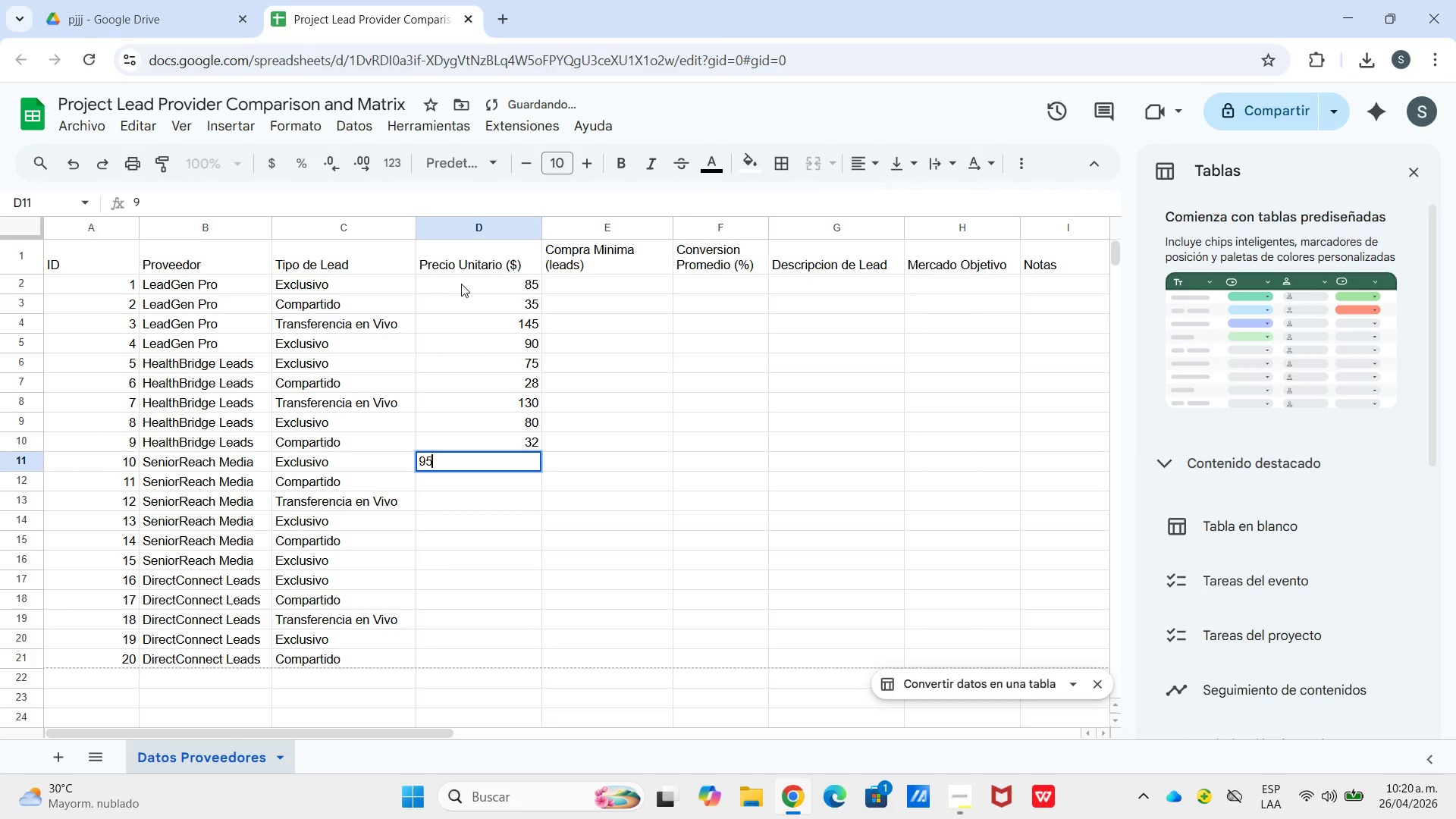 
key(Numpad5)
 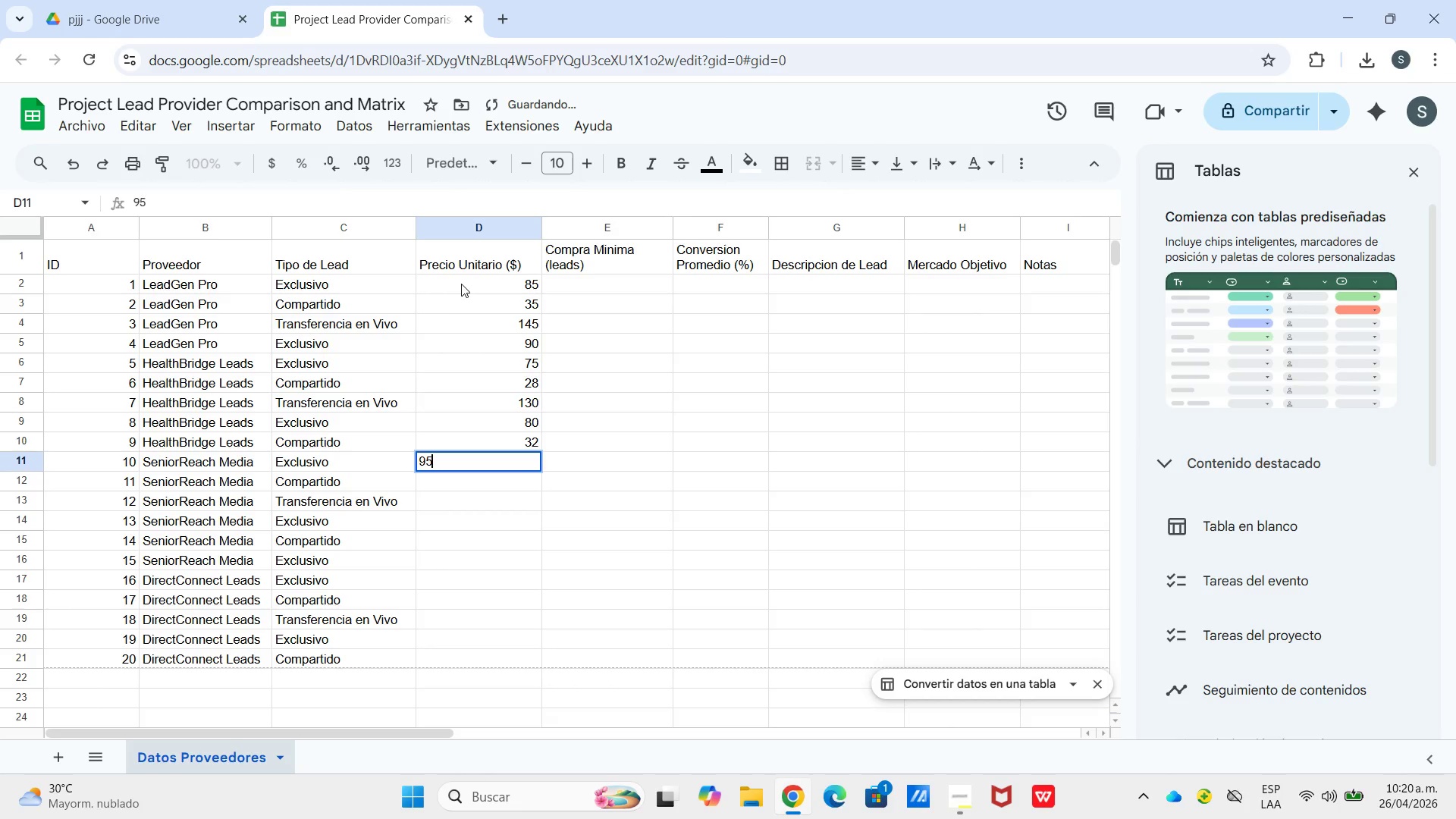 
key(Enter)
 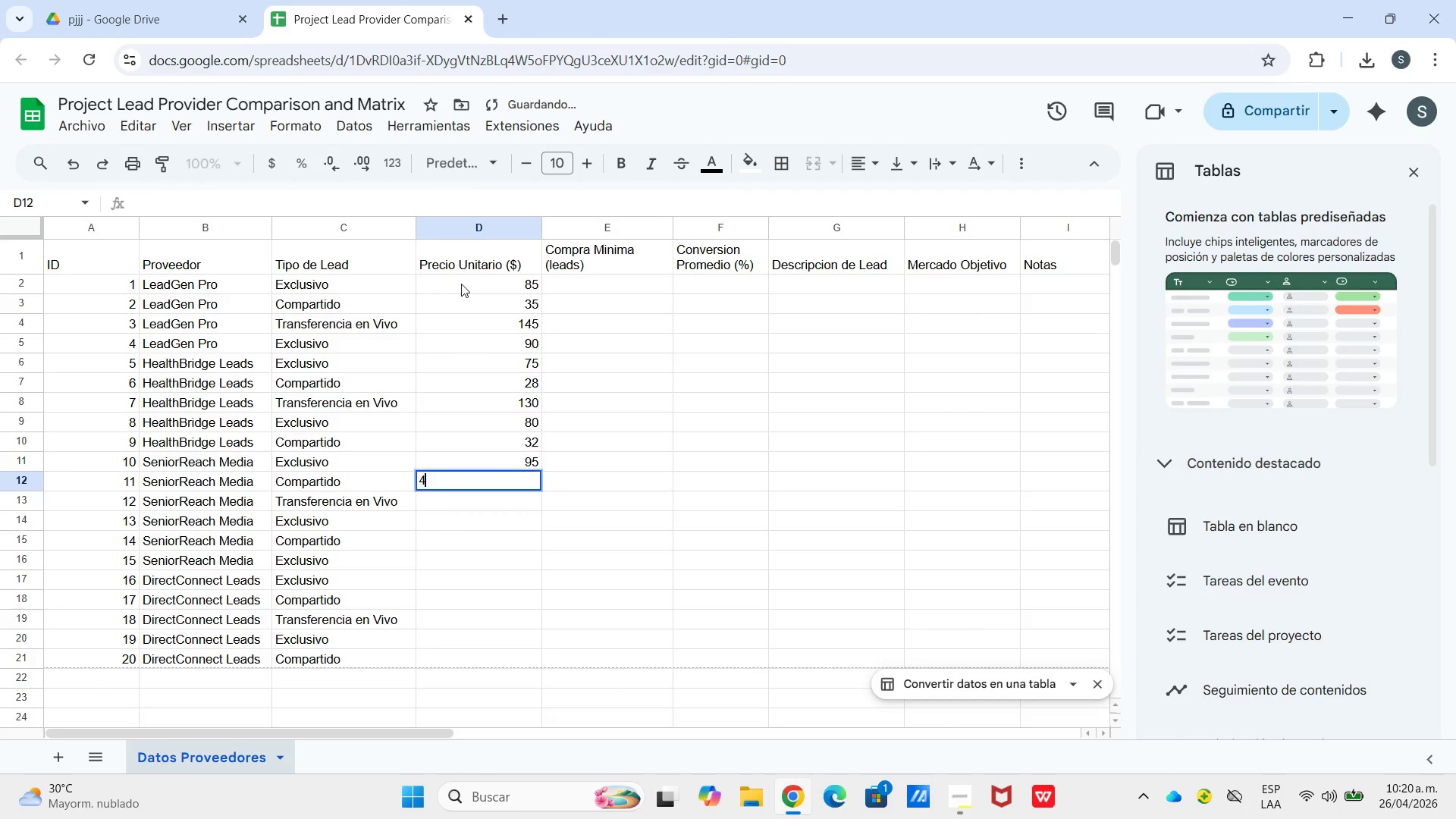 
key(Numpad4)
 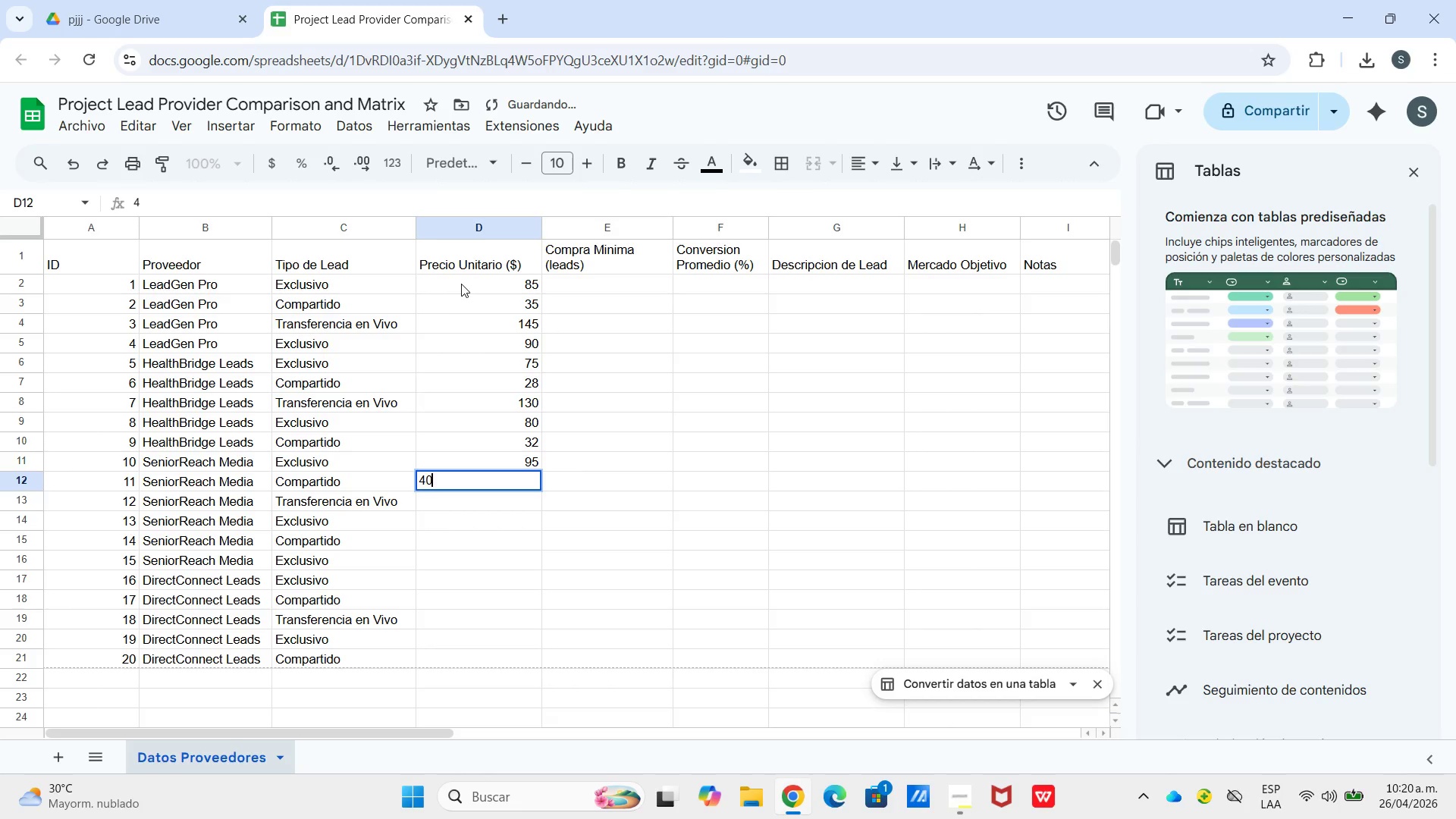 
key(Numpad0)
 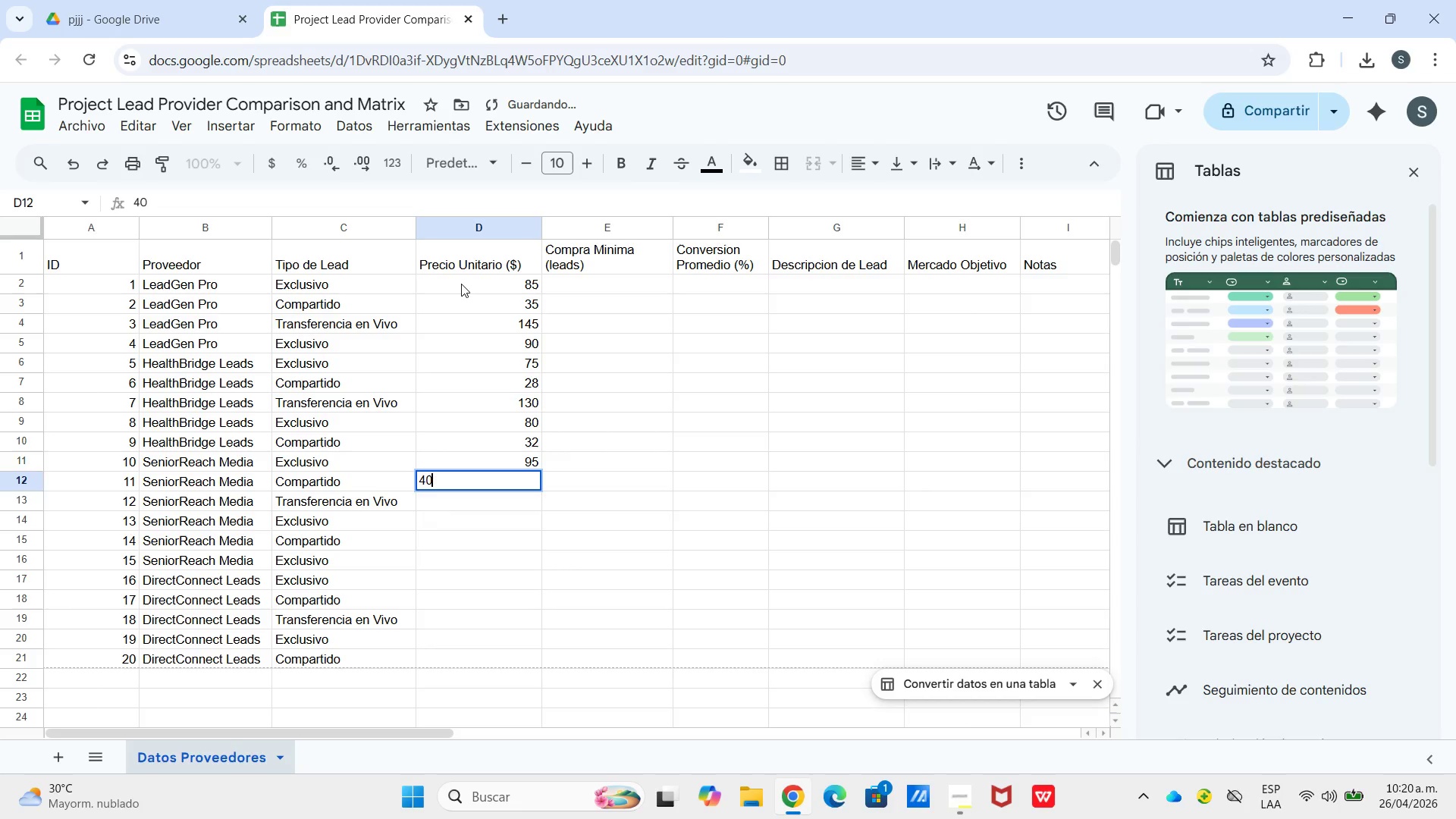 
key(Enter)
 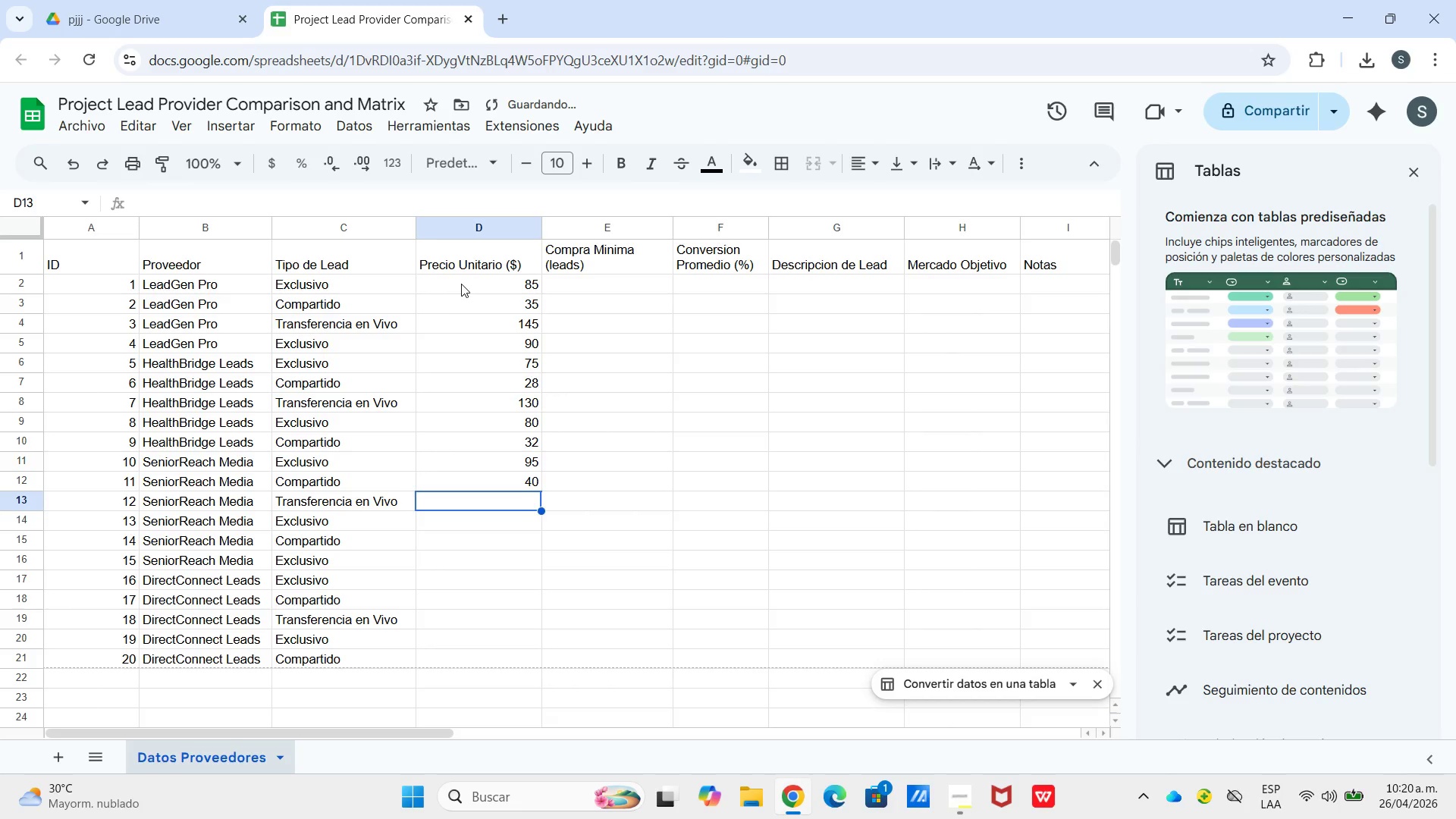 
key(Numpad1)
 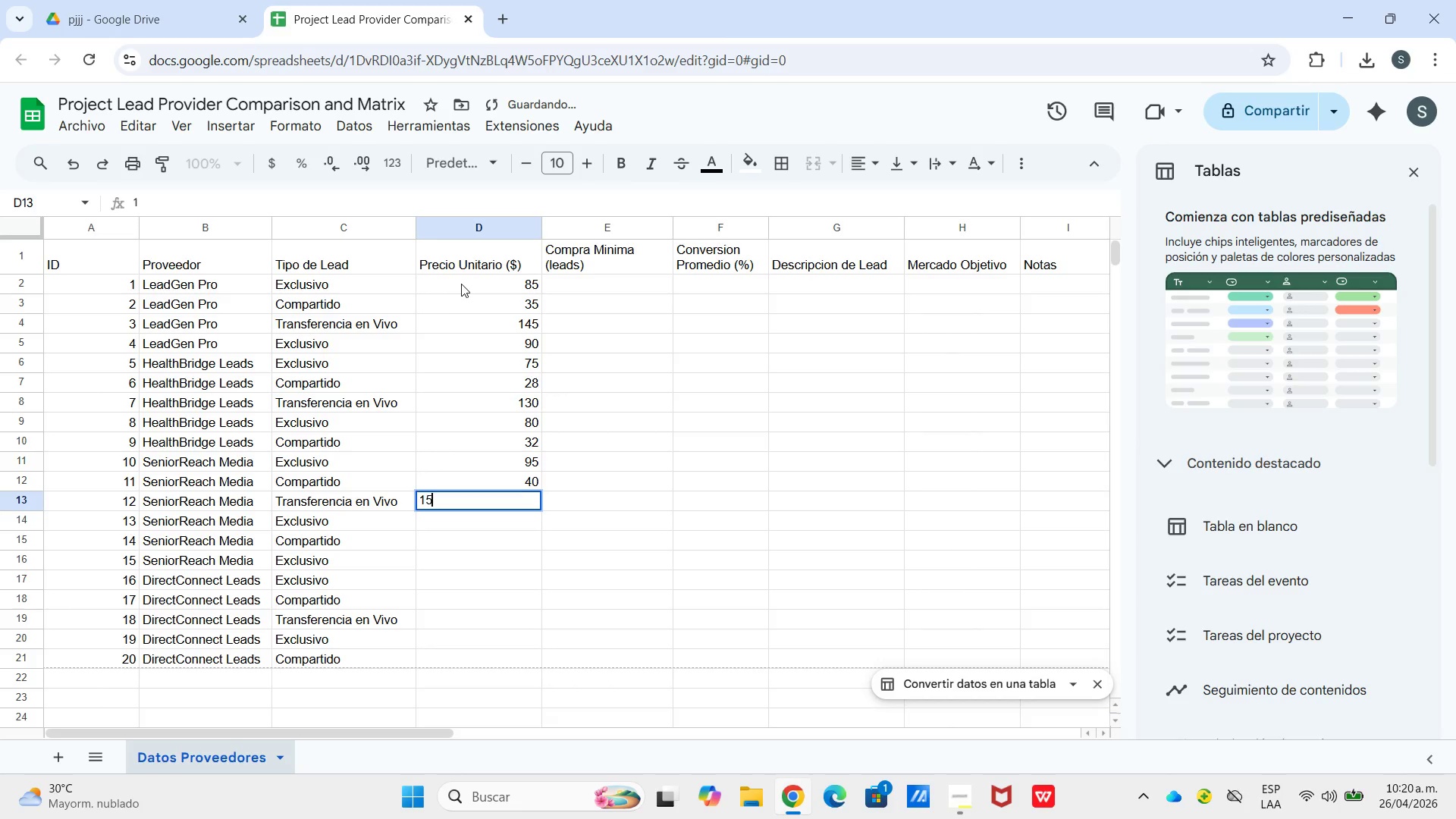 
key(Numpad5)
 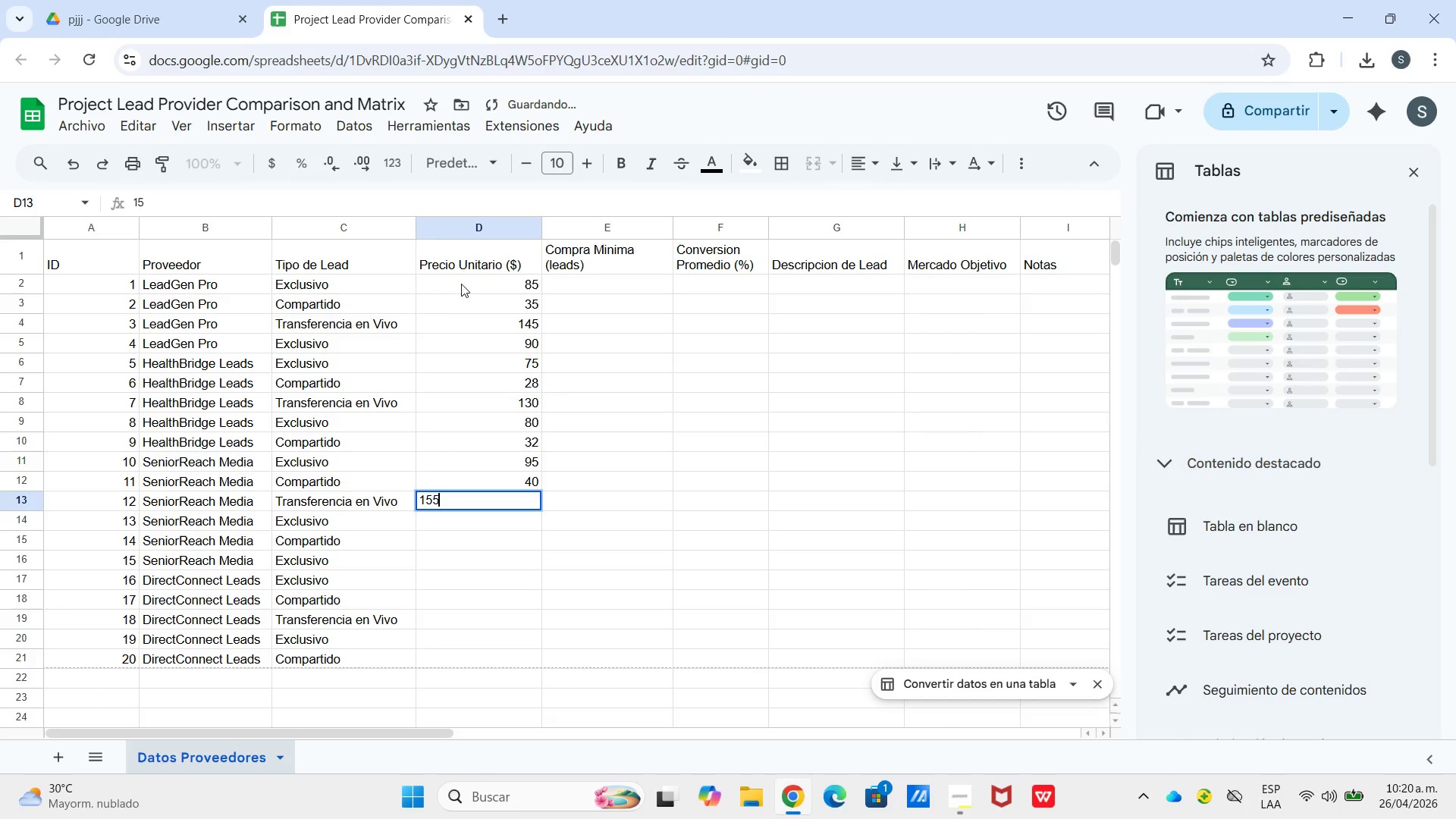 
key(Numpad5)
 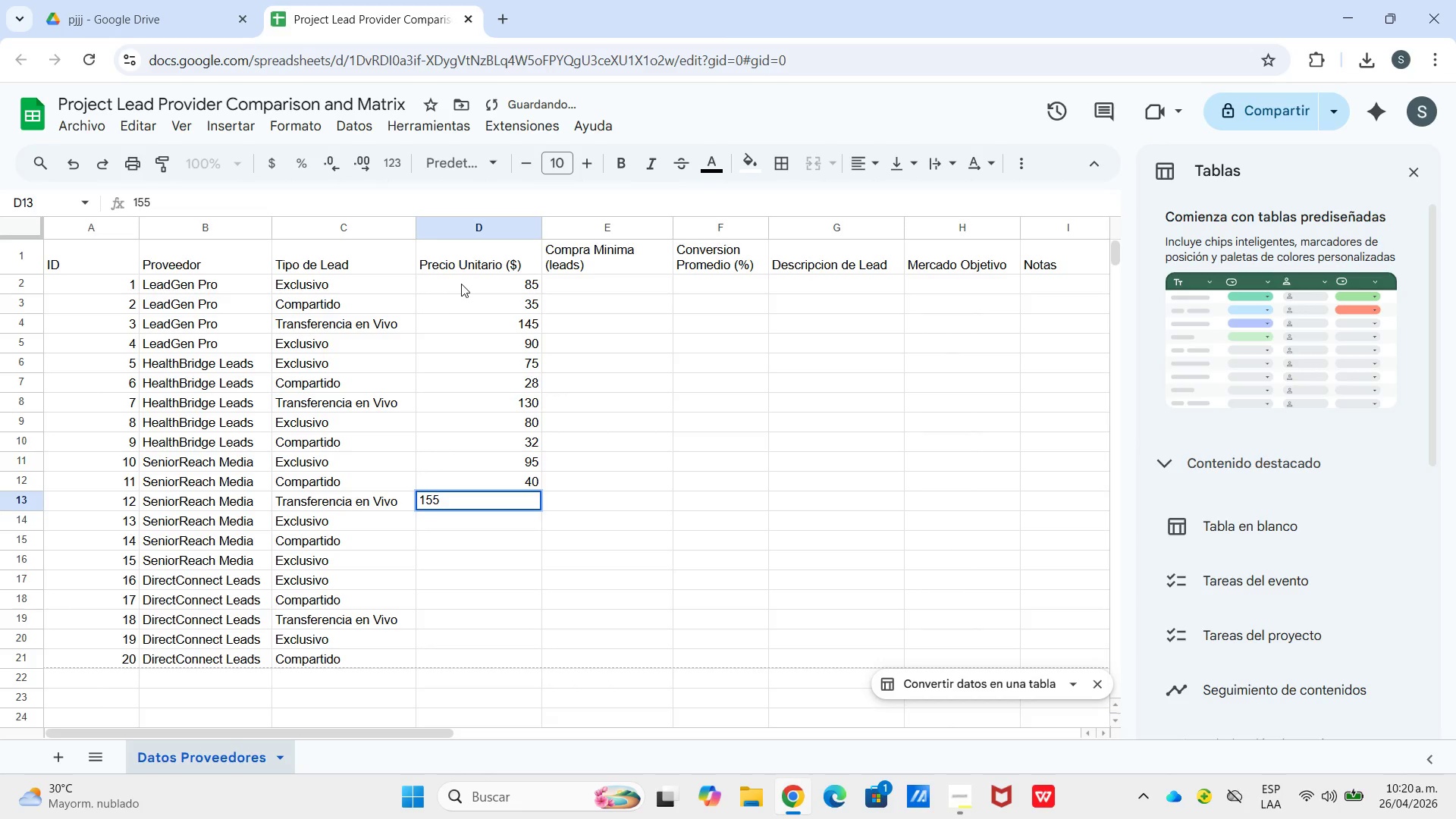 
key(Enter)
 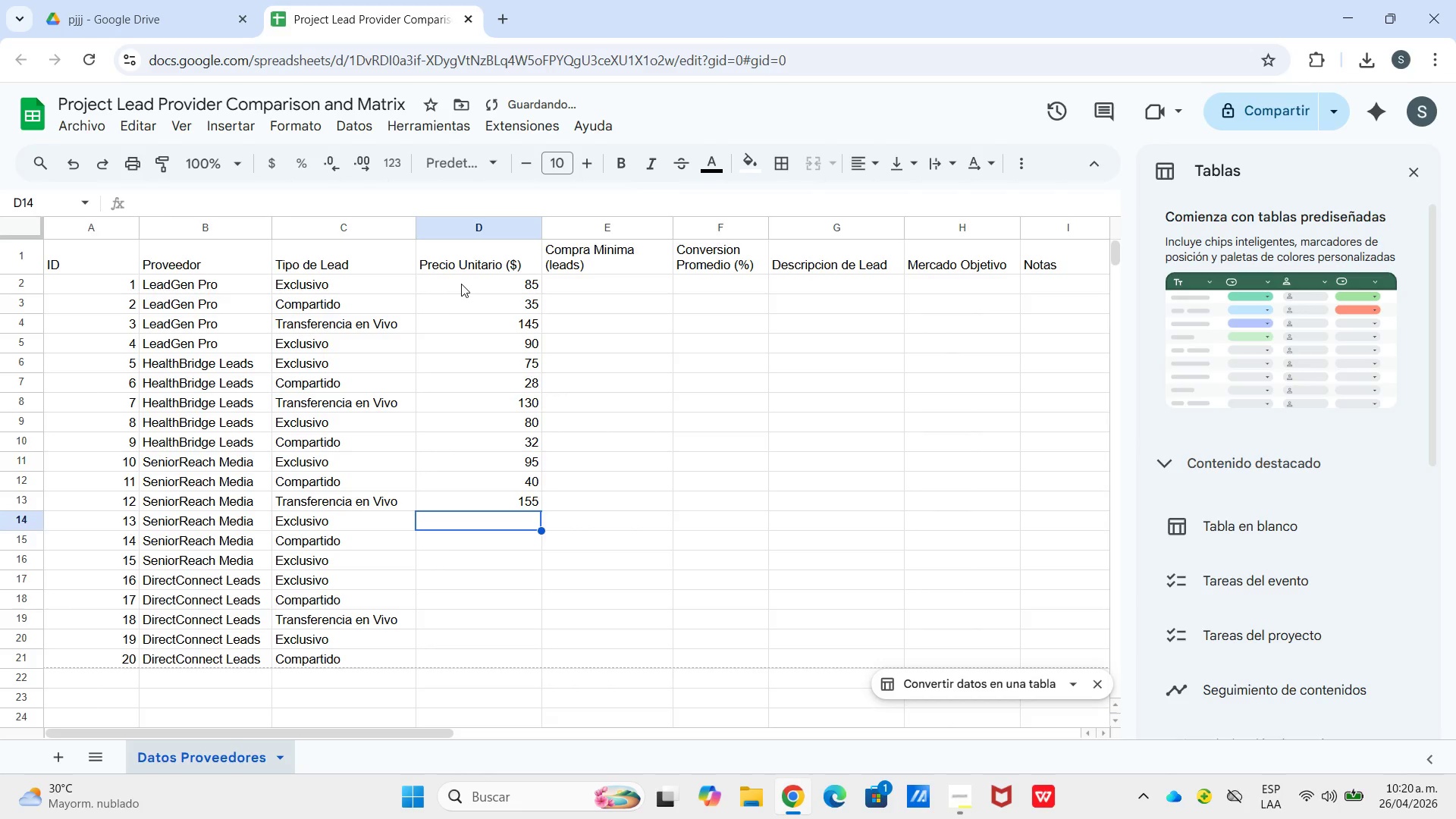 
key(Numpad1)
 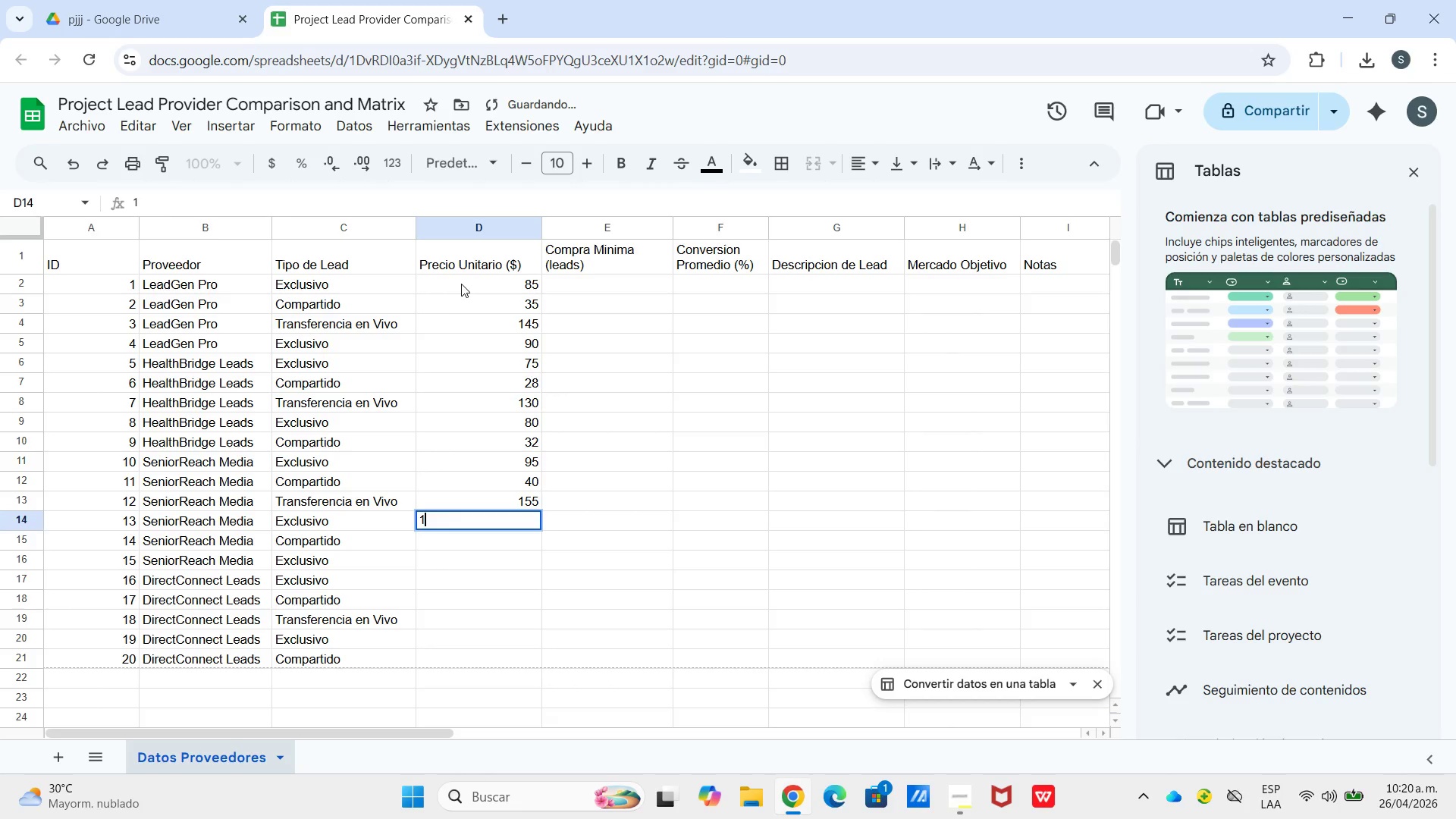 
key(Numpad0)
 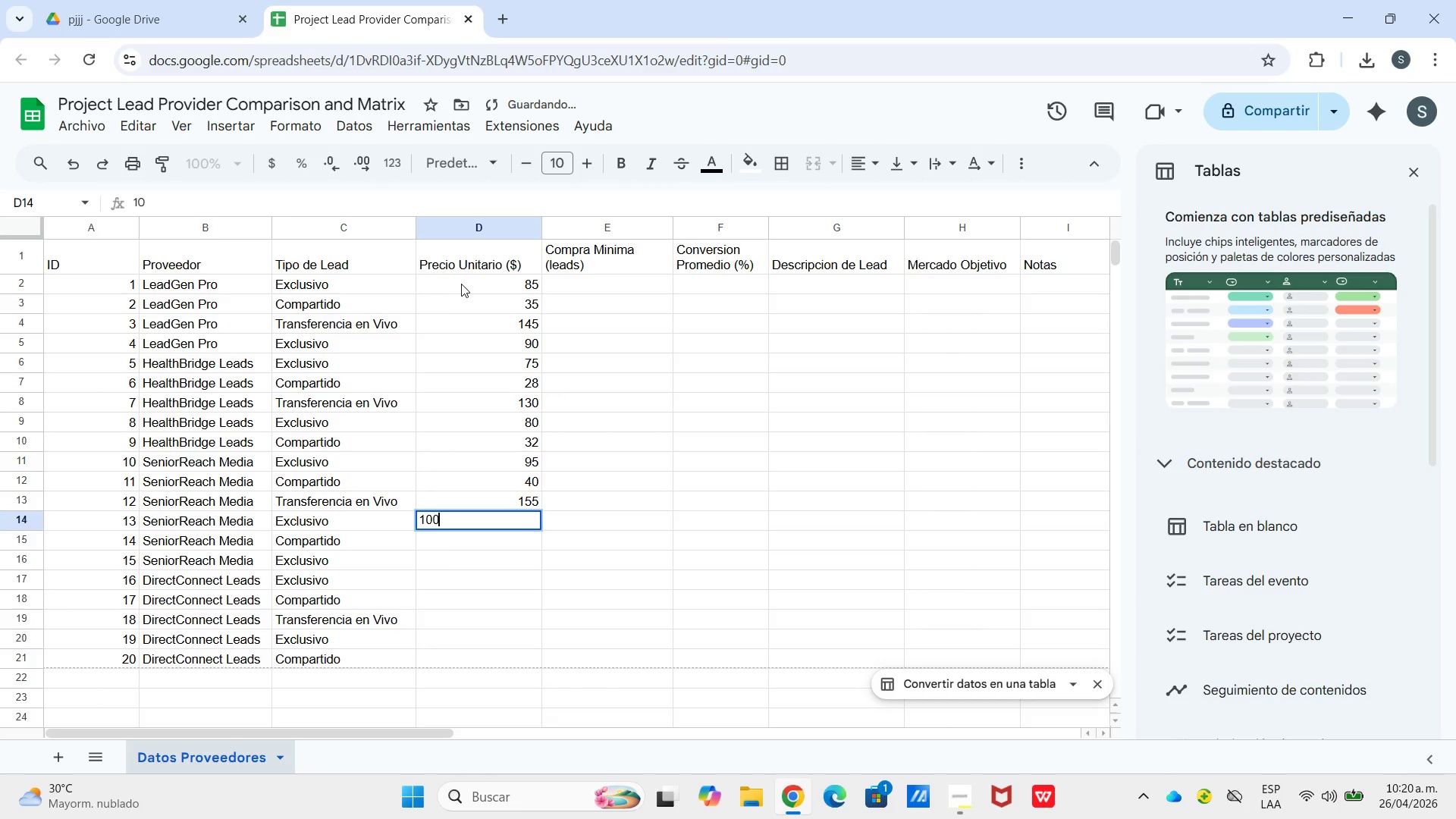 
key(Numpad0)
 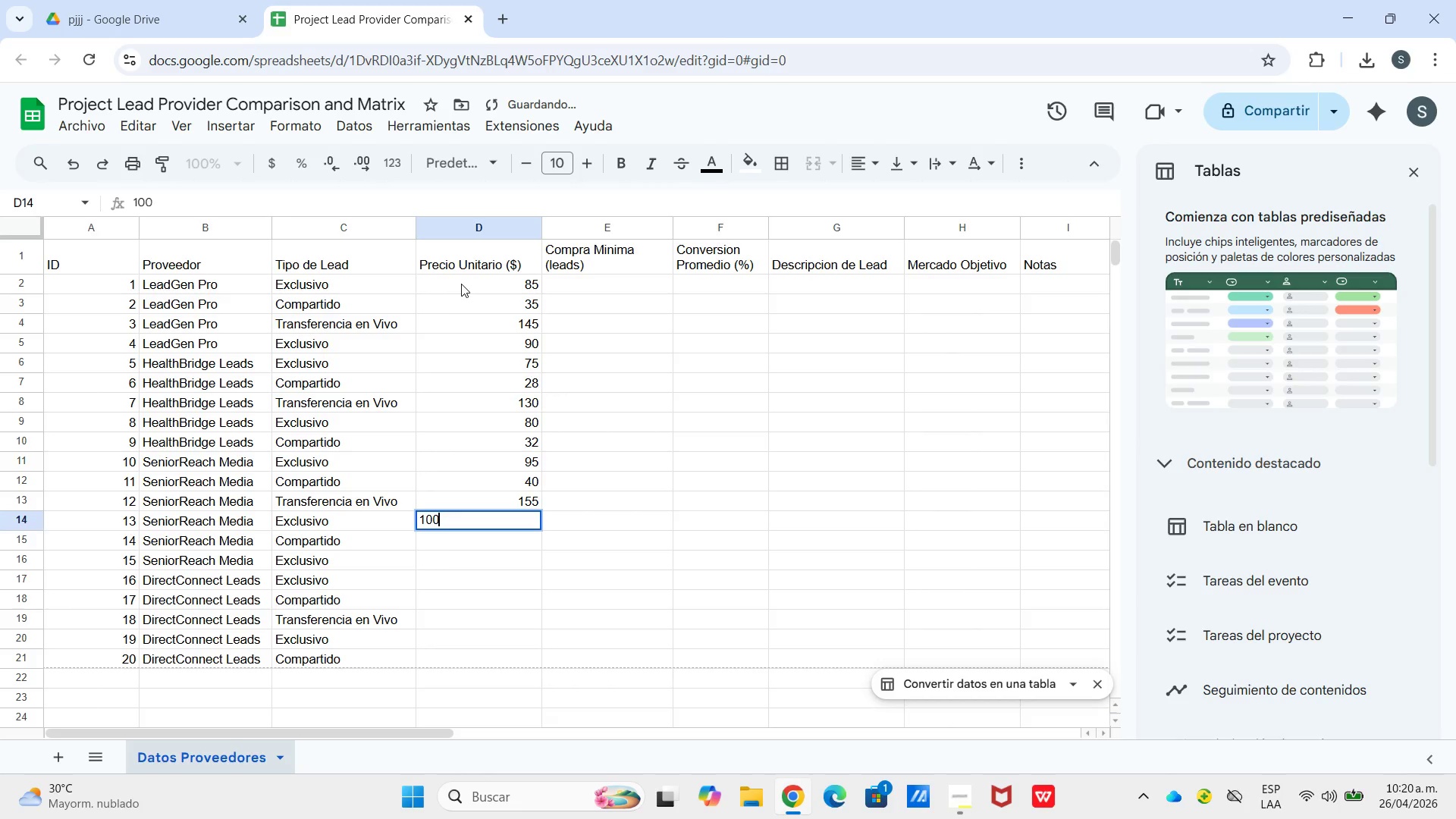 
key(Enter)
 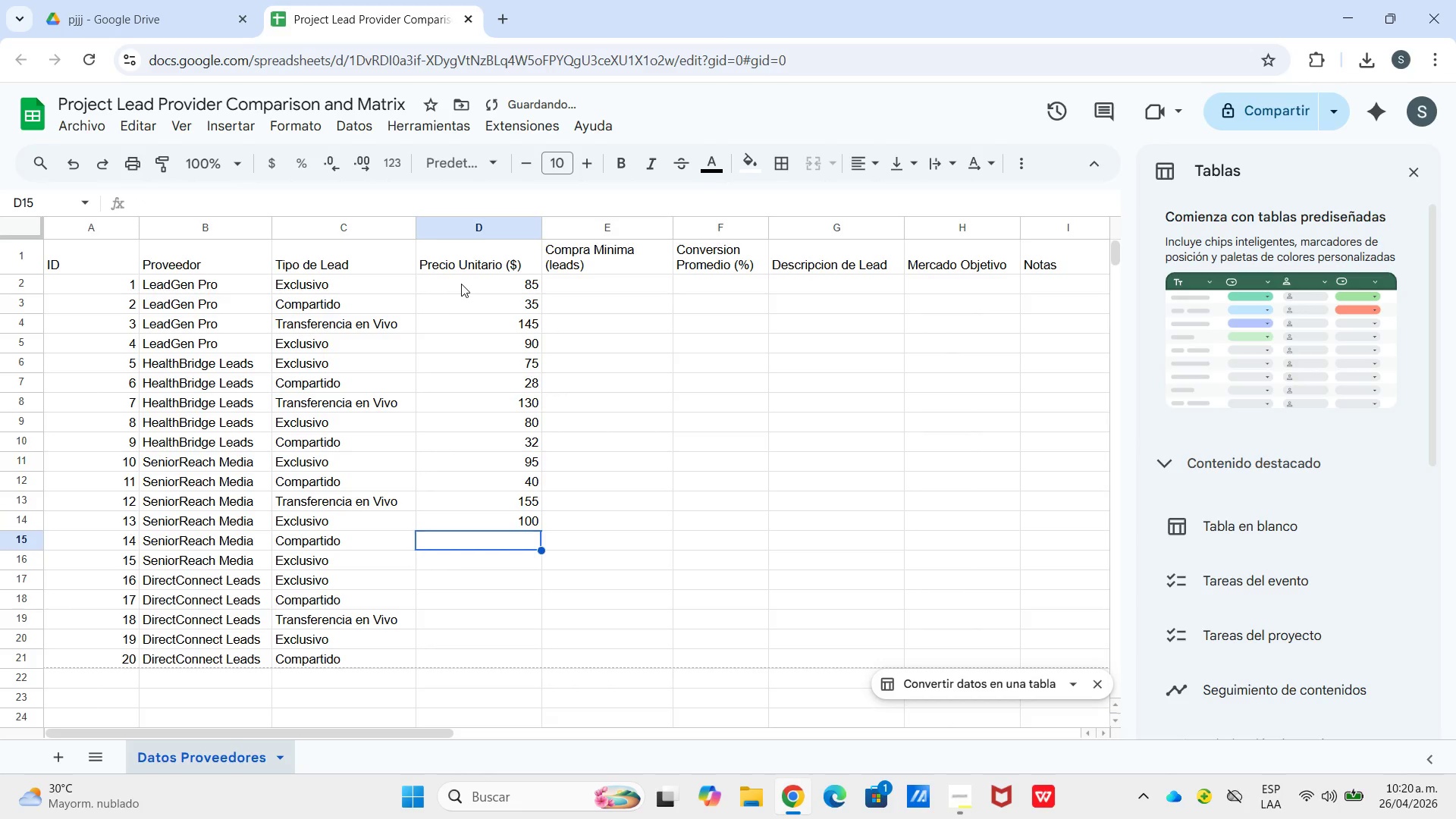 
key(Numpad9)
 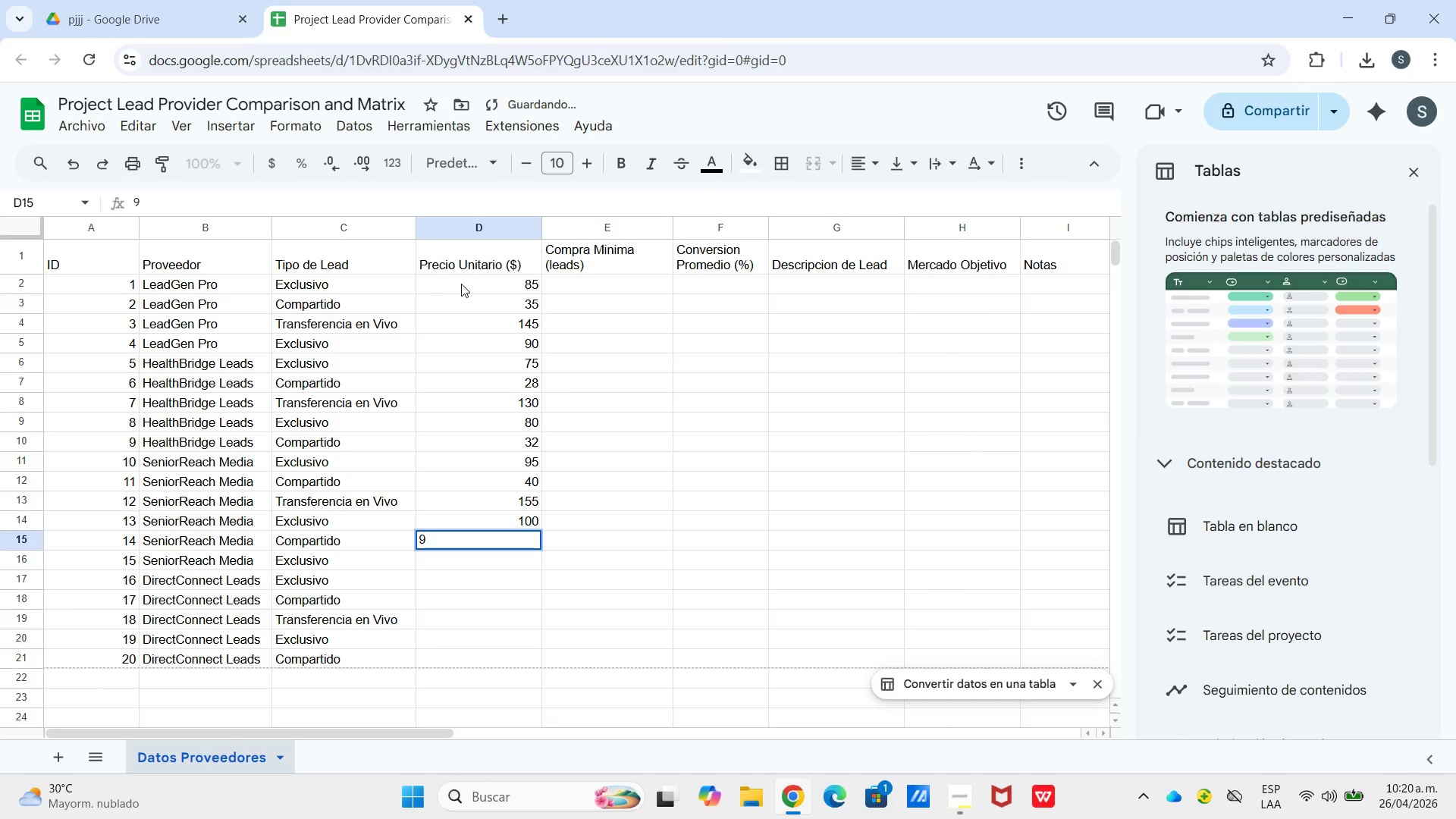 
key(Backspace)
 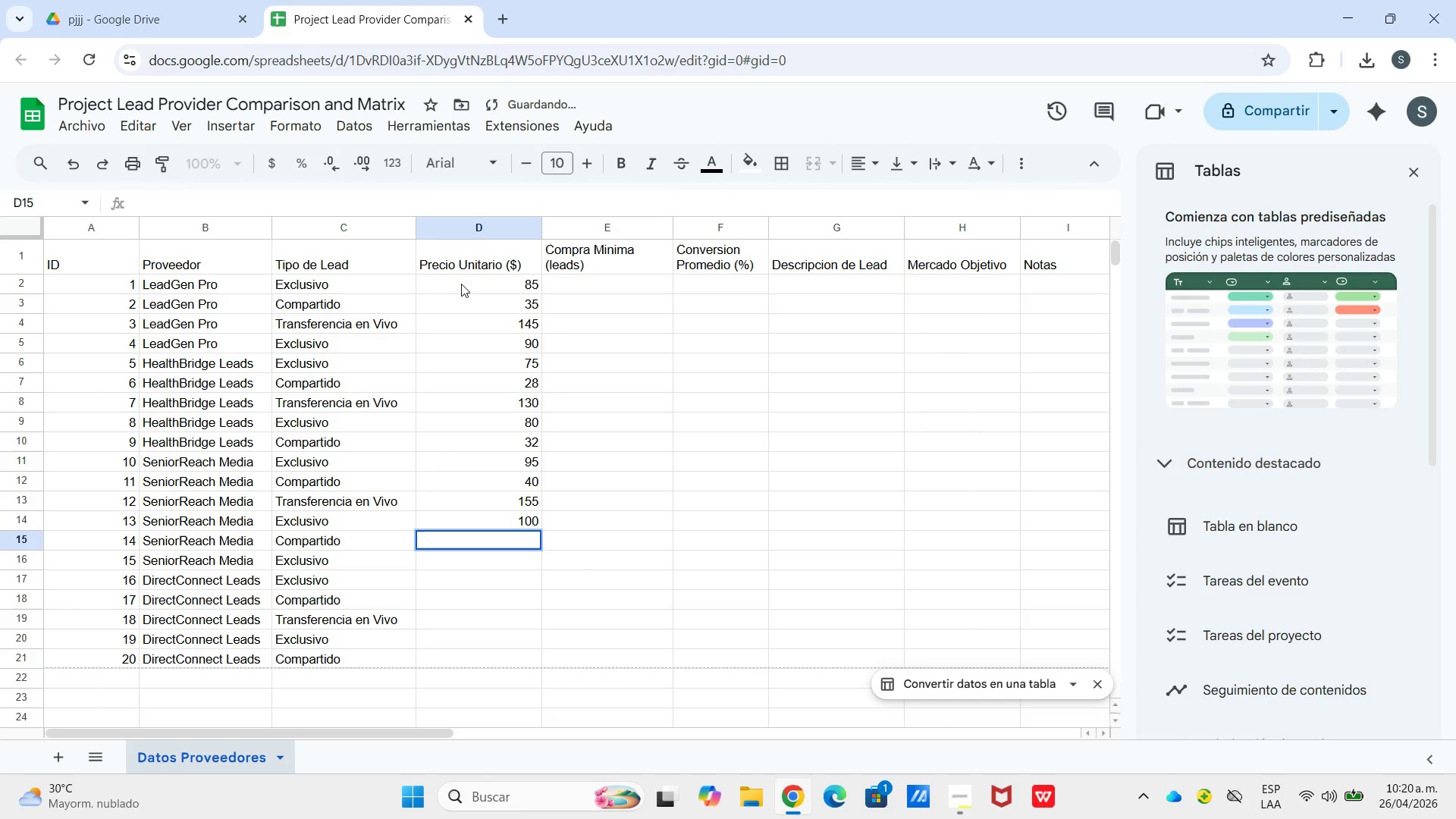 
key(Backspace)
 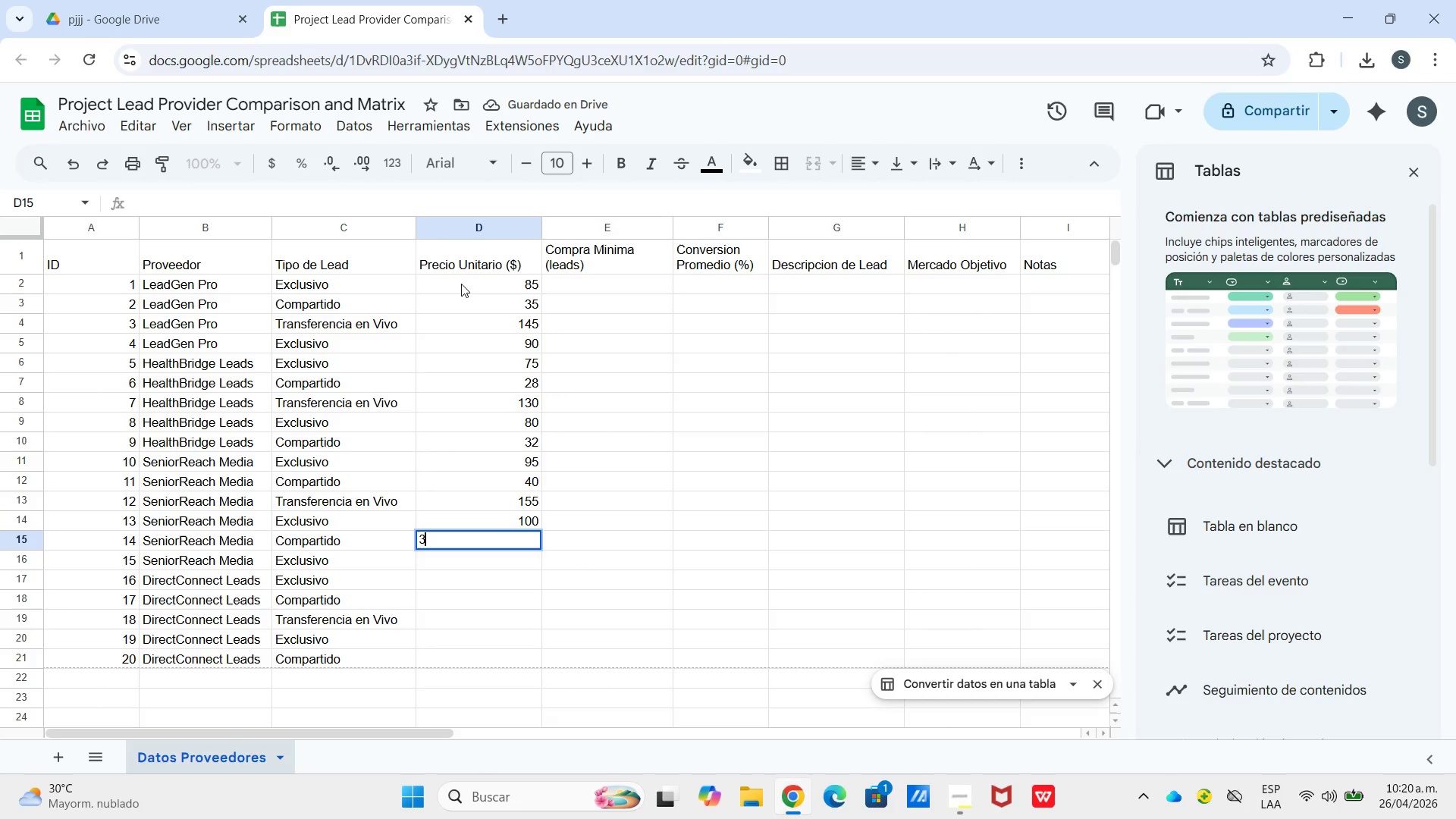 
key(Numpad3)
 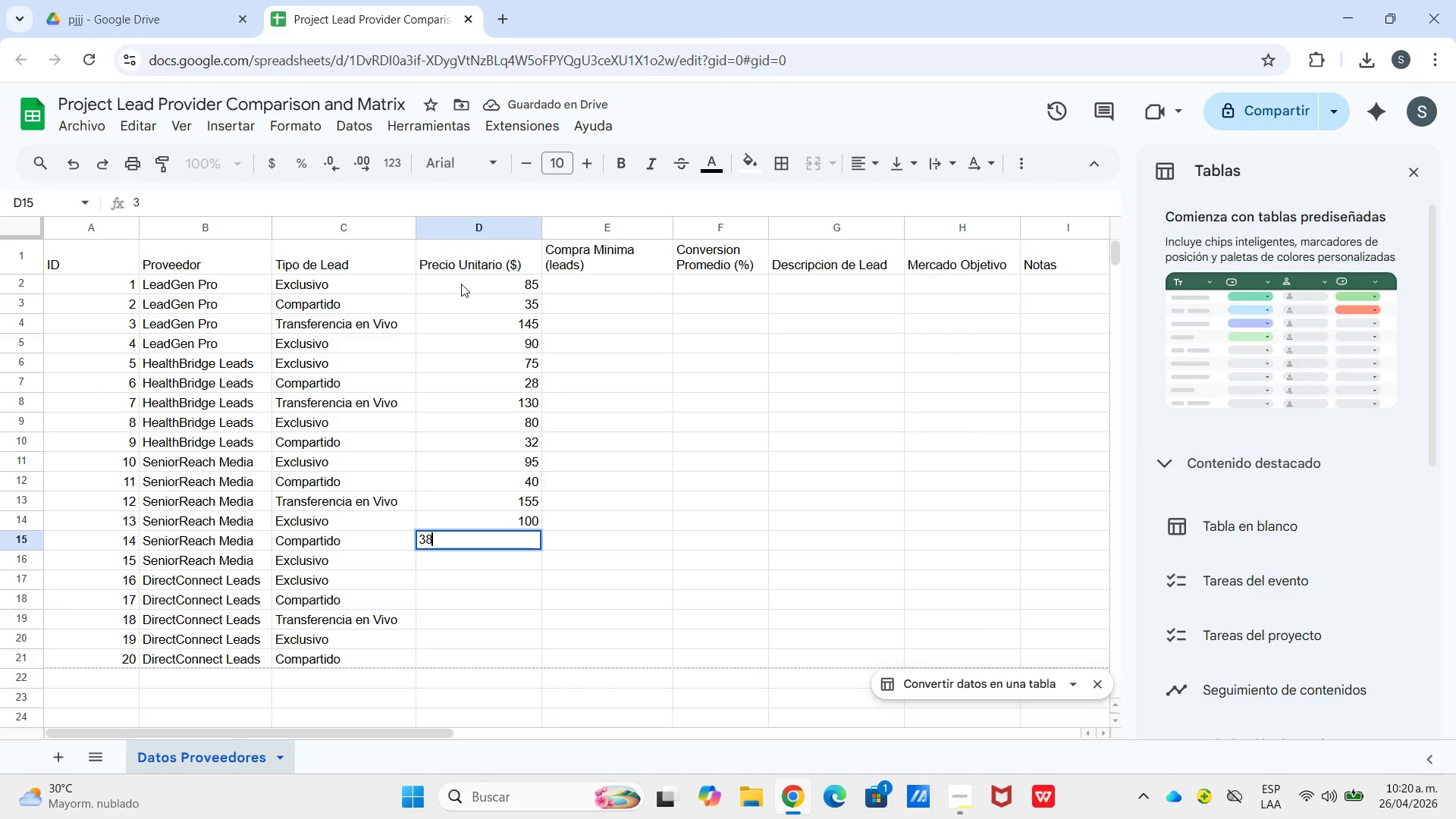 
key(Numpad8)
 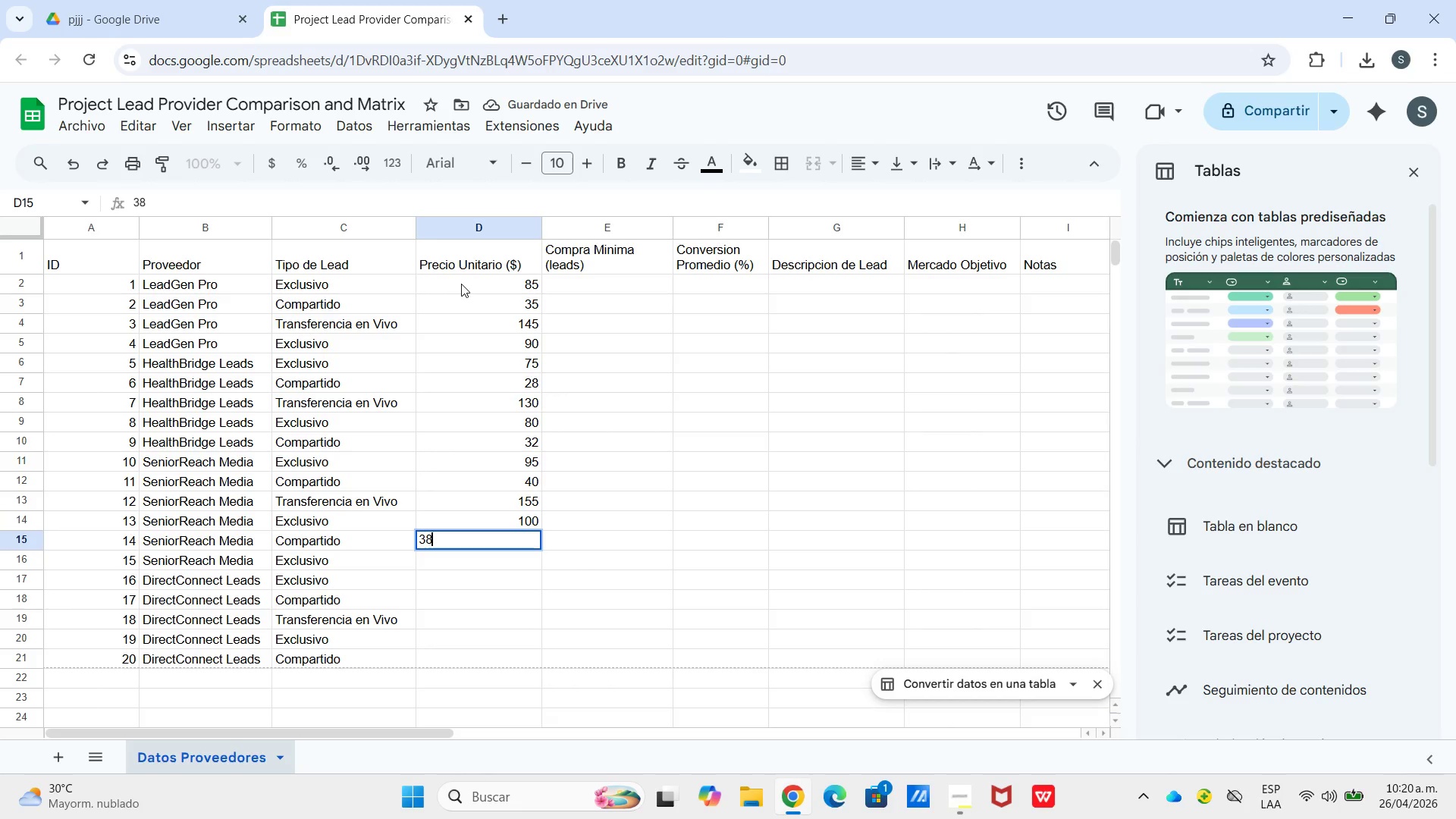 
key(Enter)
 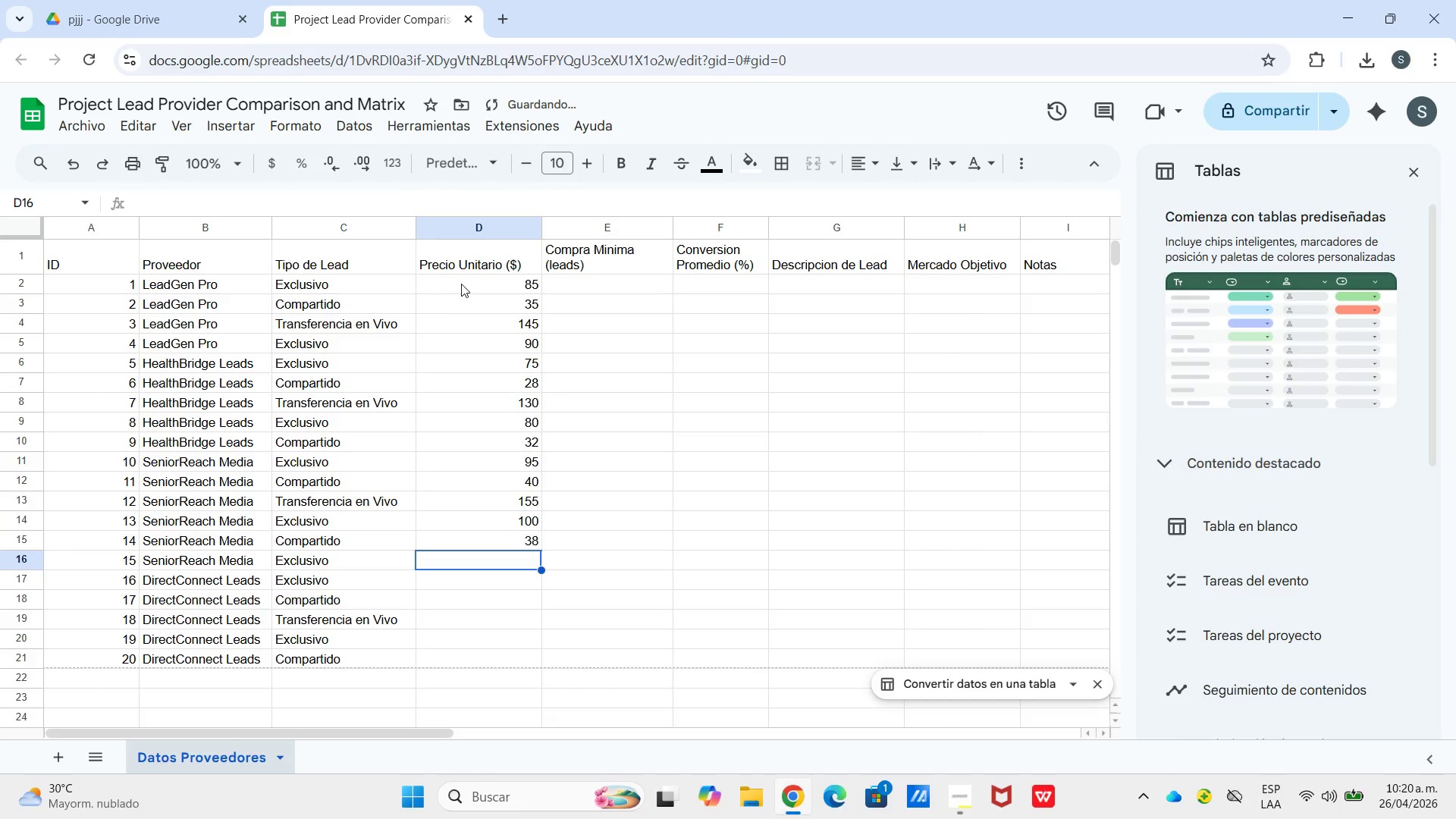 
key(Numpad8)
 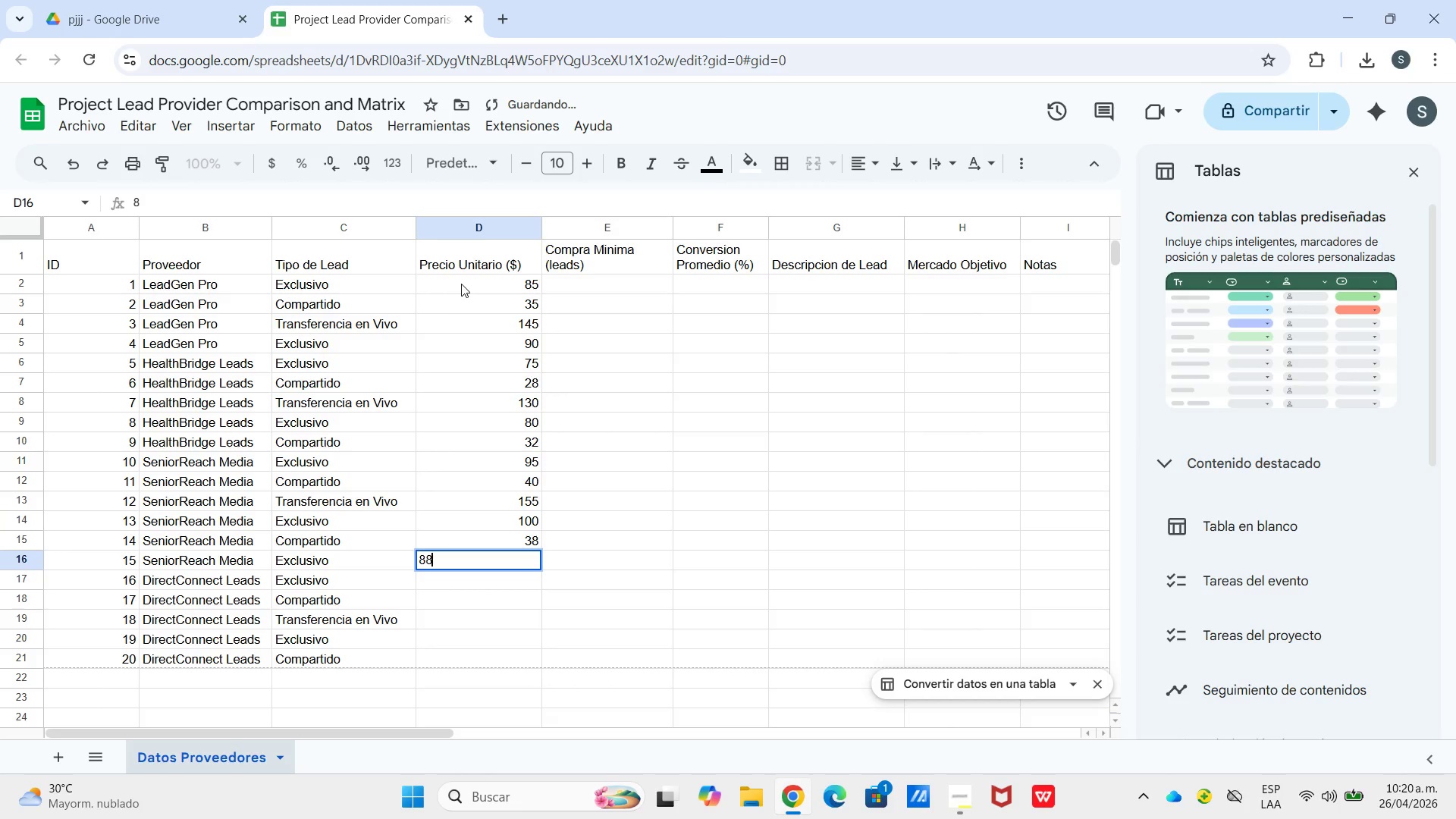 
key(Numpad8)
 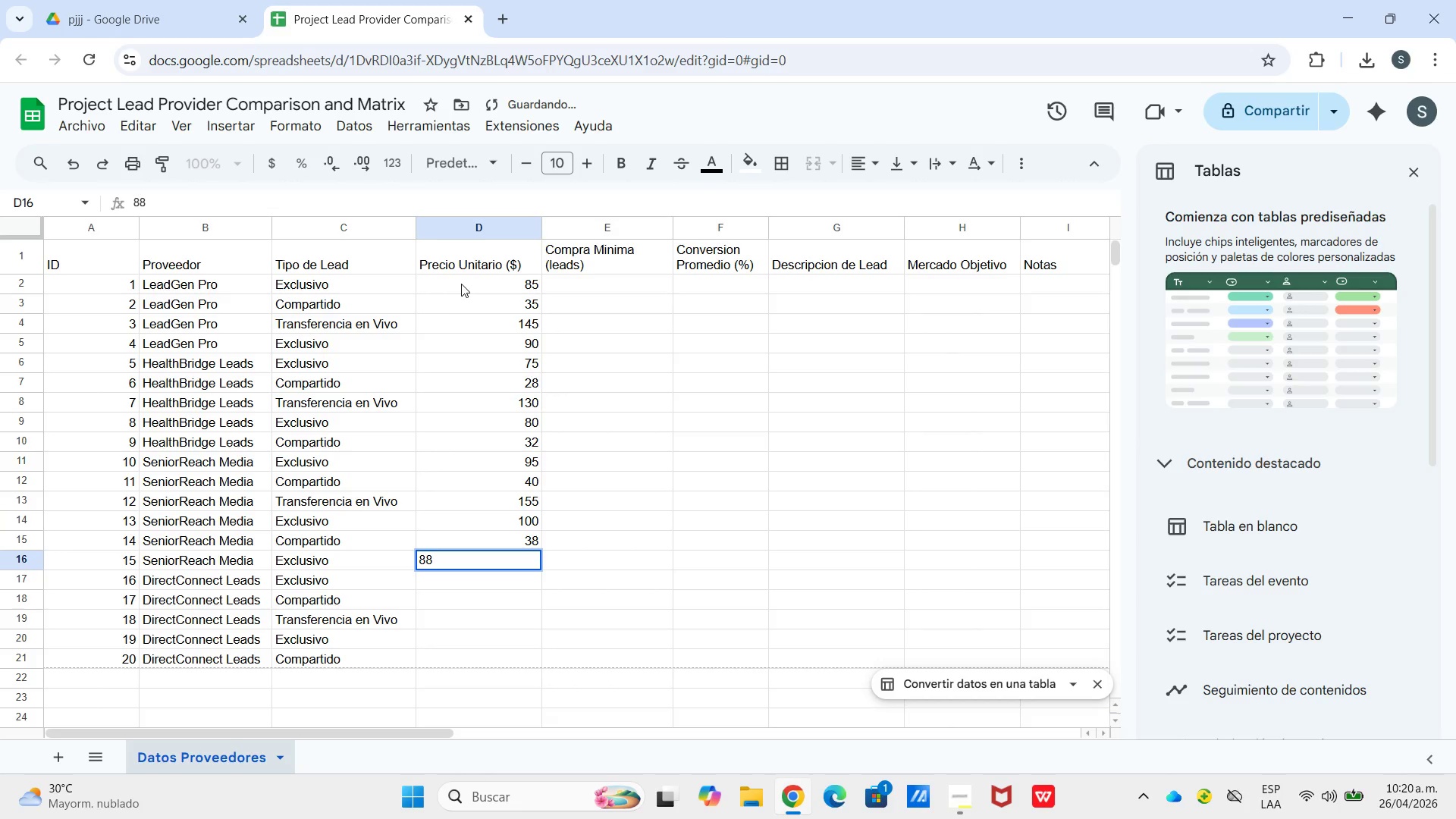 
key(Enter)
 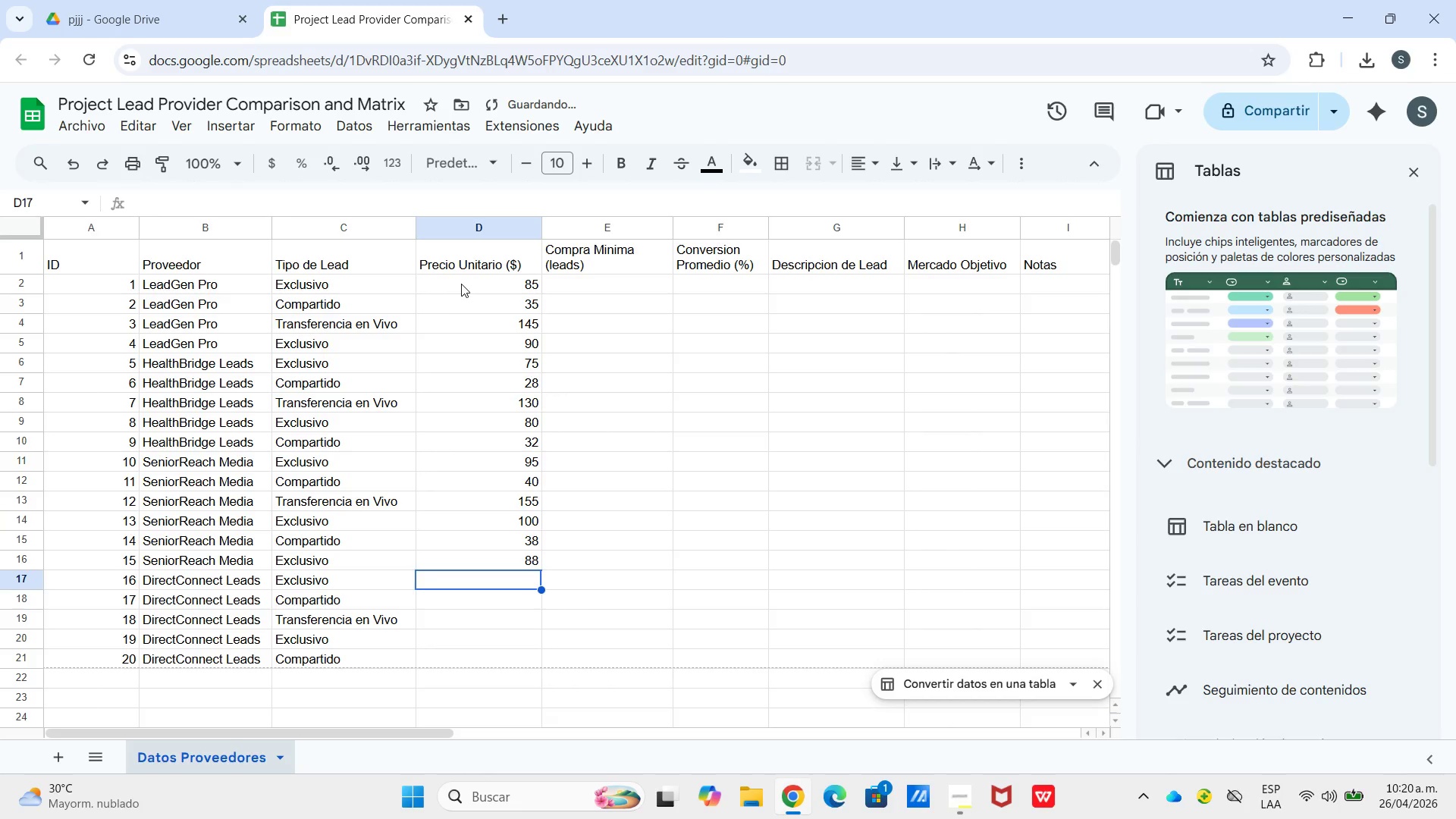 
key(Numpad7)
 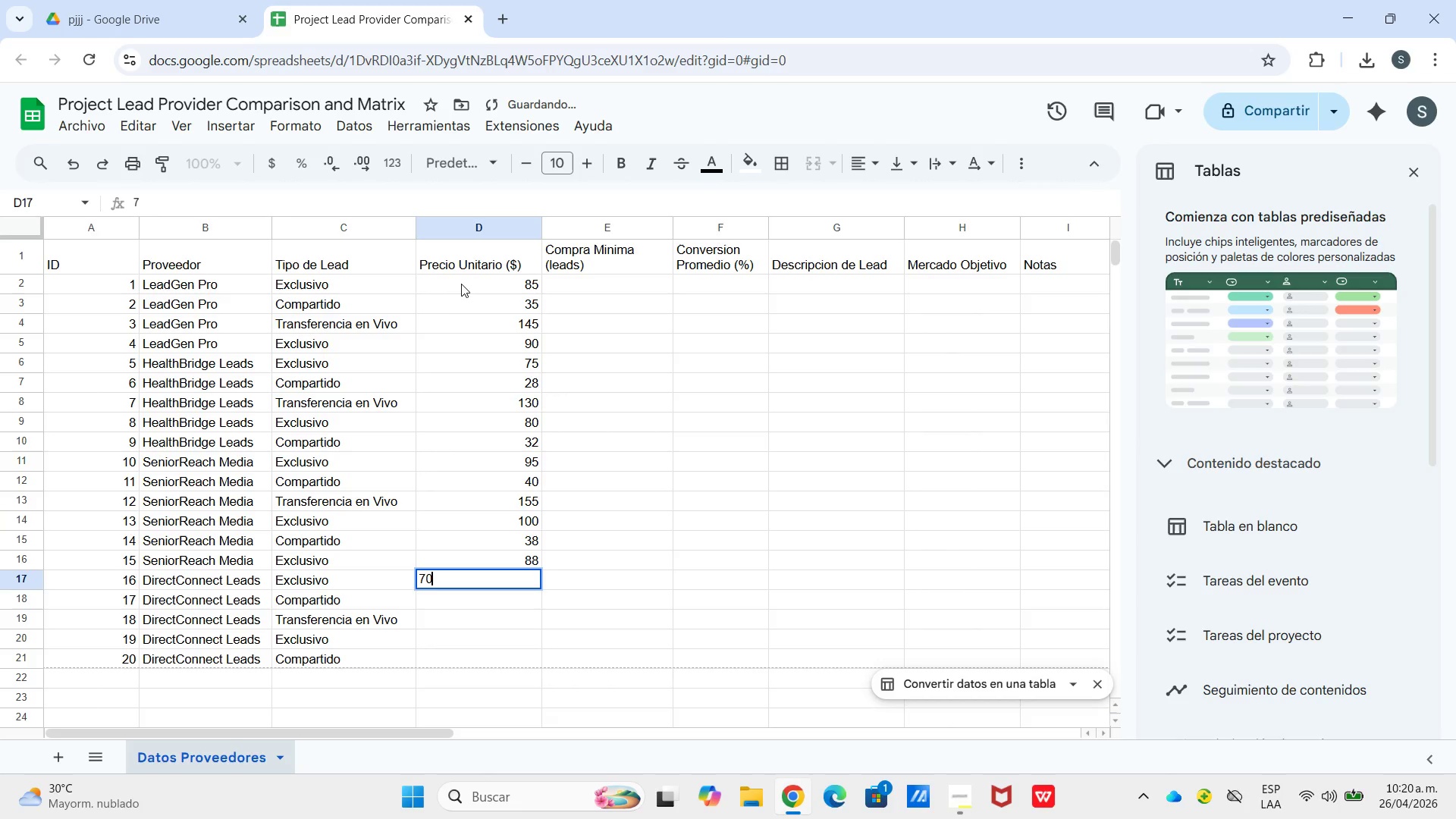 
key(Numpad0)
 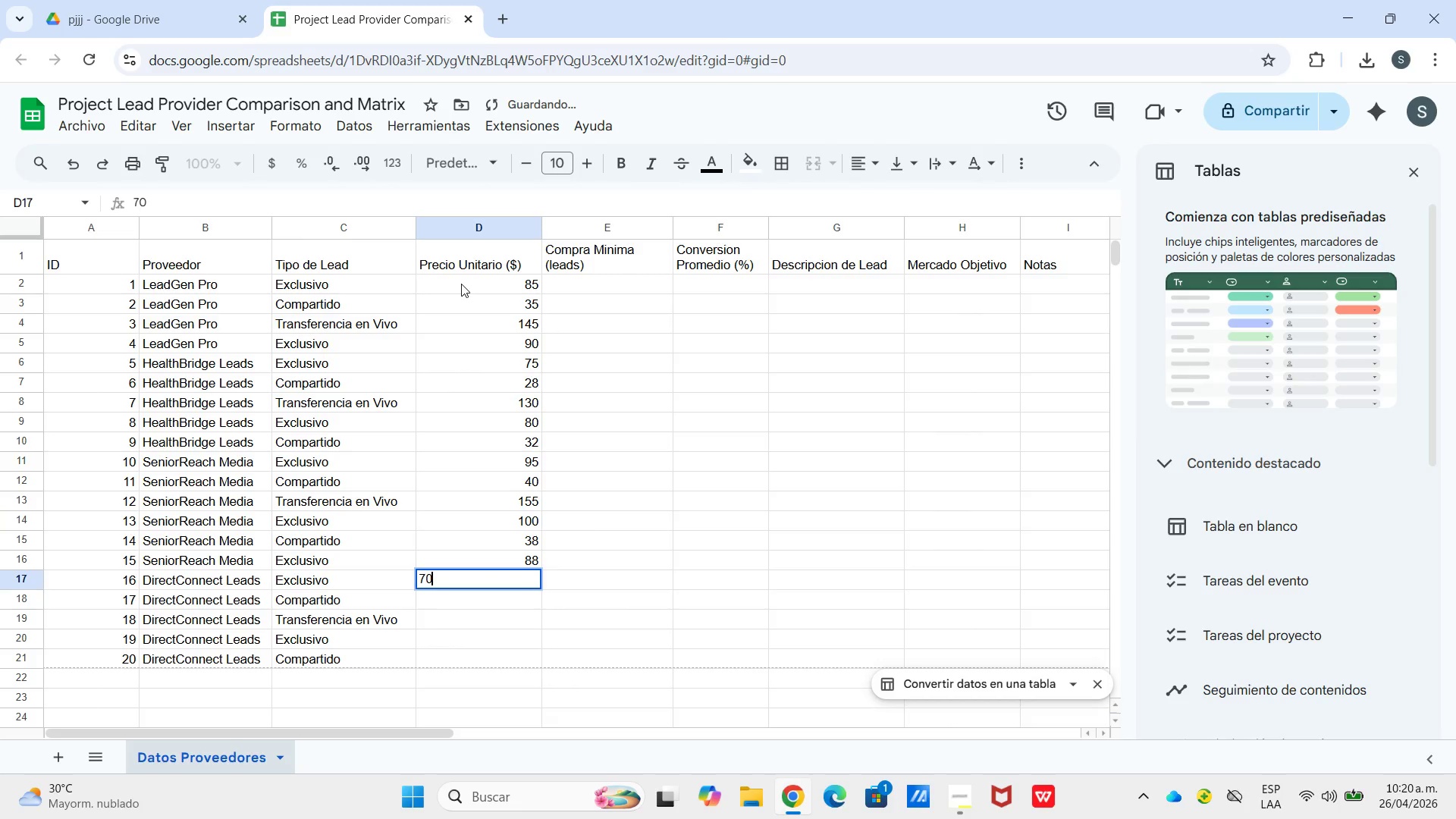 
key(Enter)
 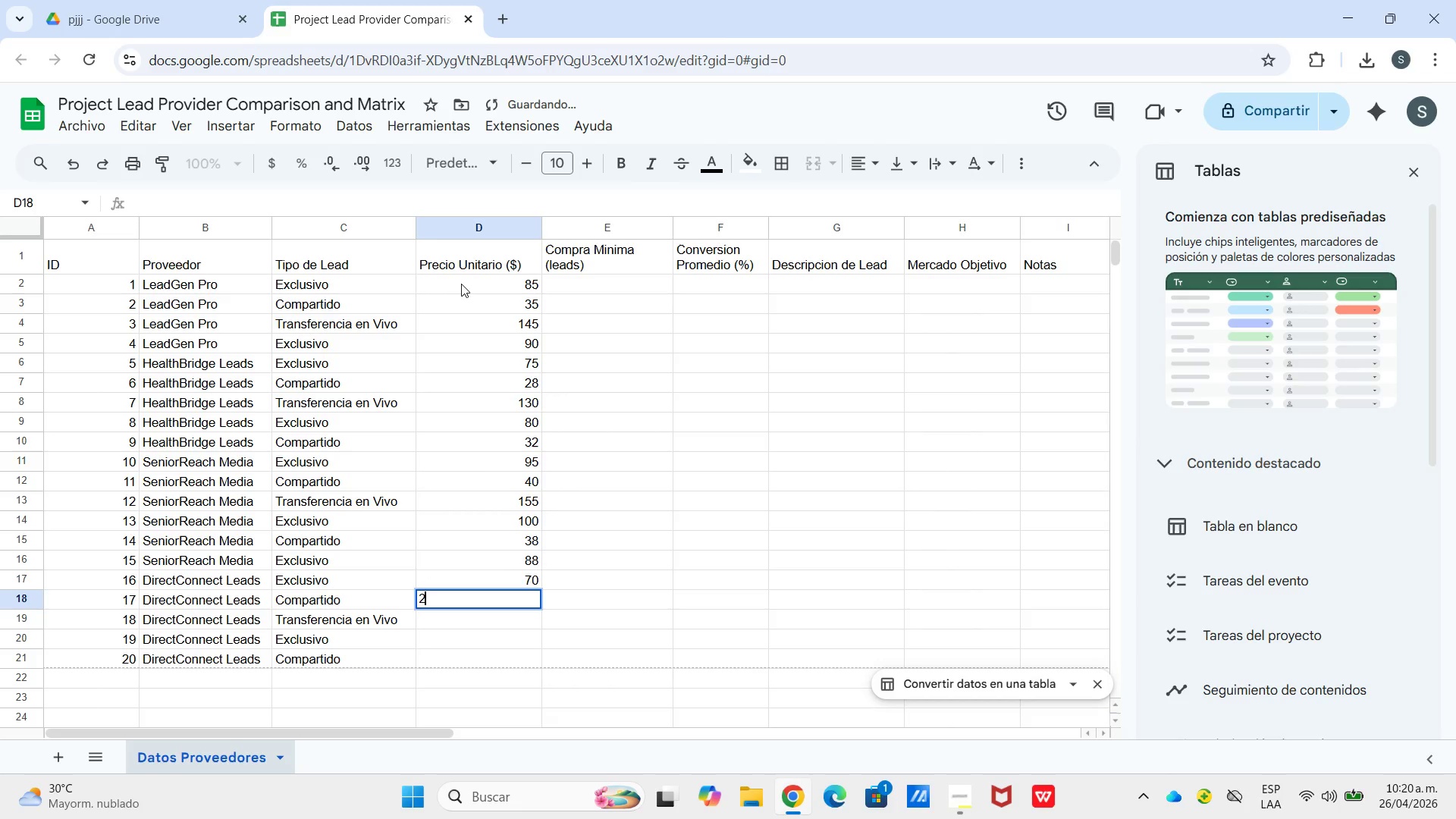 
key(Numpad2)
 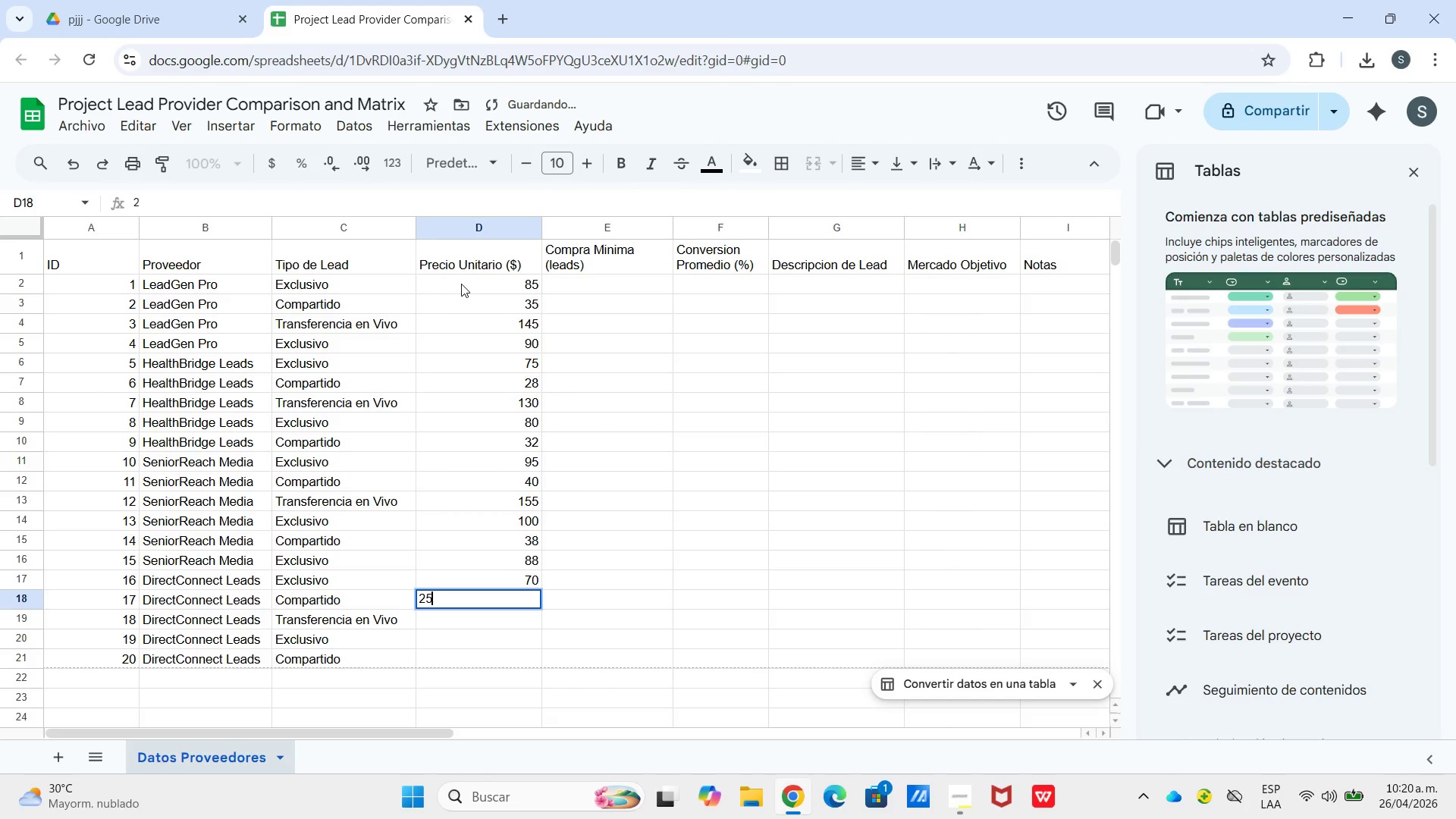 
key(Numpad5)
 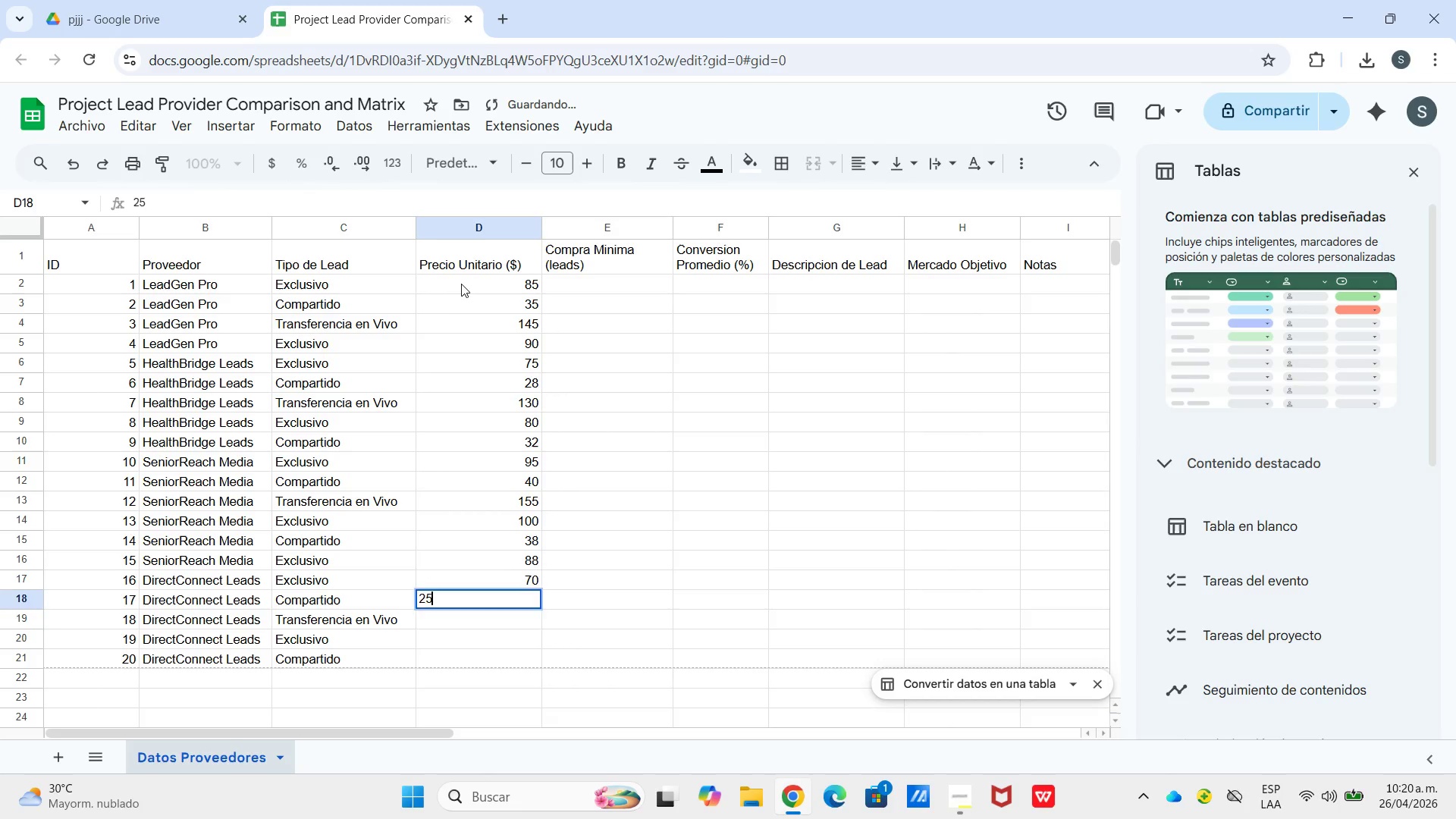 
key(Enter)
 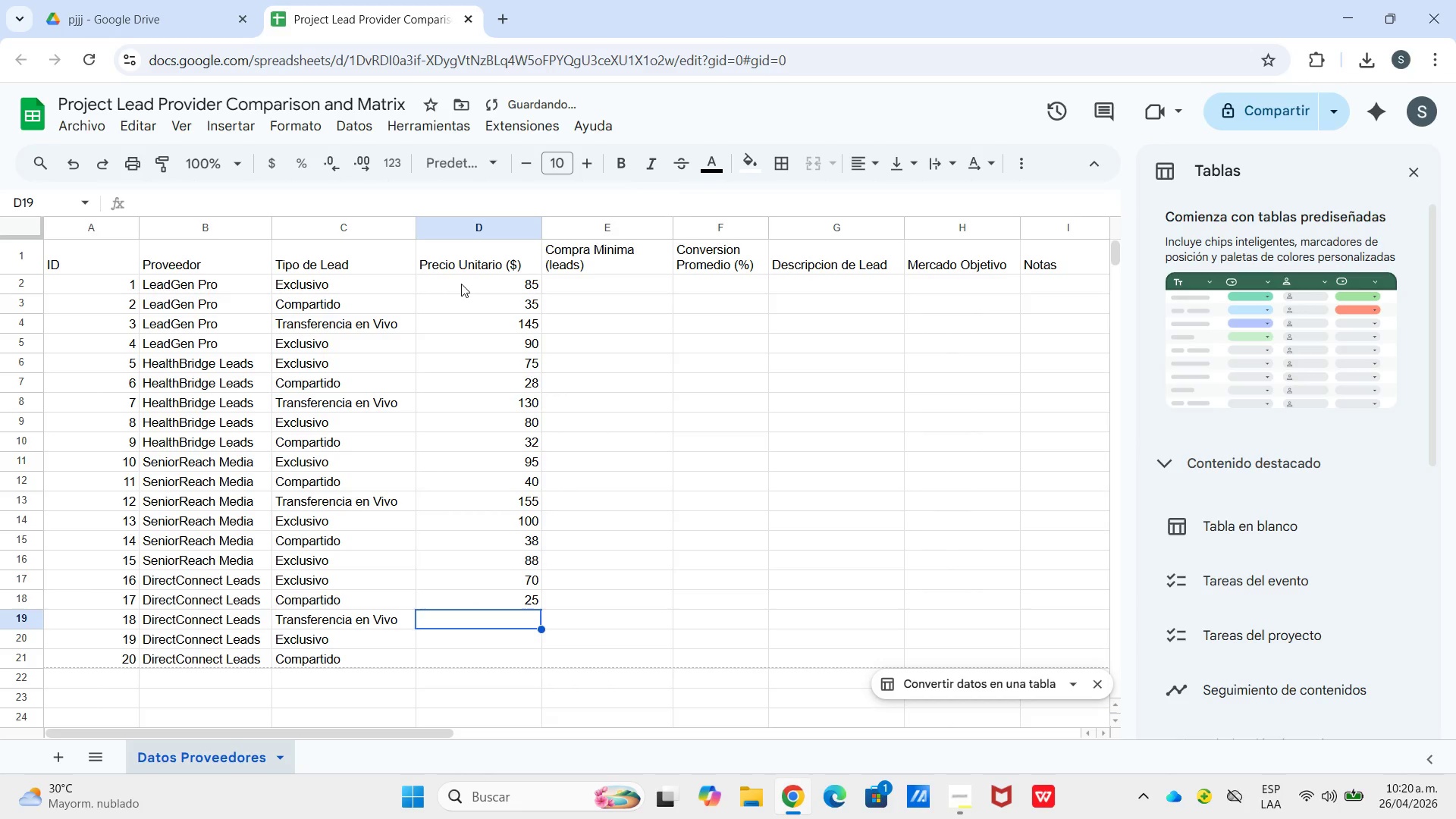 
key(Numpad1)
 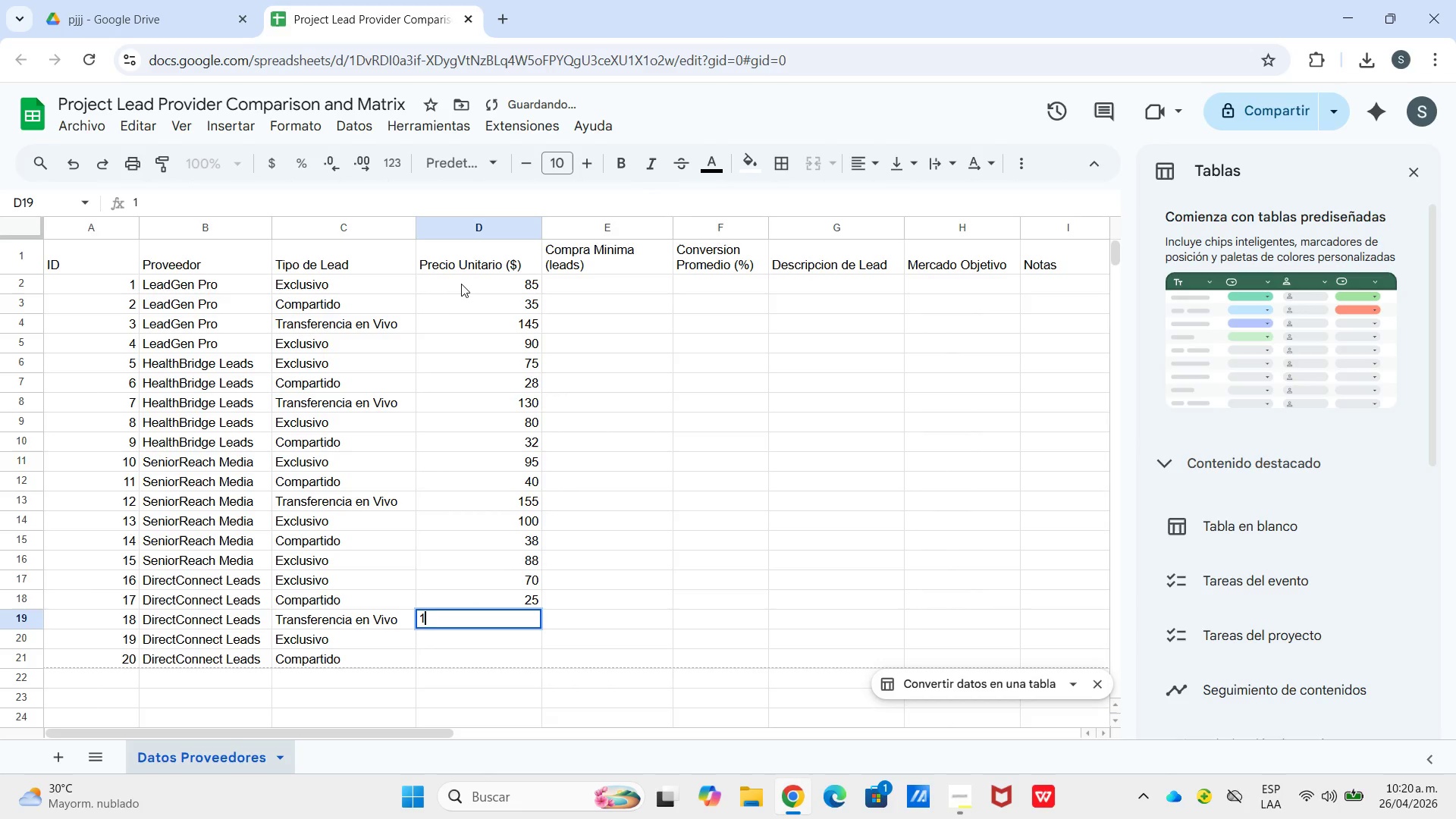 
key(Numpad2)
 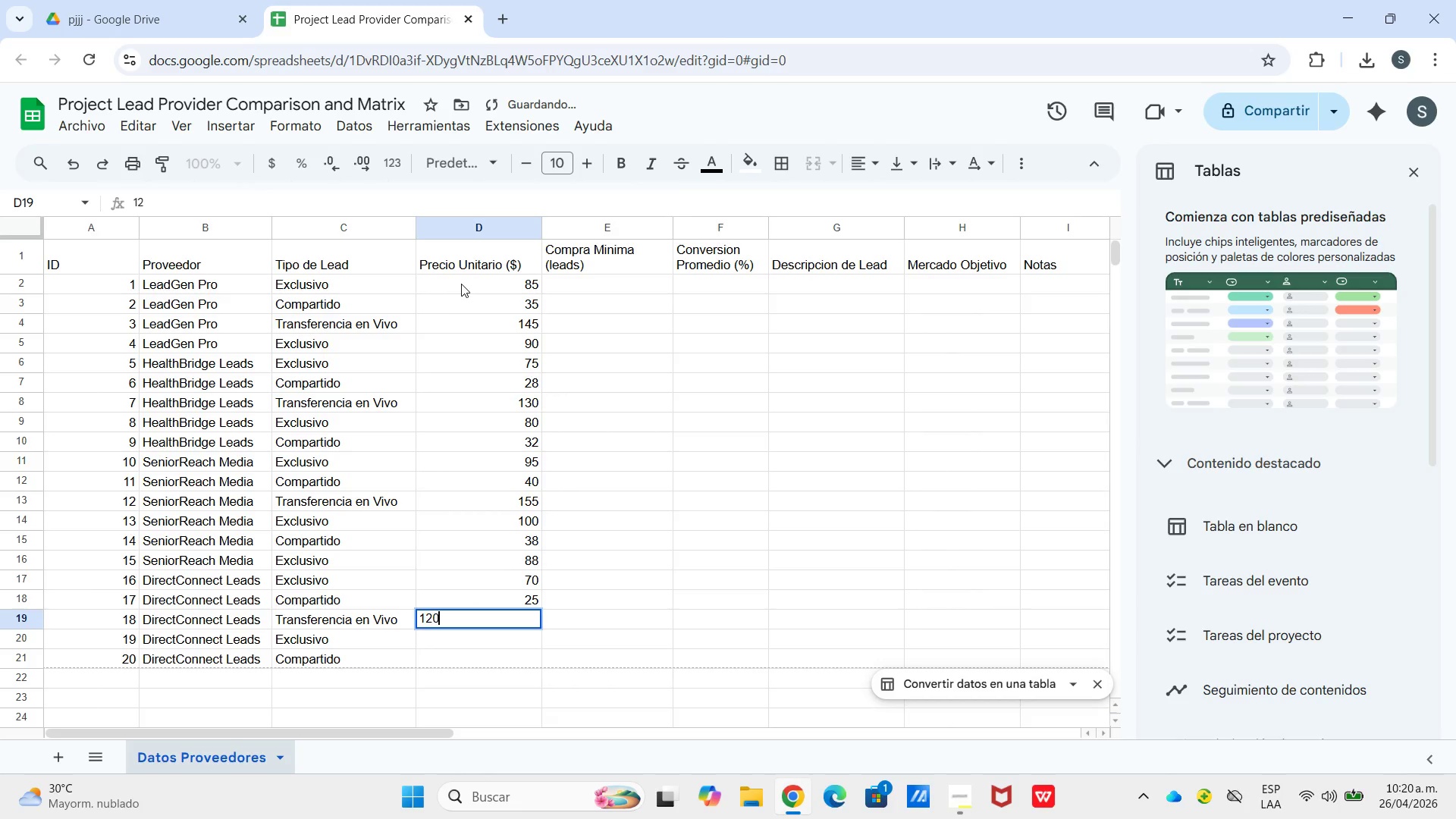 
key(Numpad0)
 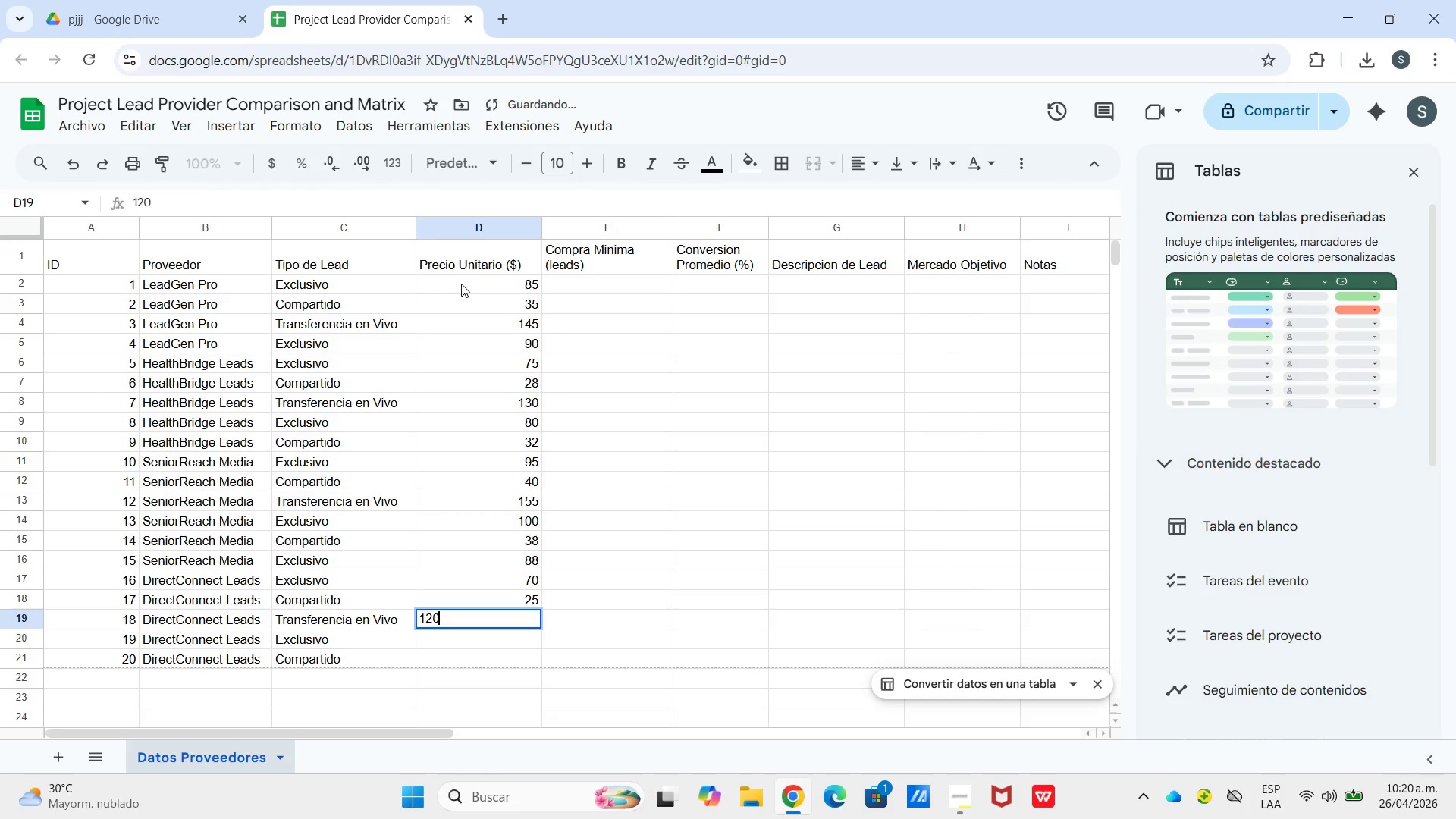 
key(Enter)
 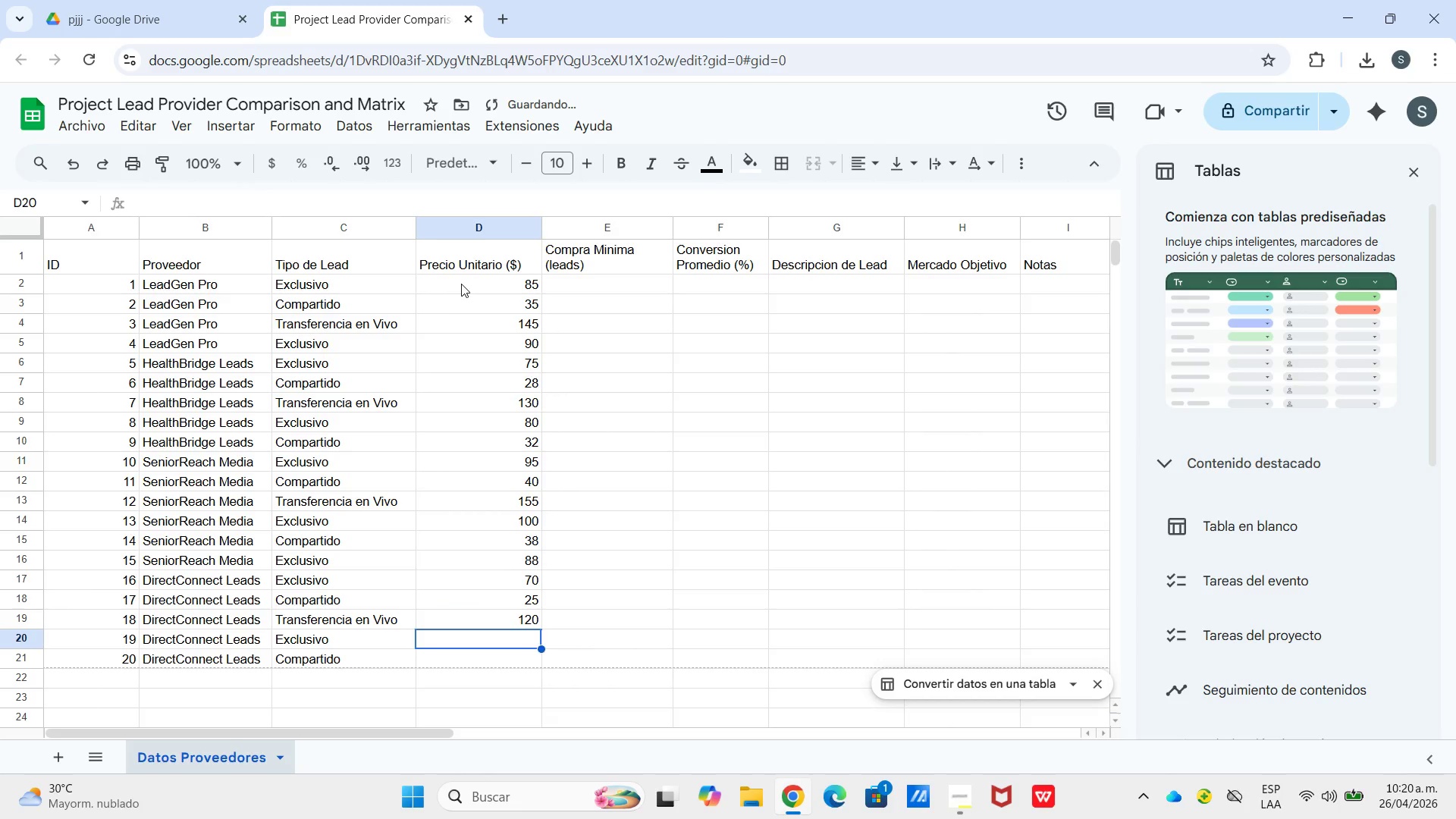 
key(Numpad7)
 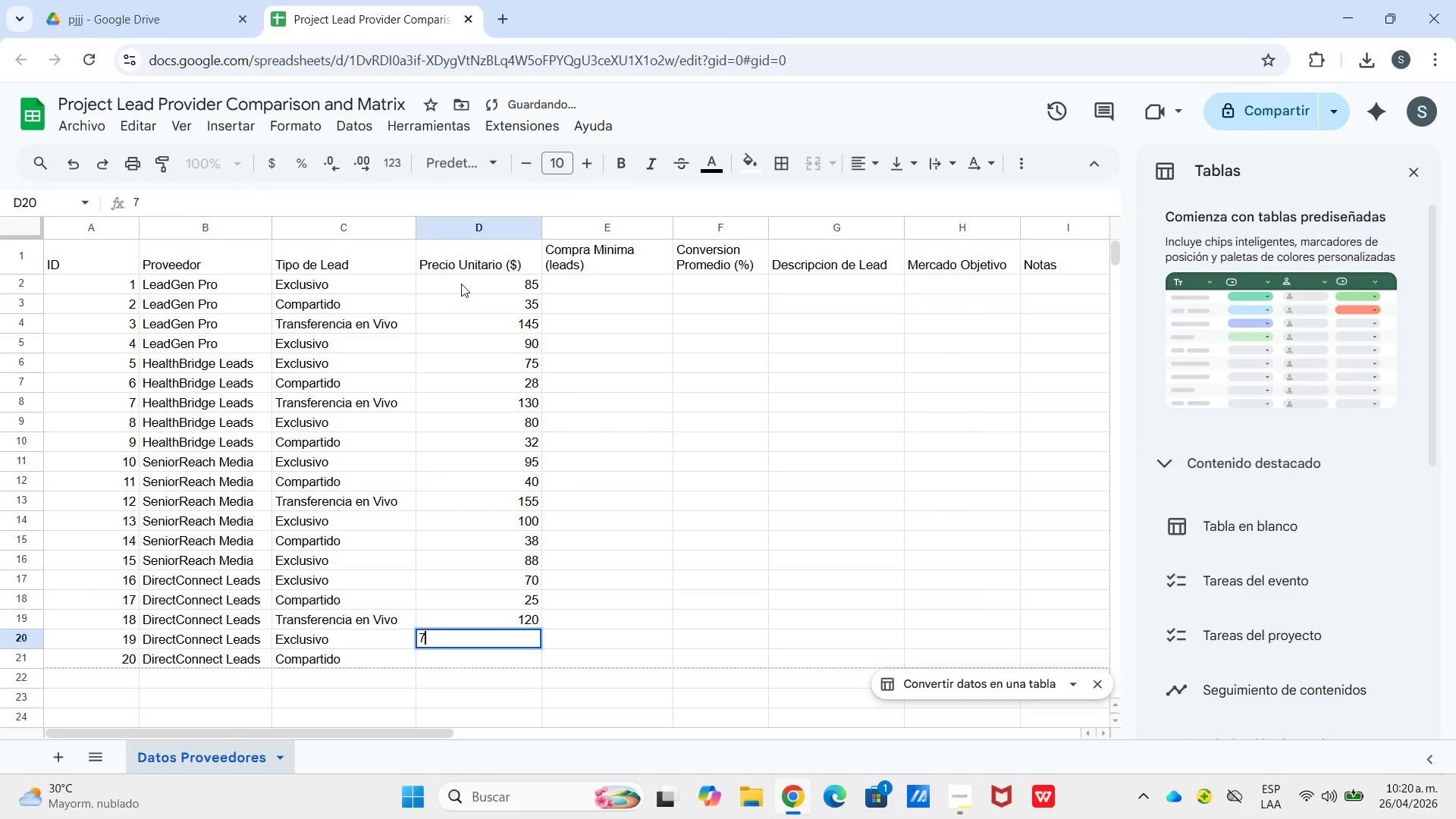 
key(Numpad8)
 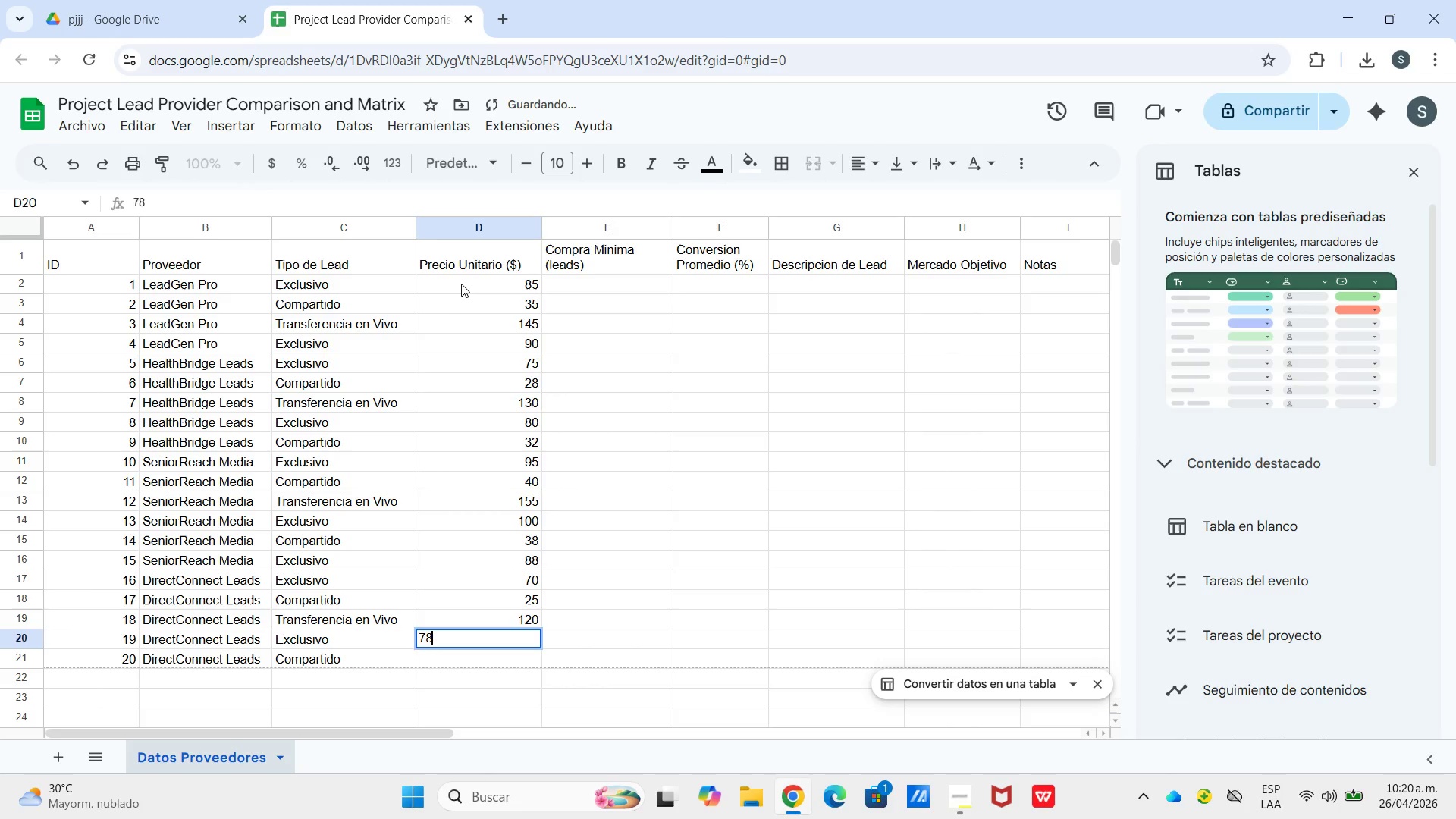 
key(Enter)
 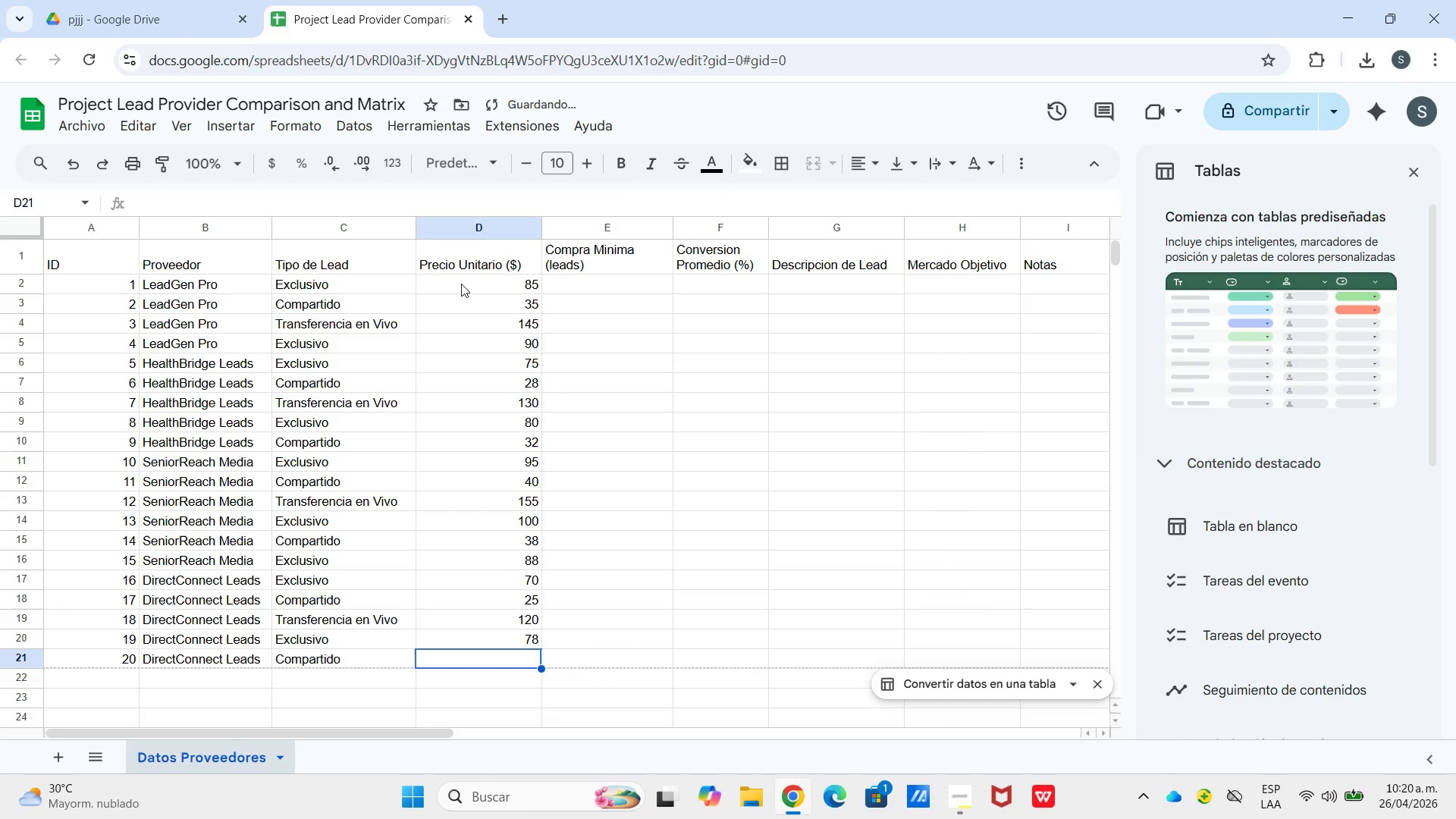 
key(Numpad3)
 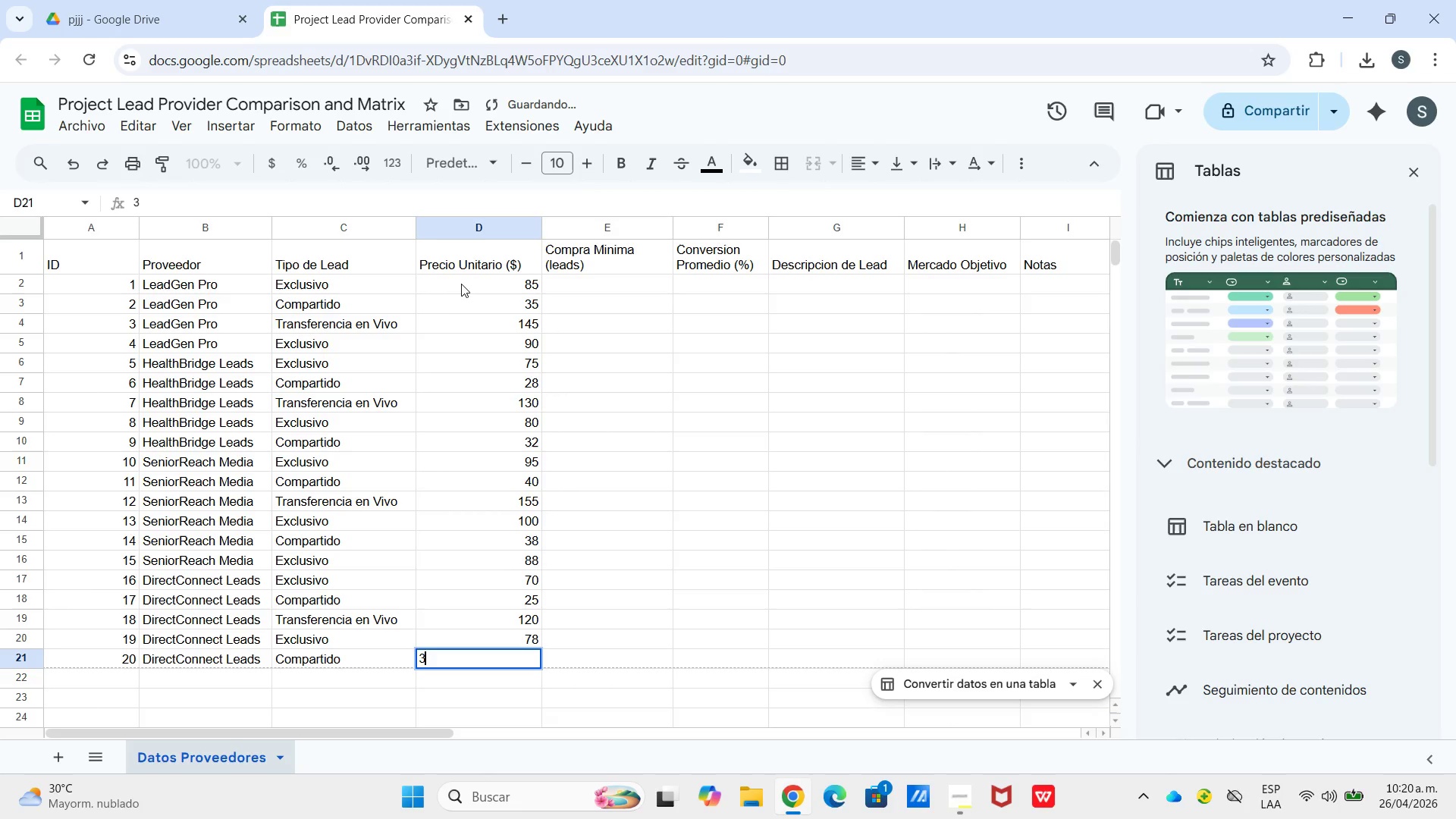 
key(Numpad0)
 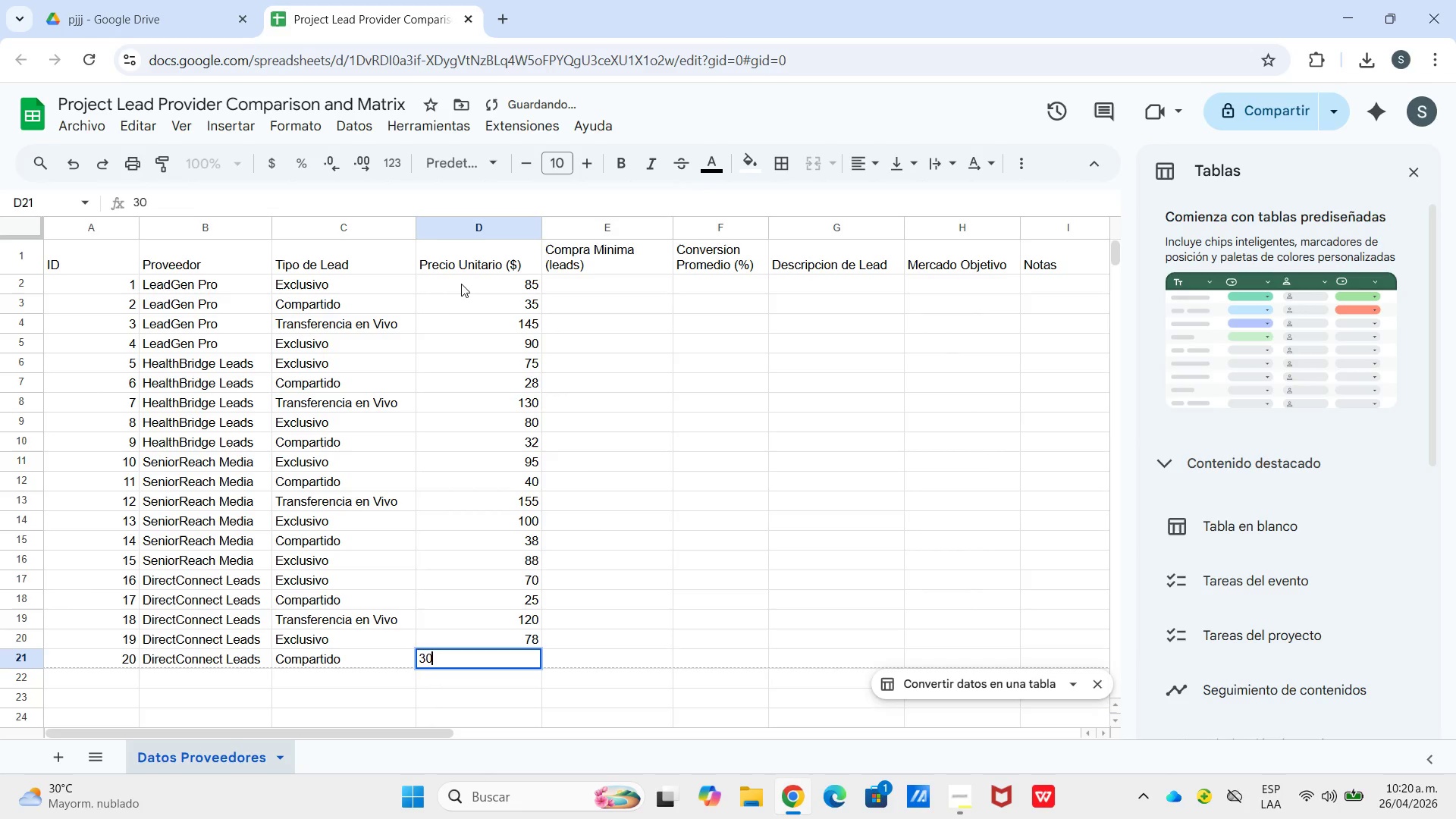 
key(Enter)
 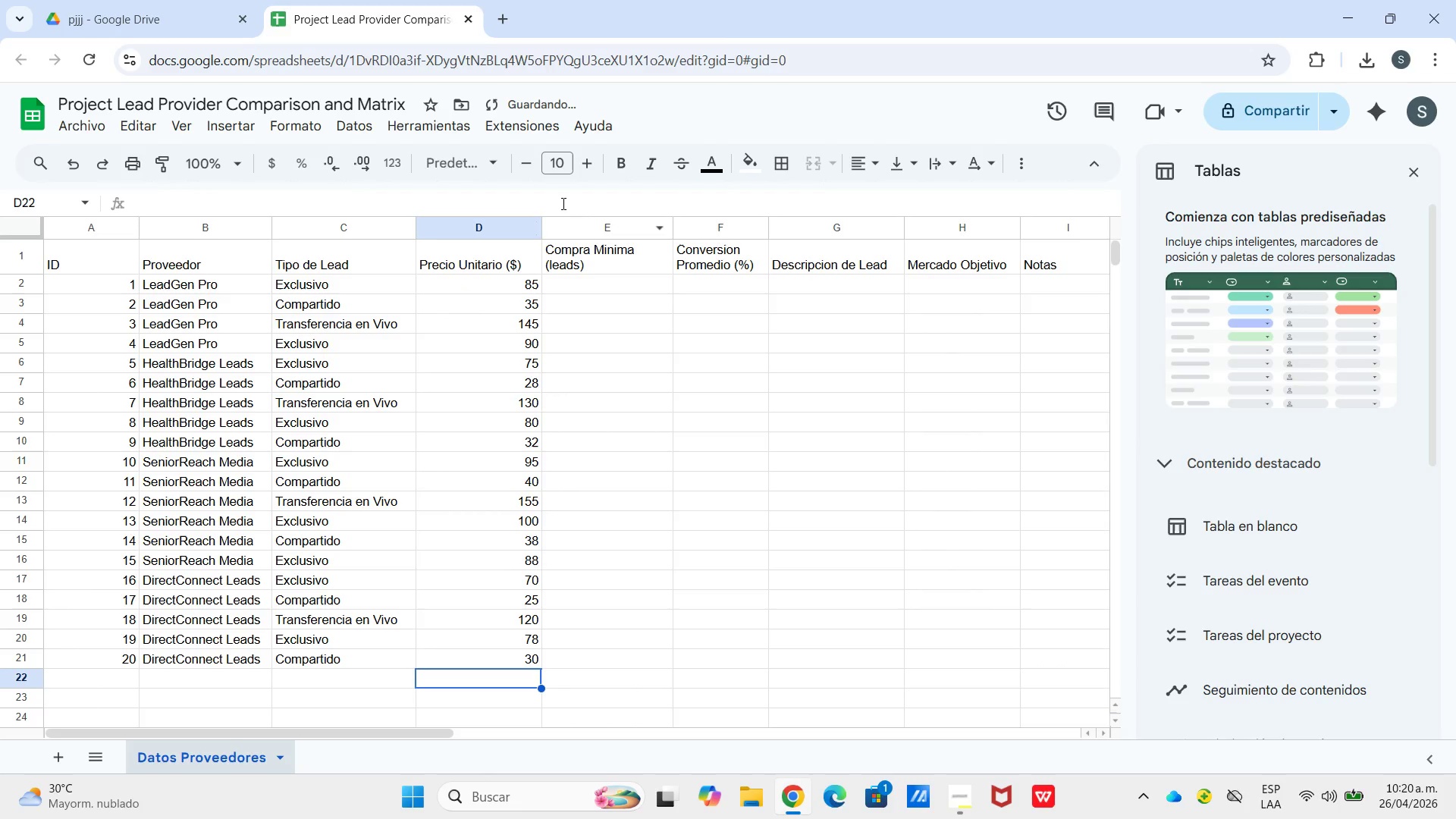 
left_click([598, 273])
 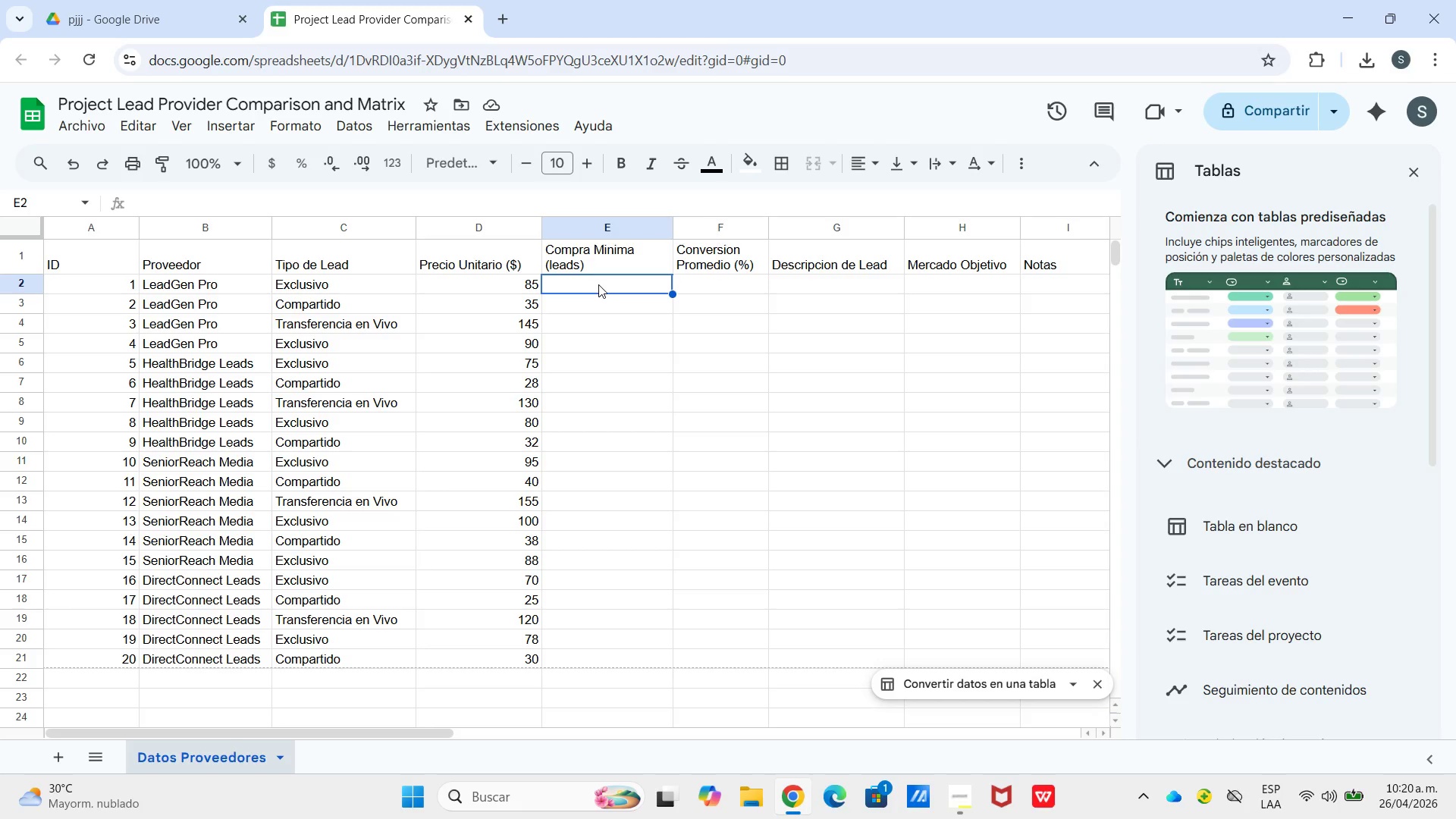 
wait(5.45)
 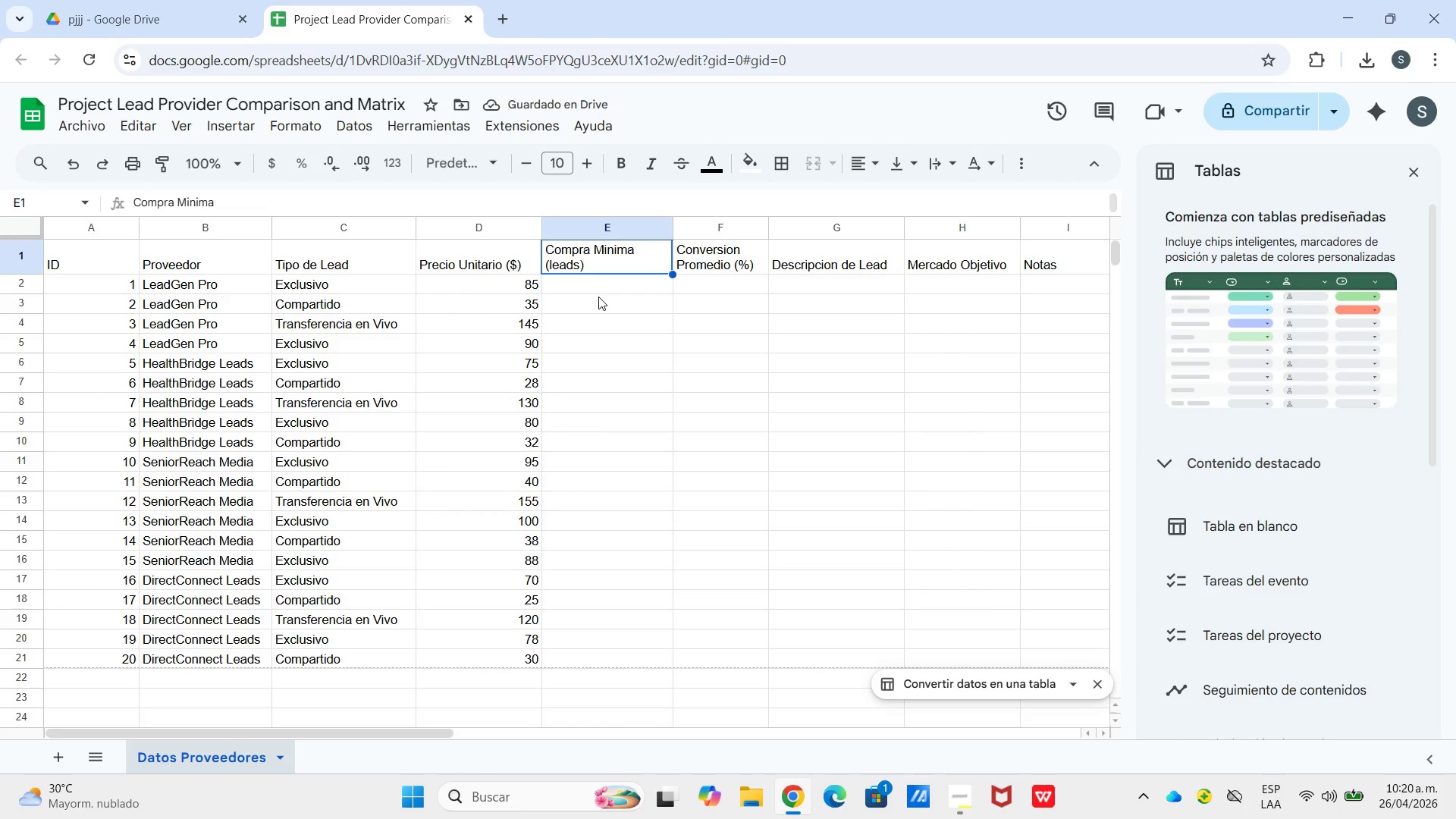 
key(Numpad1)
 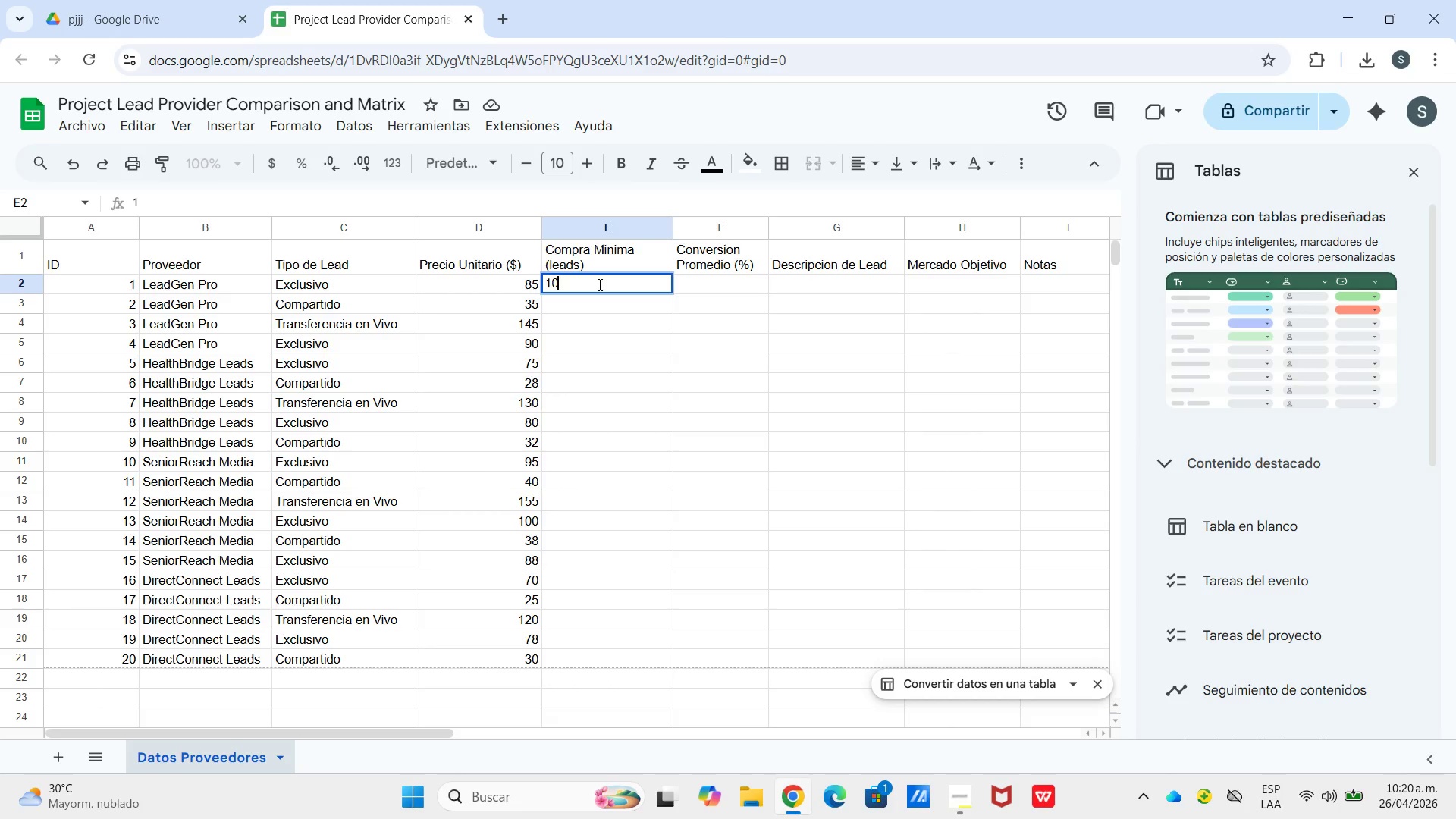 
key(Numpad0)
 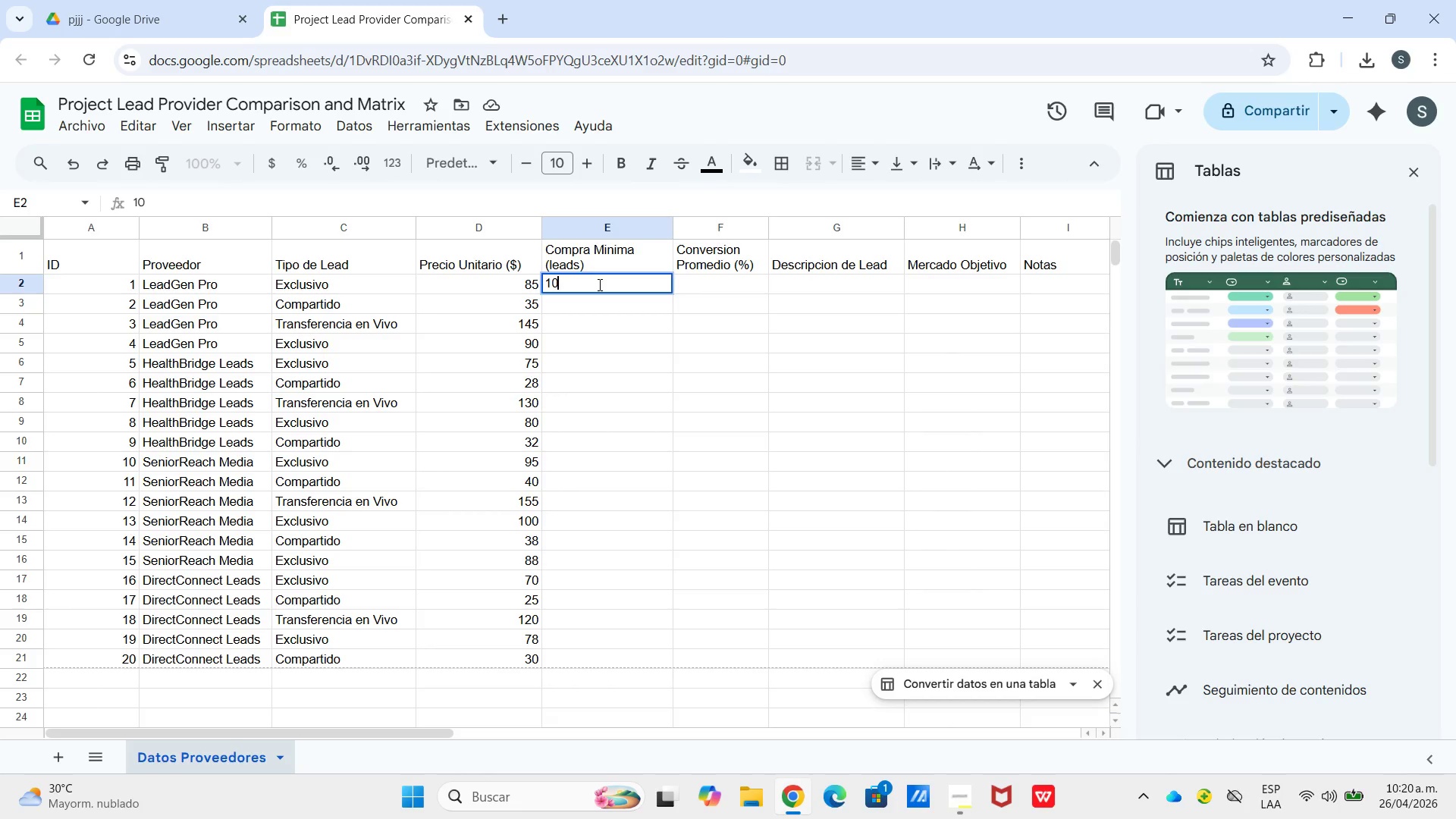 
key(Enter)
 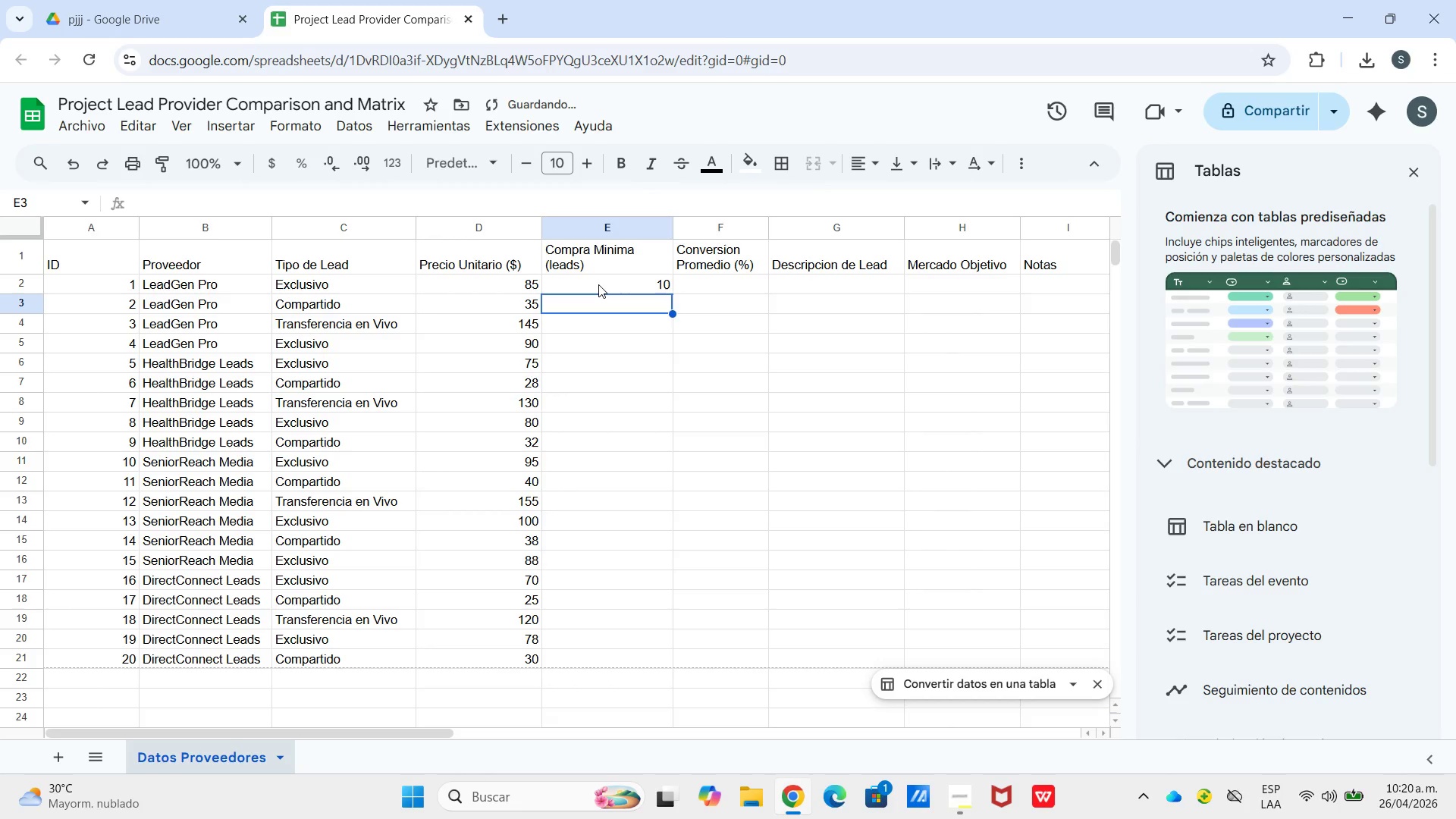 
key(Numpad1)
 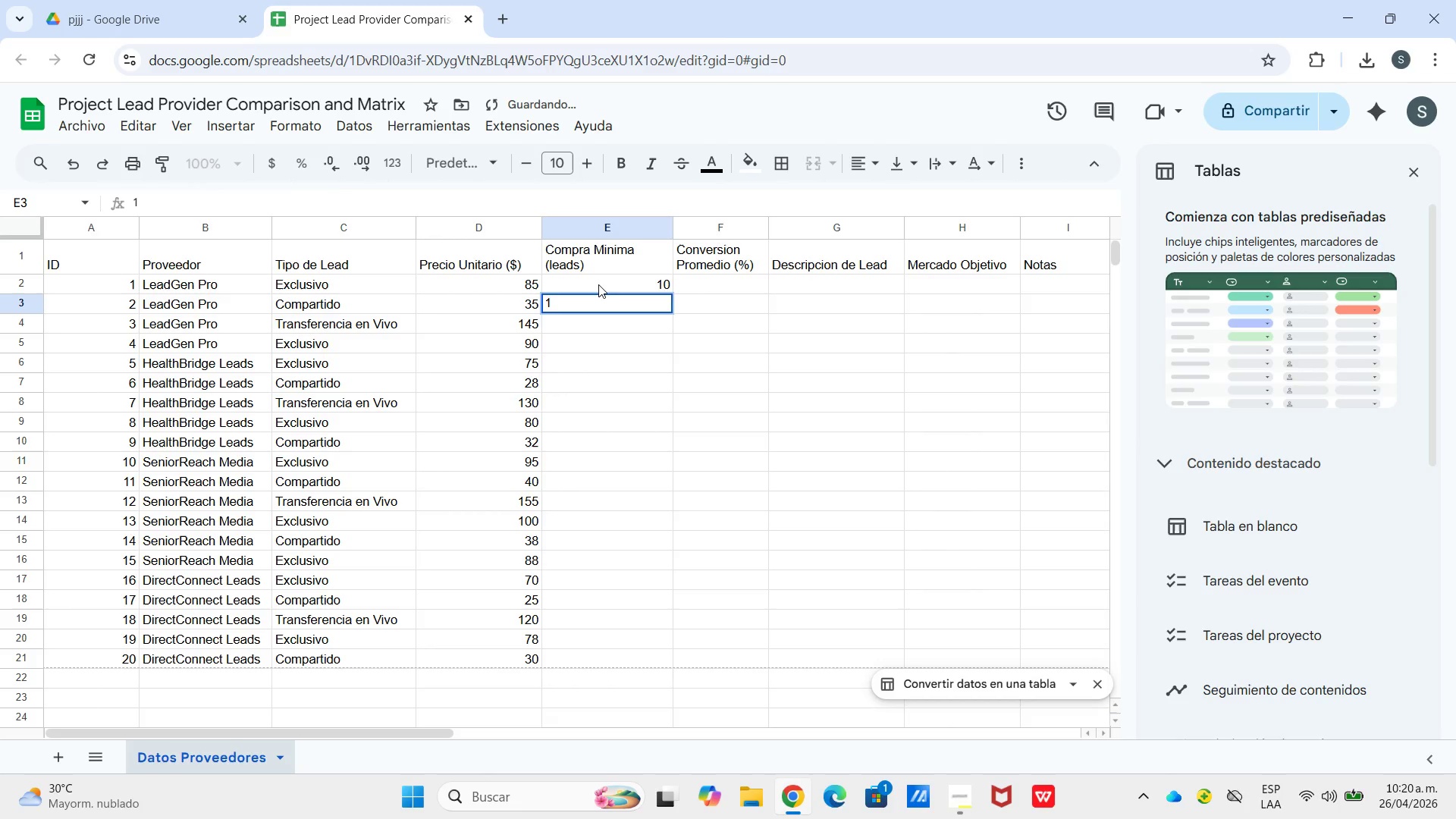 
key(Backspace)
 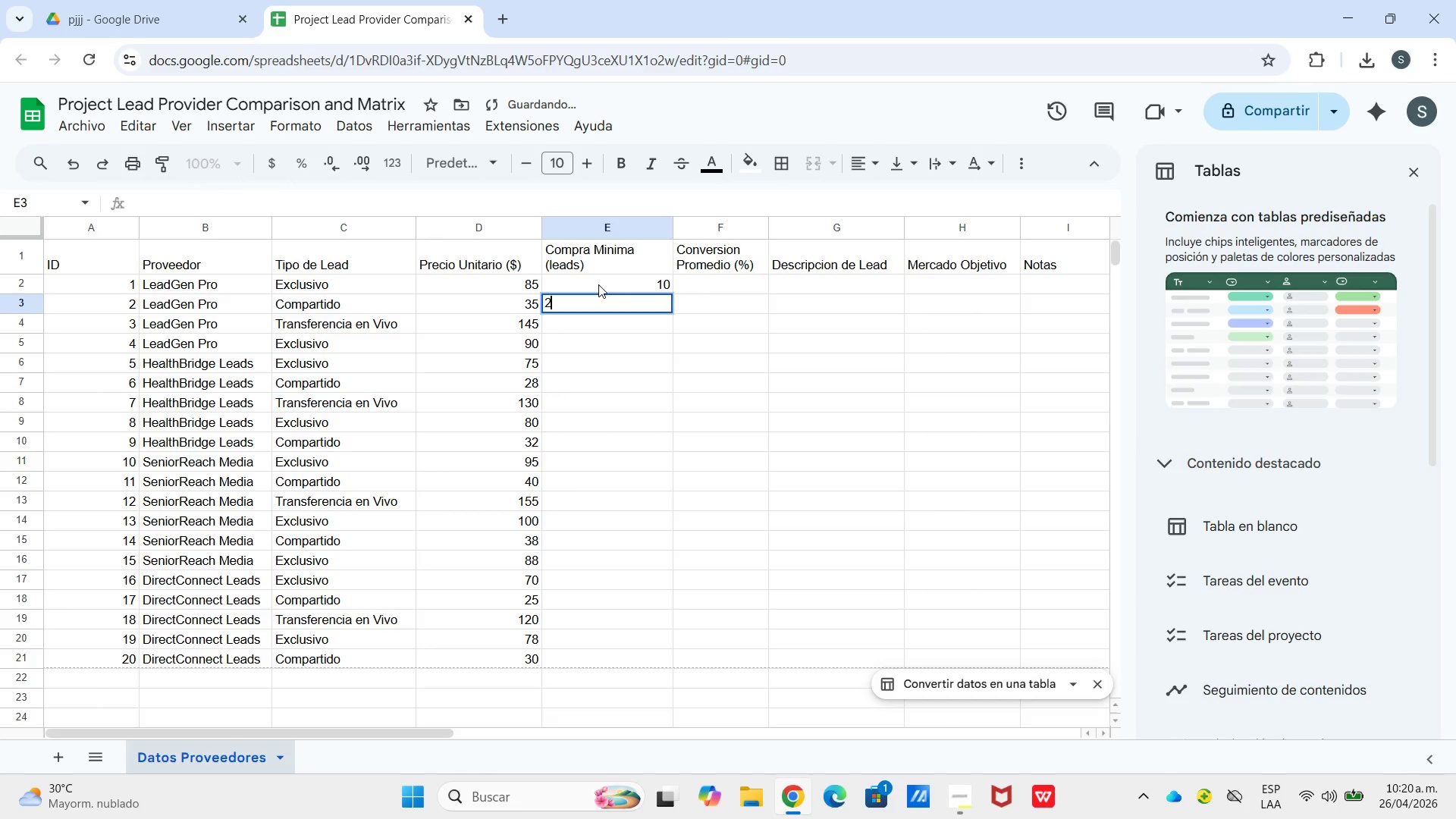 
key(Numpad2)
 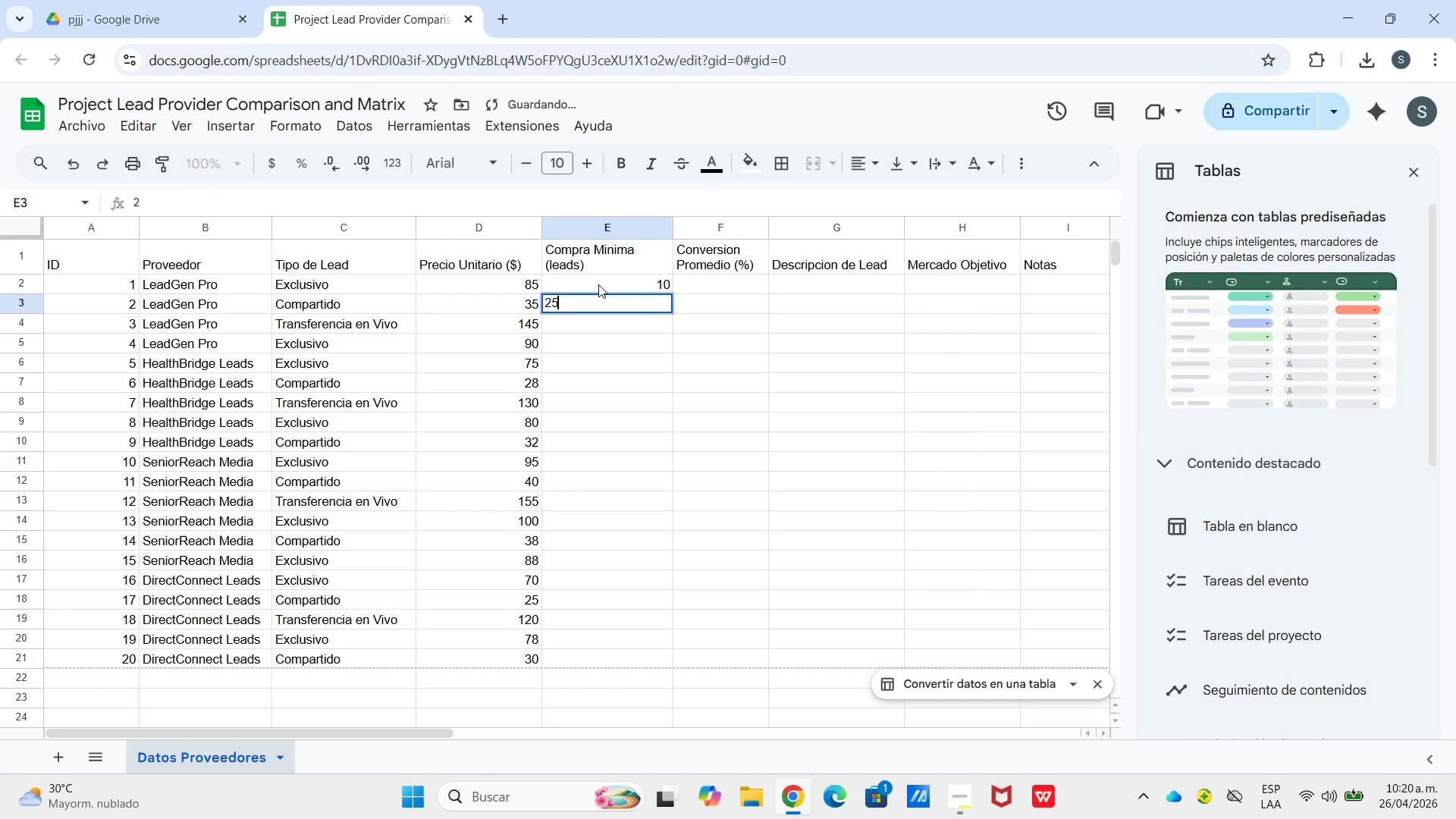 
key(Numpad5)
 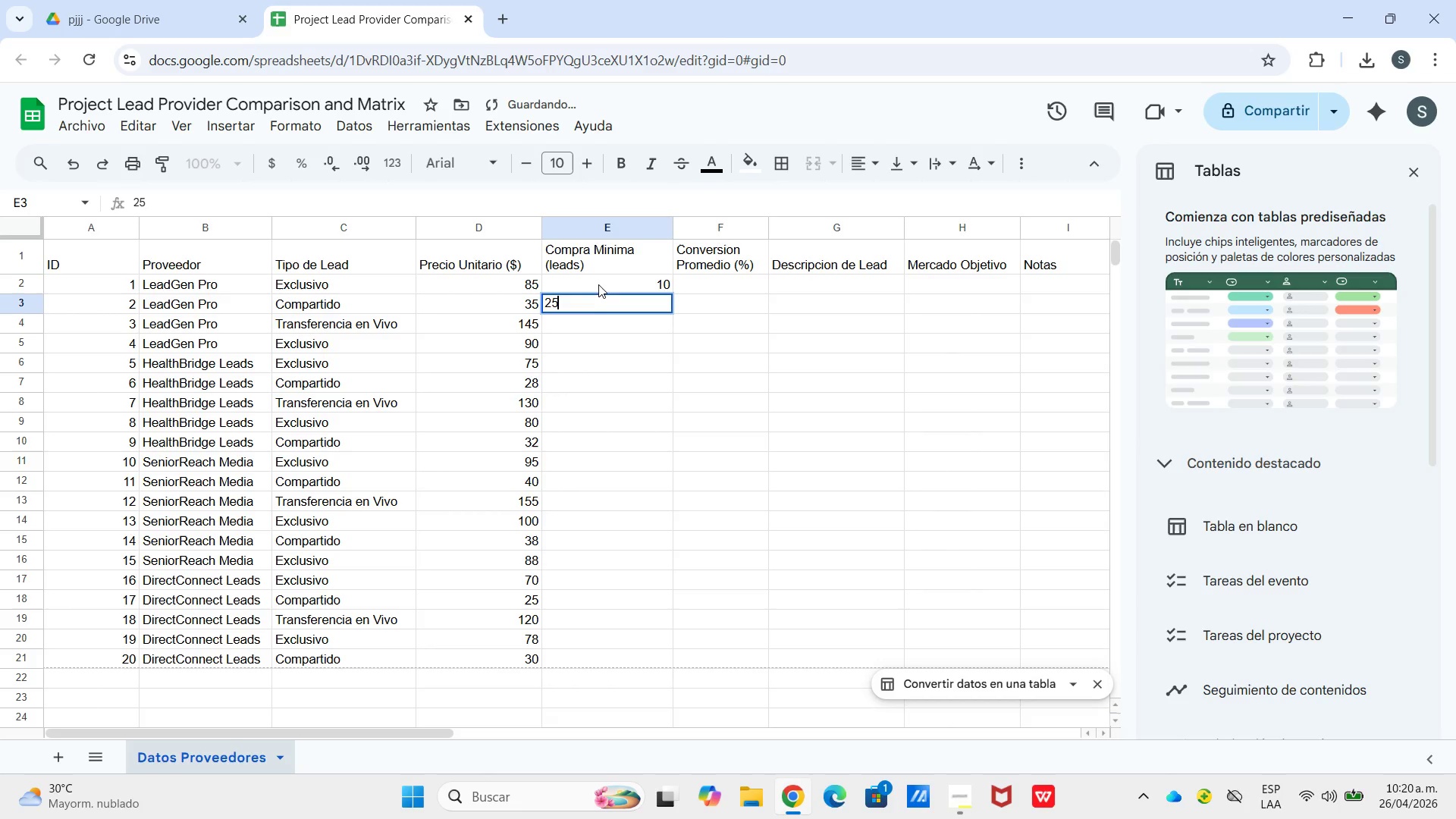 
key(Enter)
 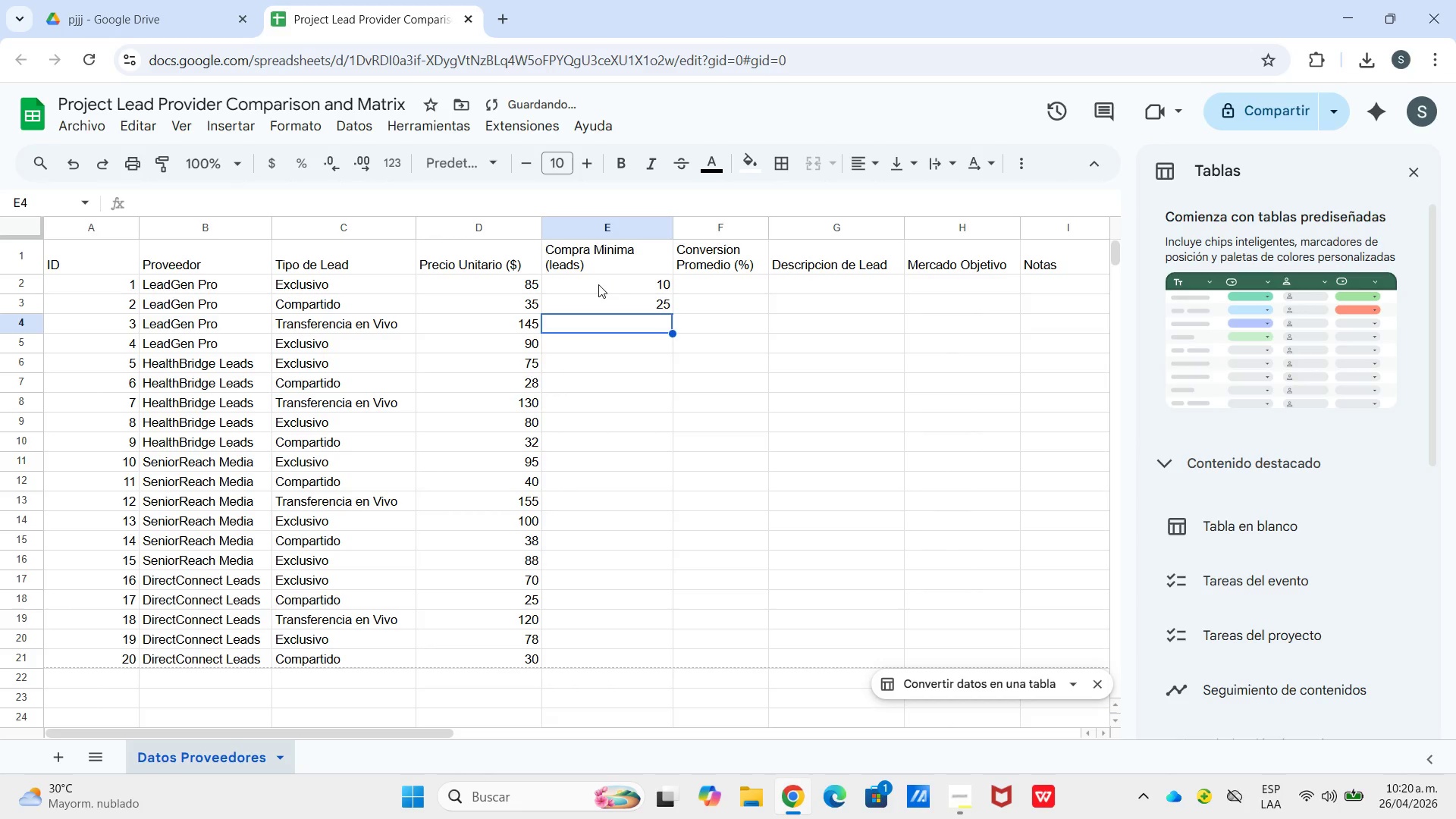 
key(Numpad5)
 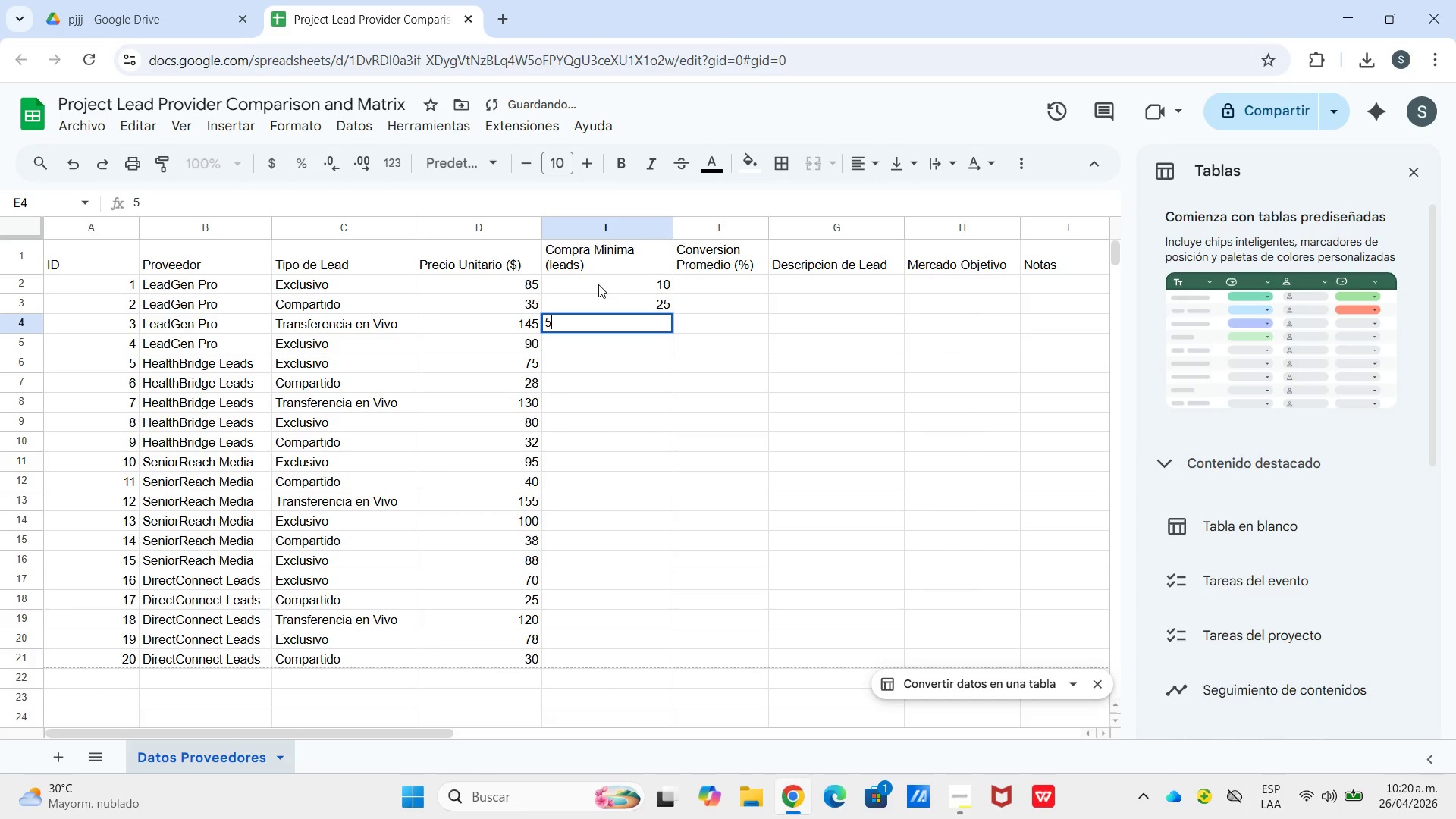 
key(Enter)
 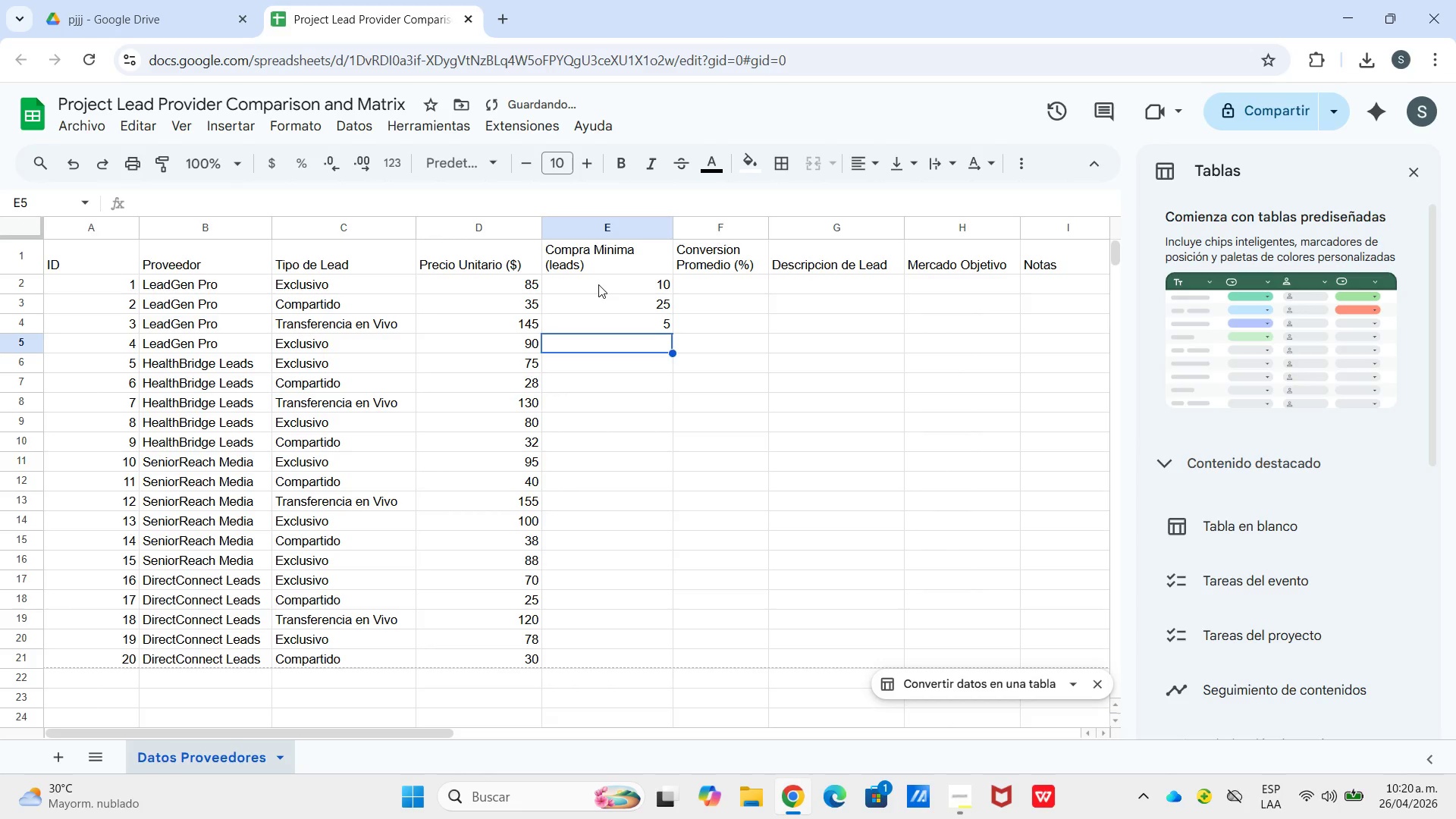 
key(Numpad1)
 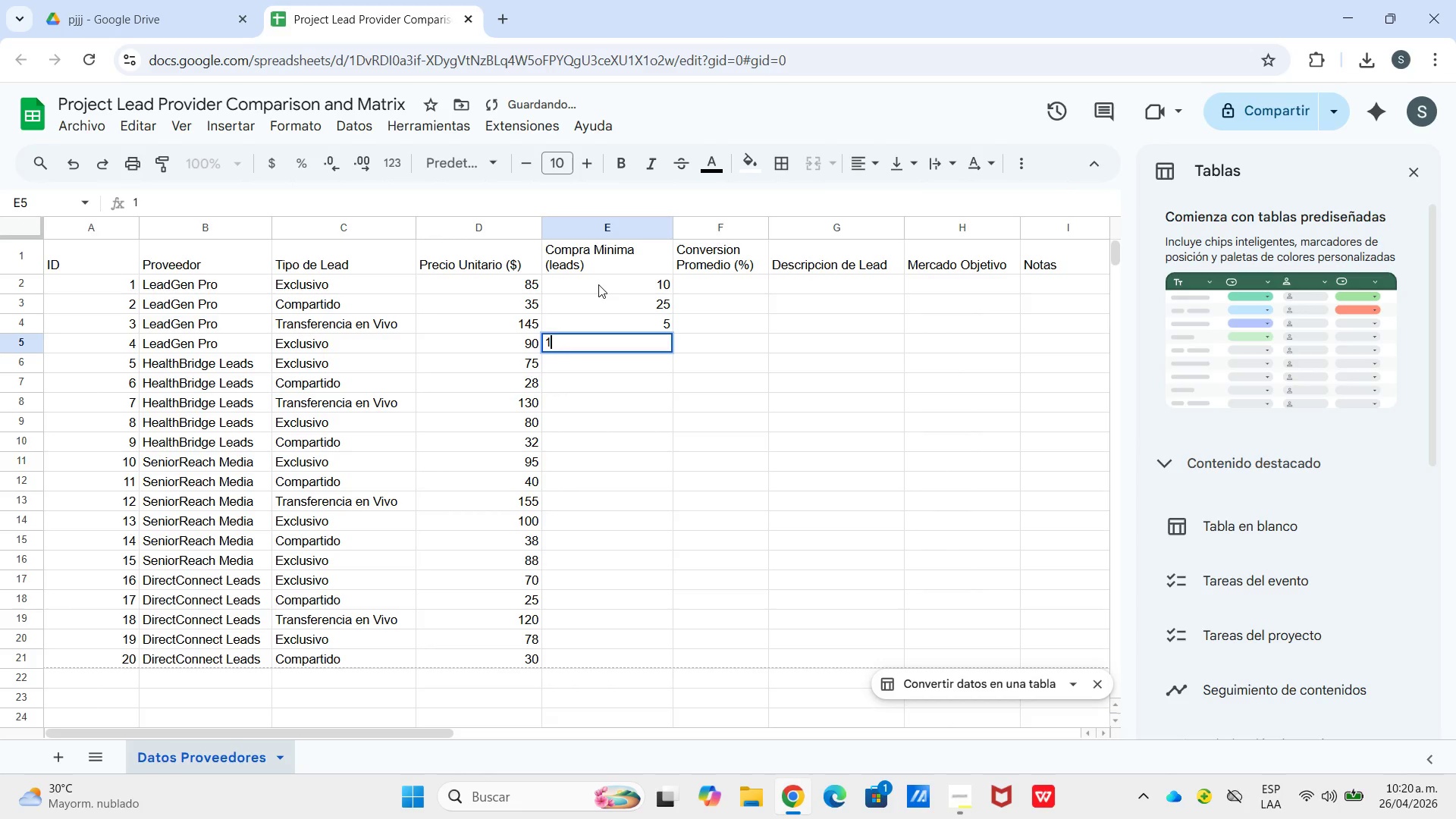 
key(Numpad0)
 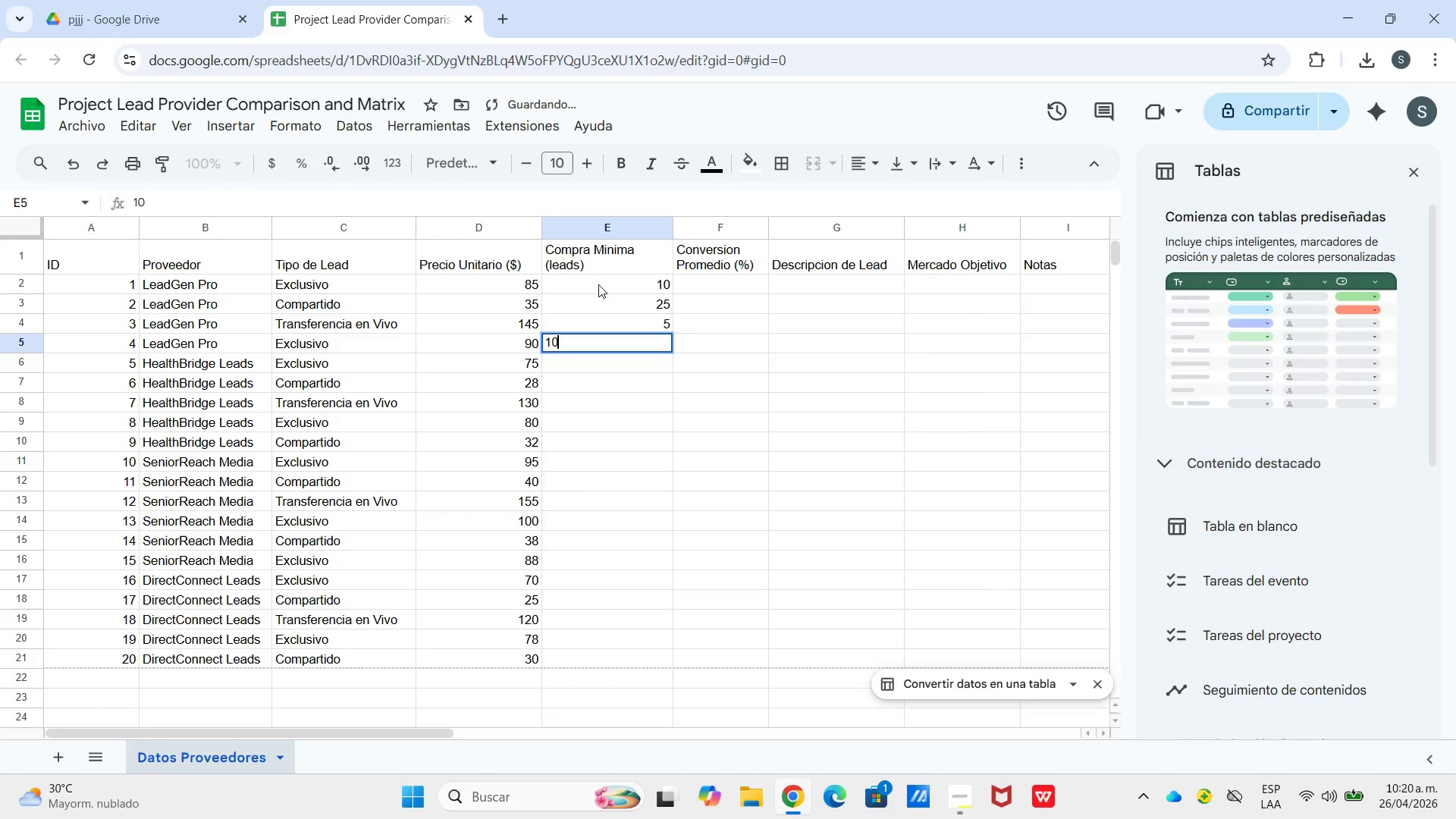 
key(Enter)
 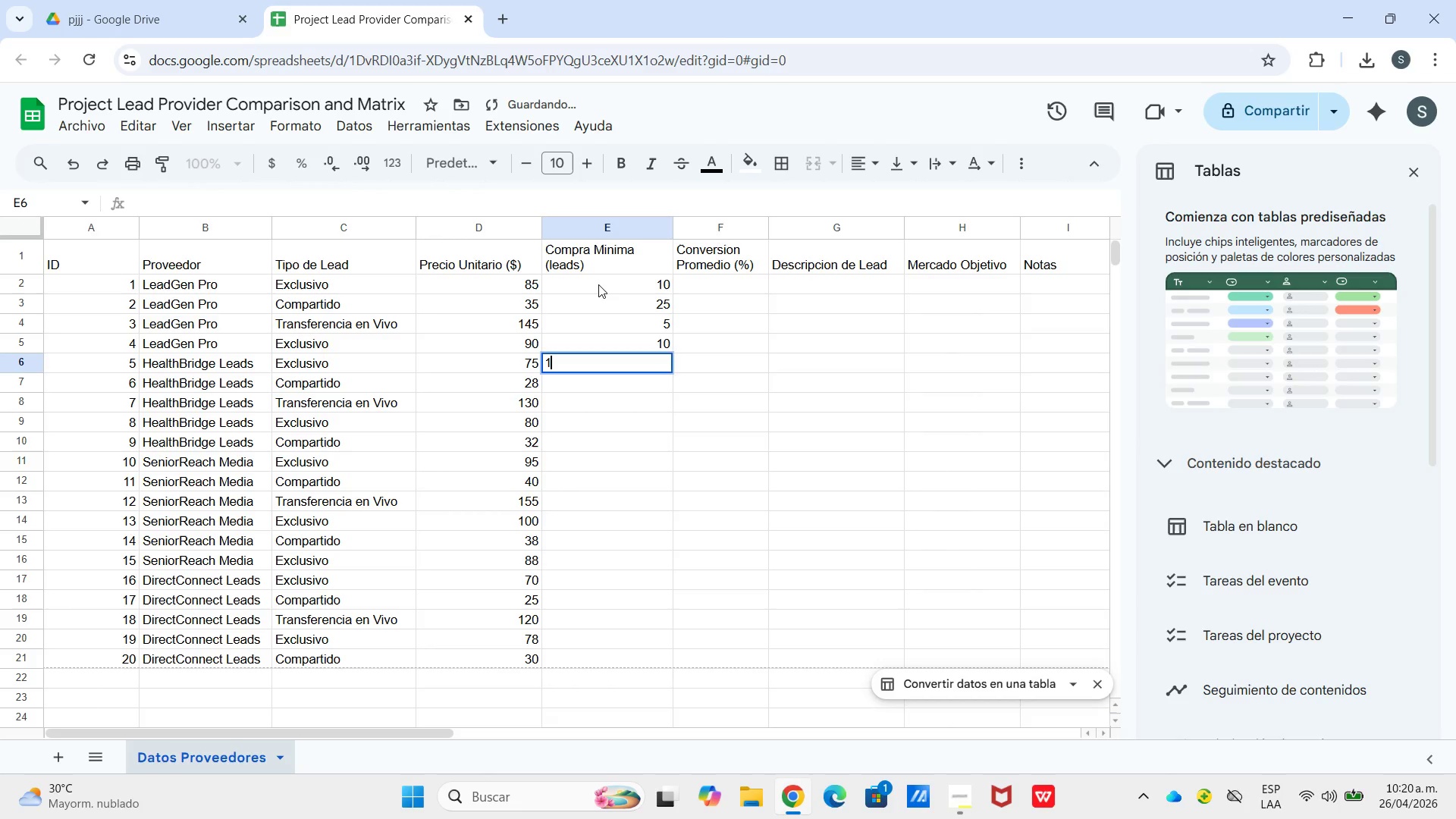 
key(Numpad1)
 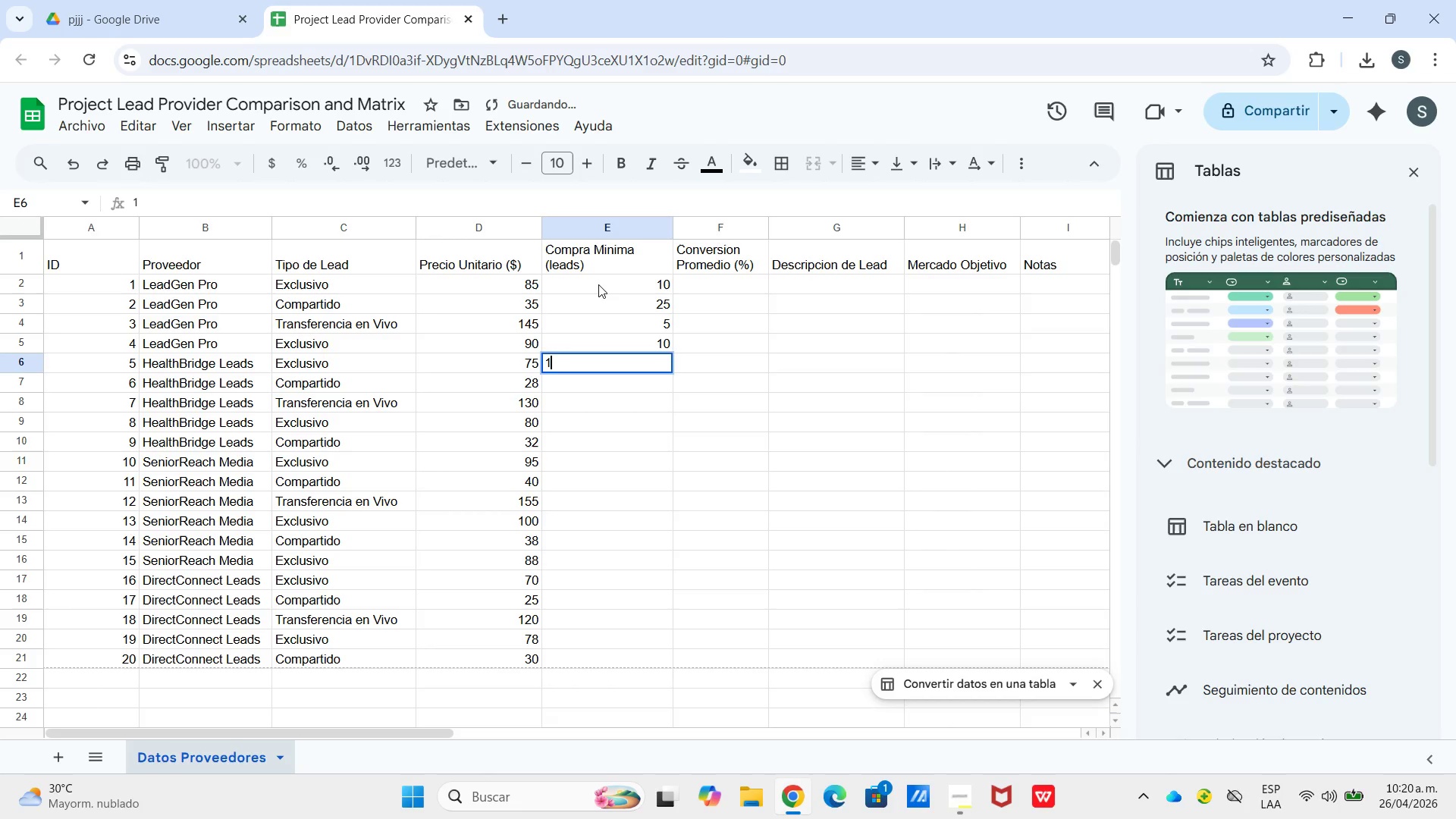 
key(Numpad5)
 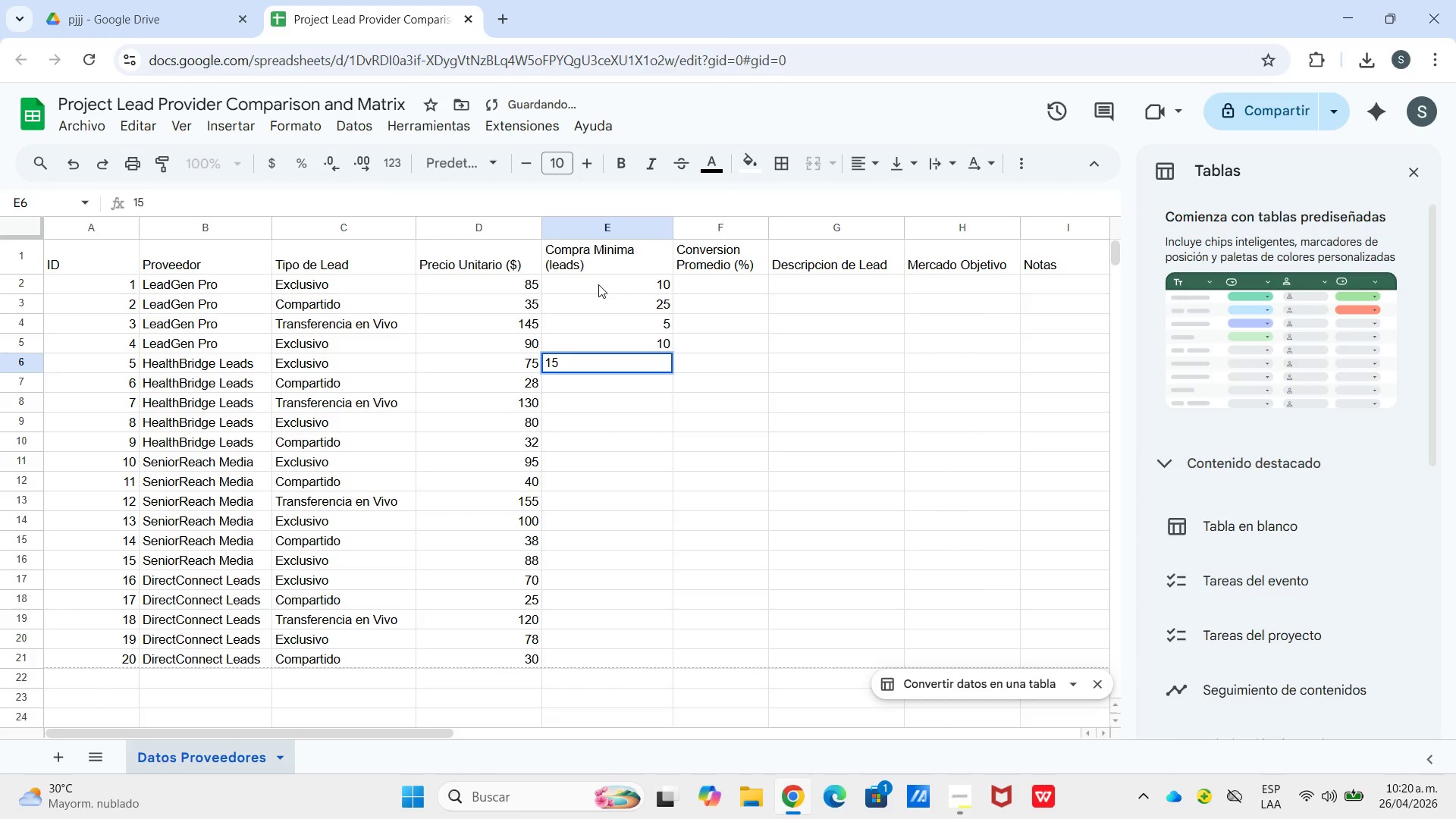 
key(Enter)
 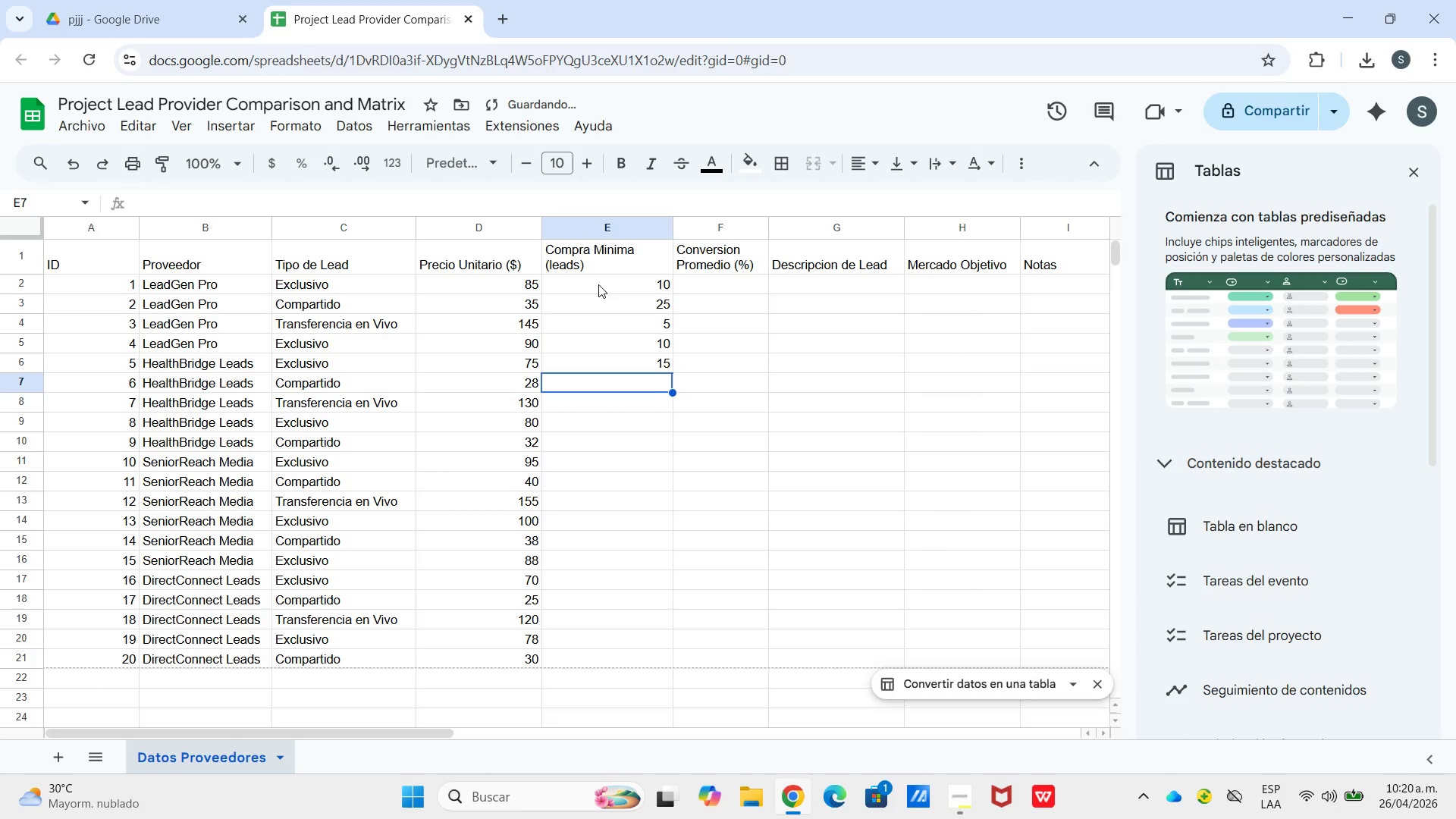 
key(Numpad3)
 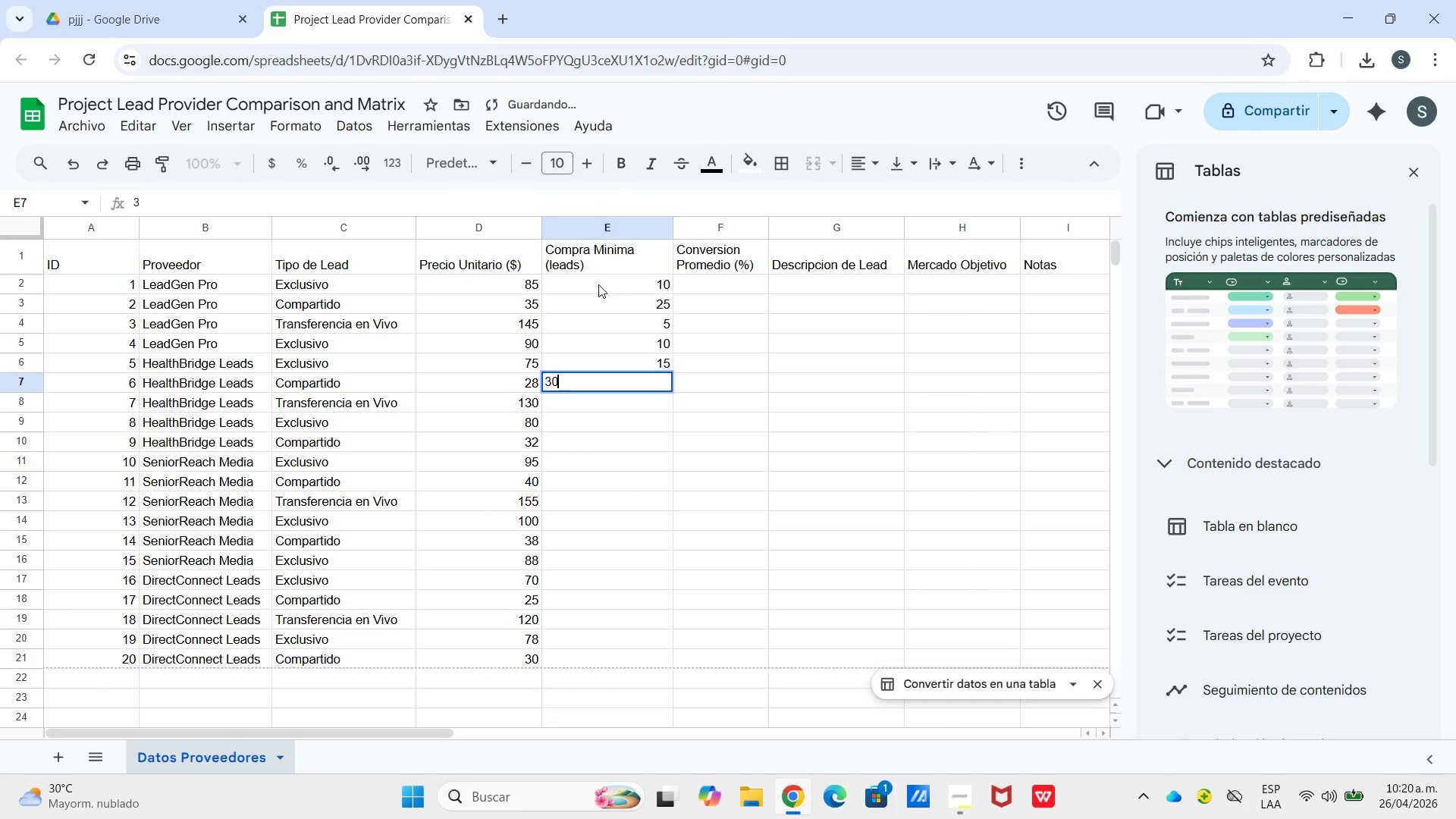 
key(Numpad0)
 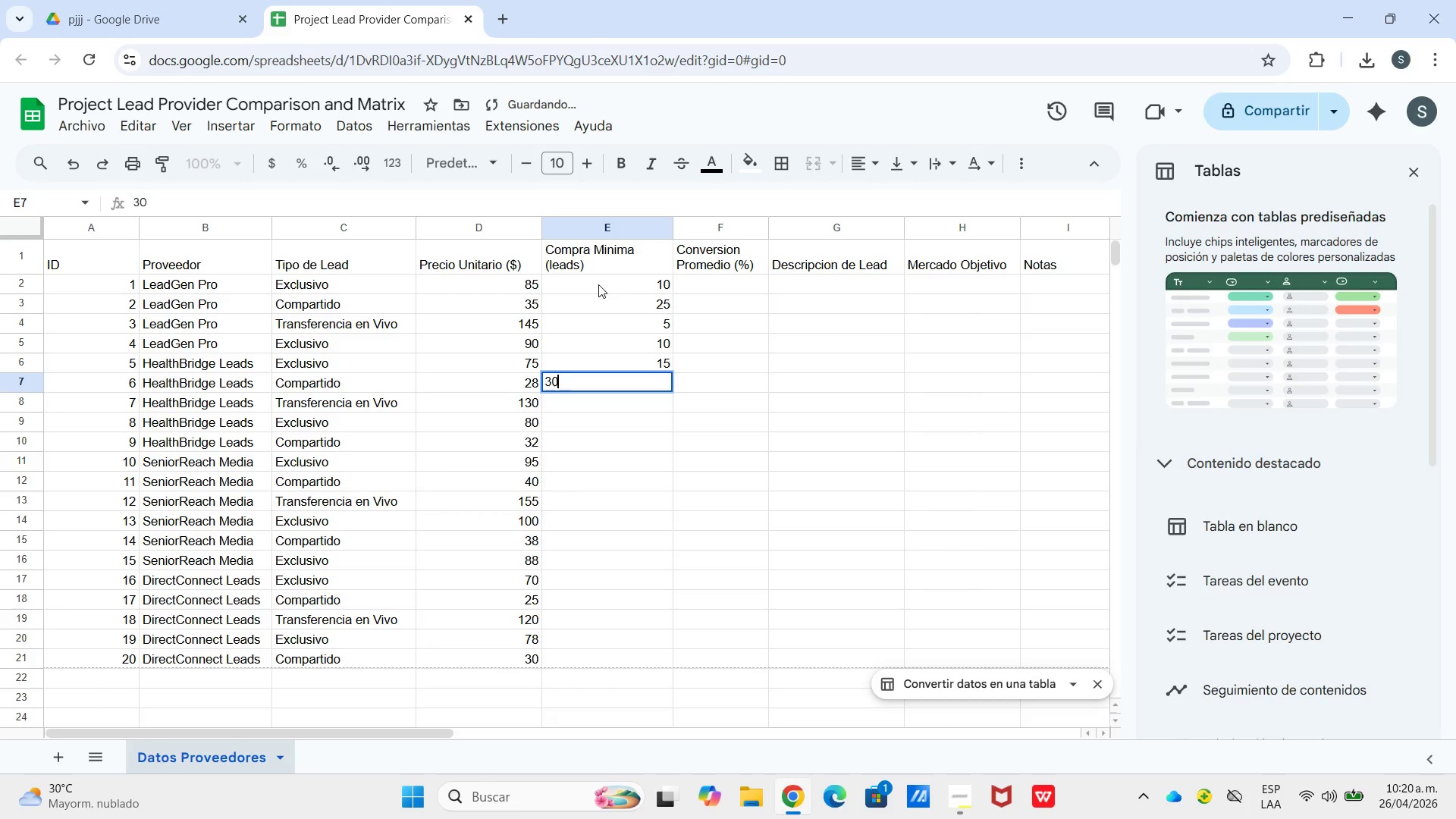 
key(Enter)
 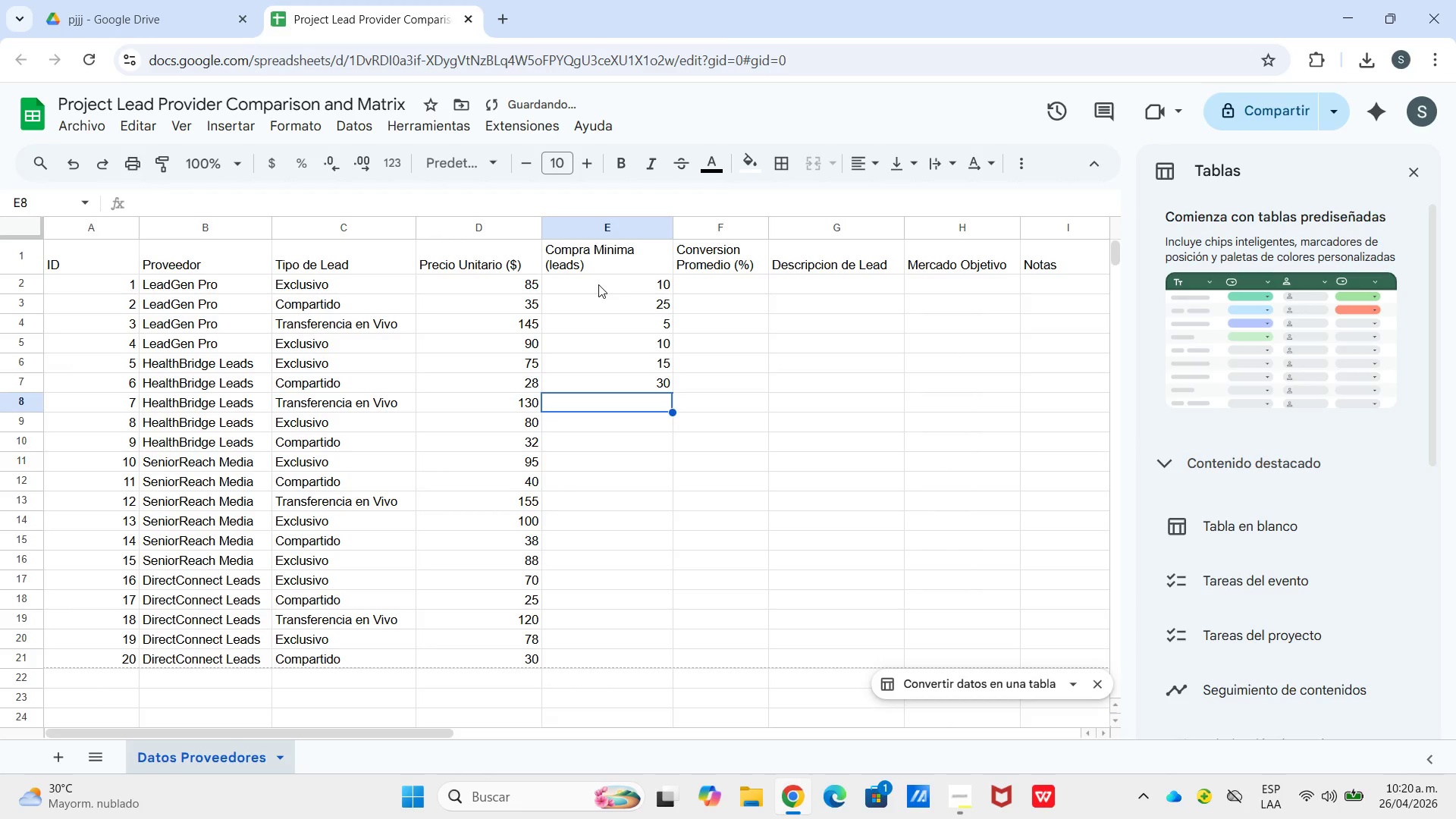 
key(Numpad8)
 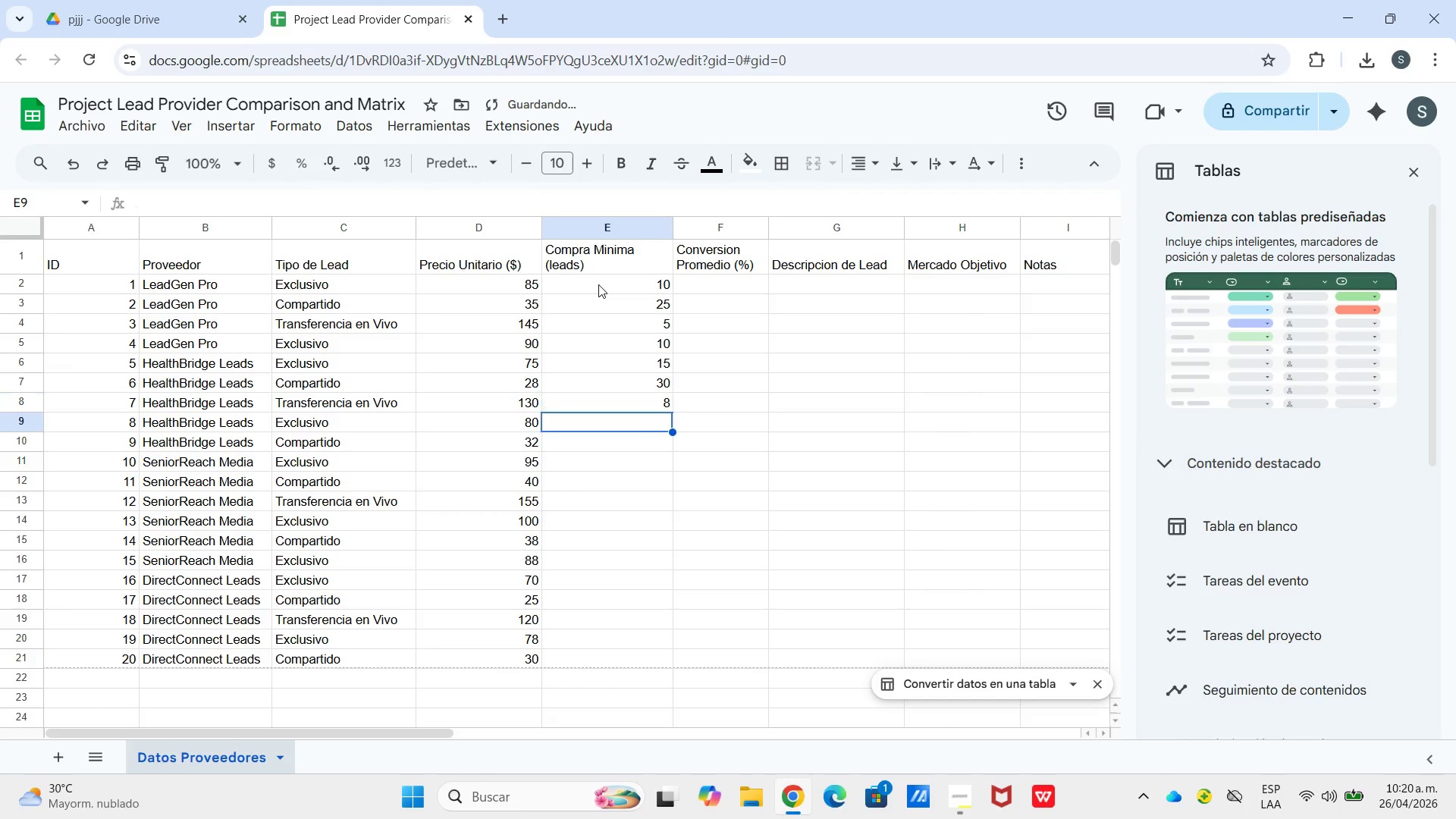 
key(Enter)
 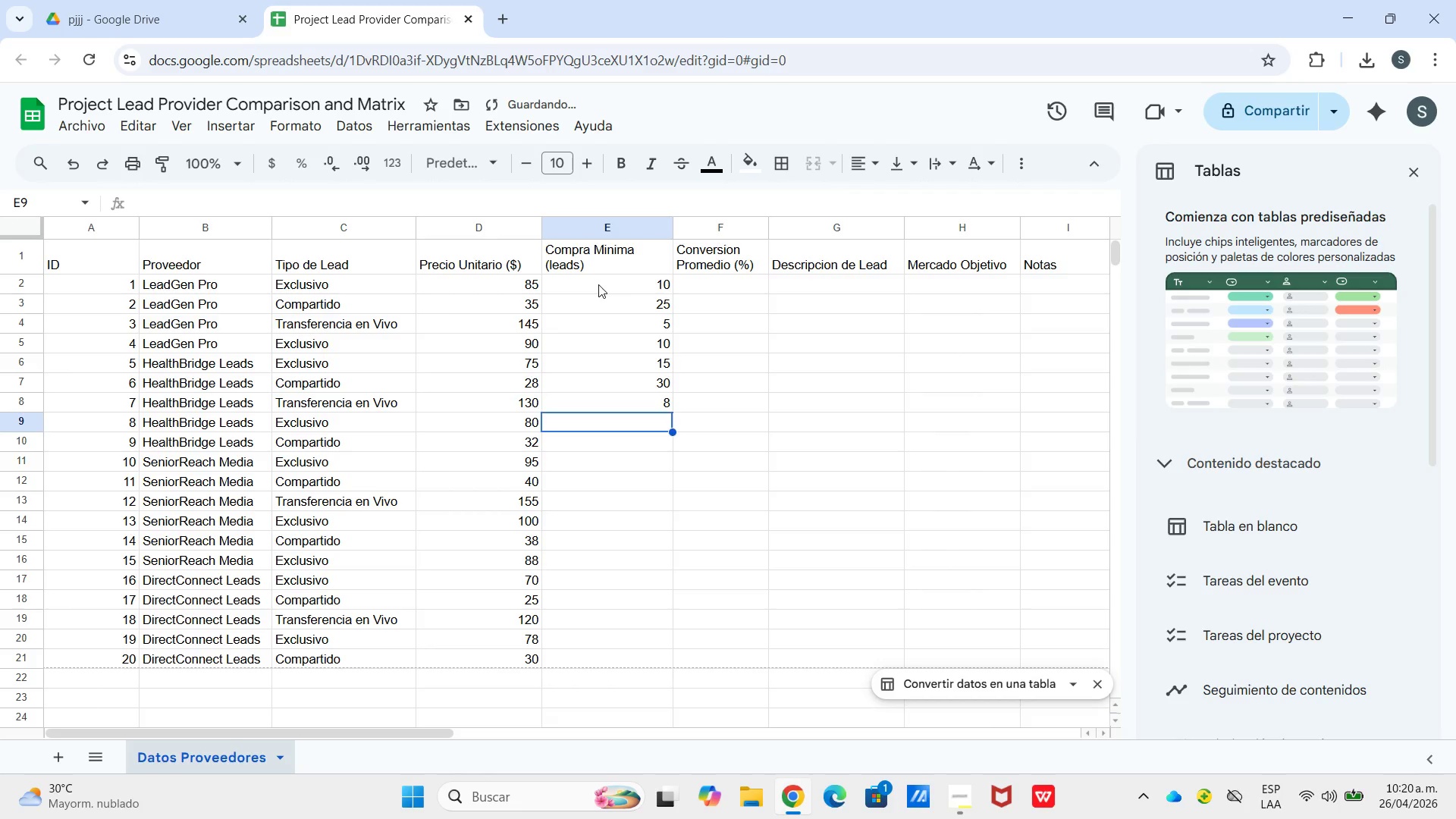 
key(Numpad1)
 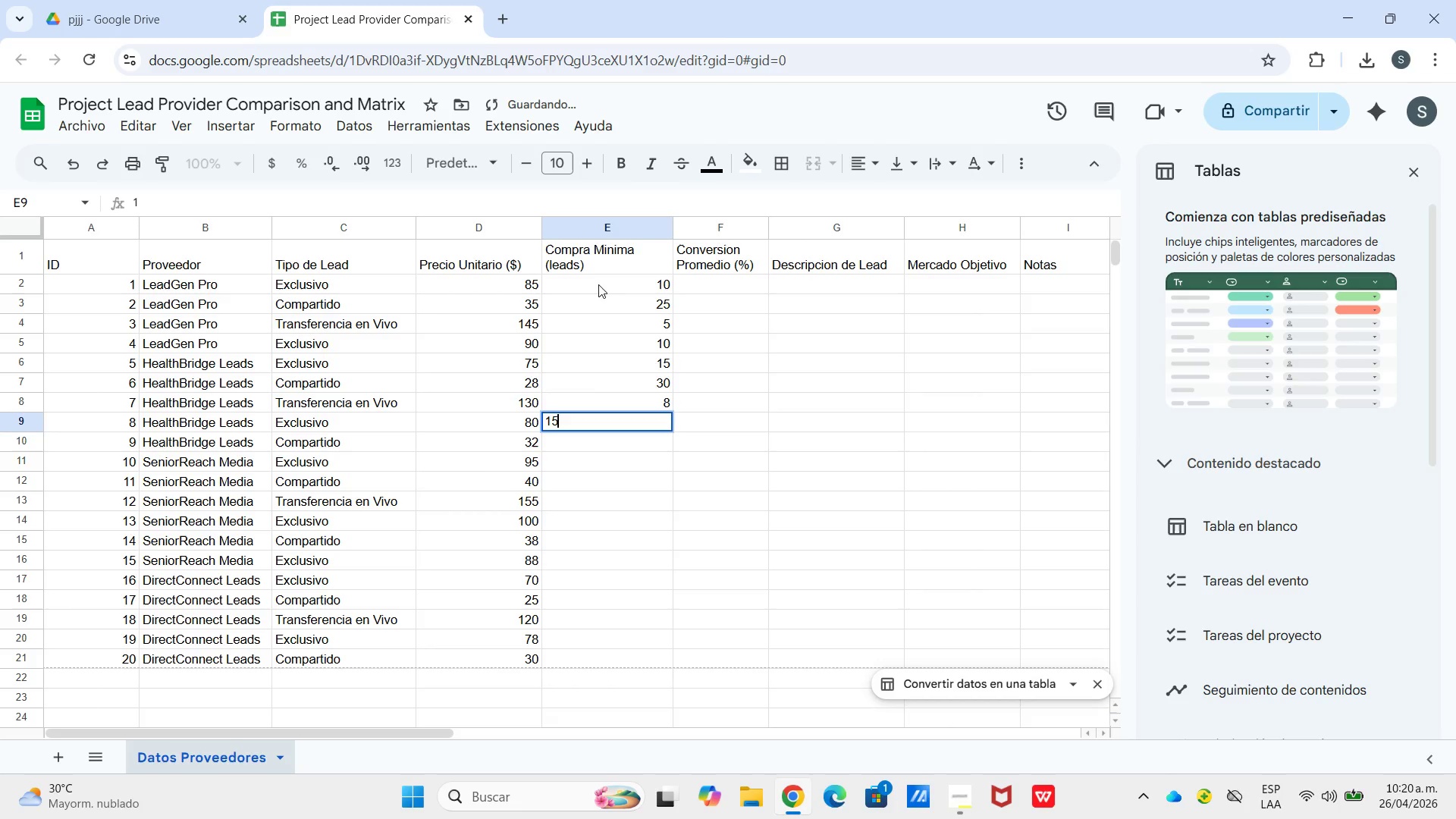 
key(Numpad5)
 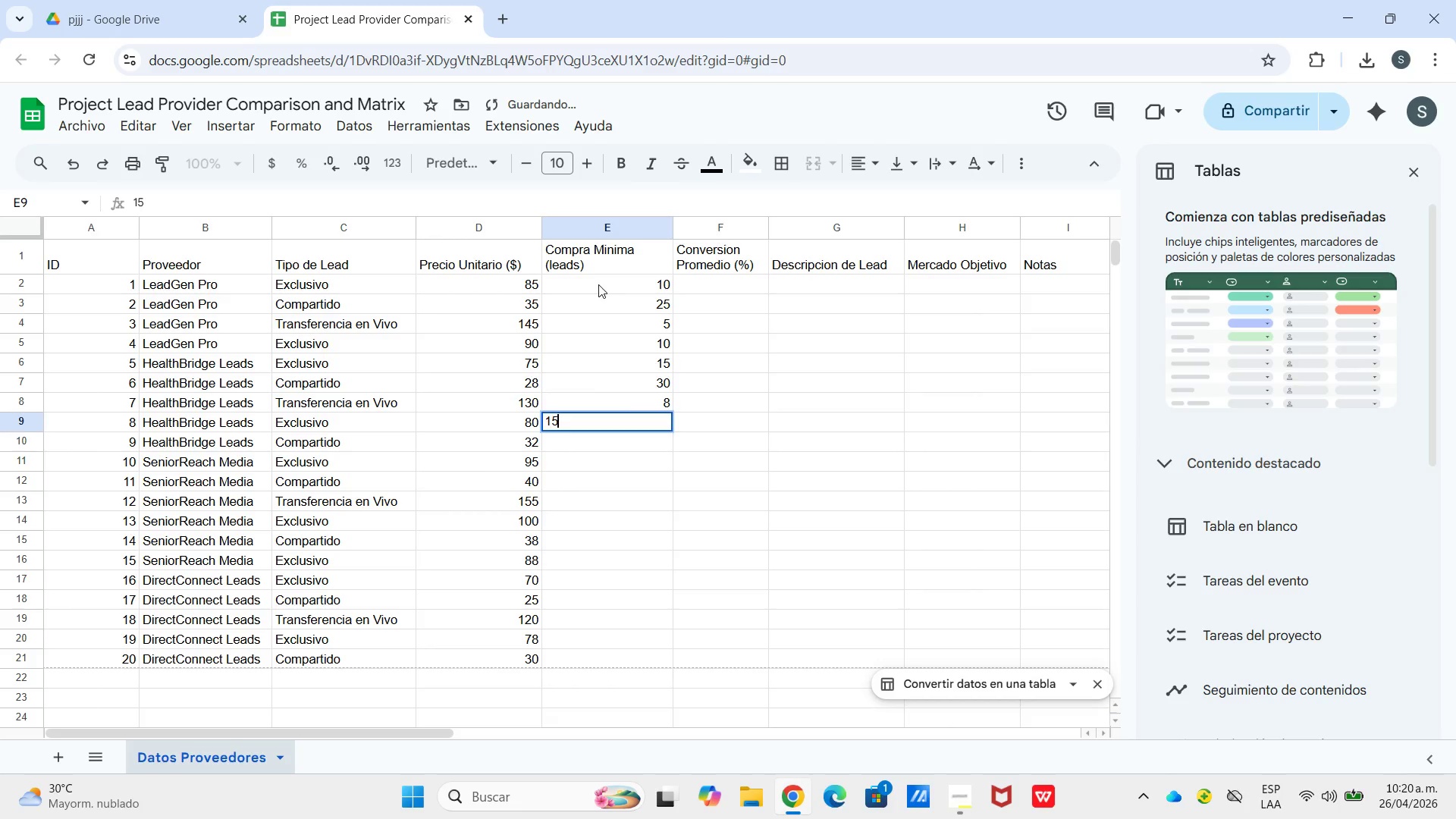 
key(Enter)
 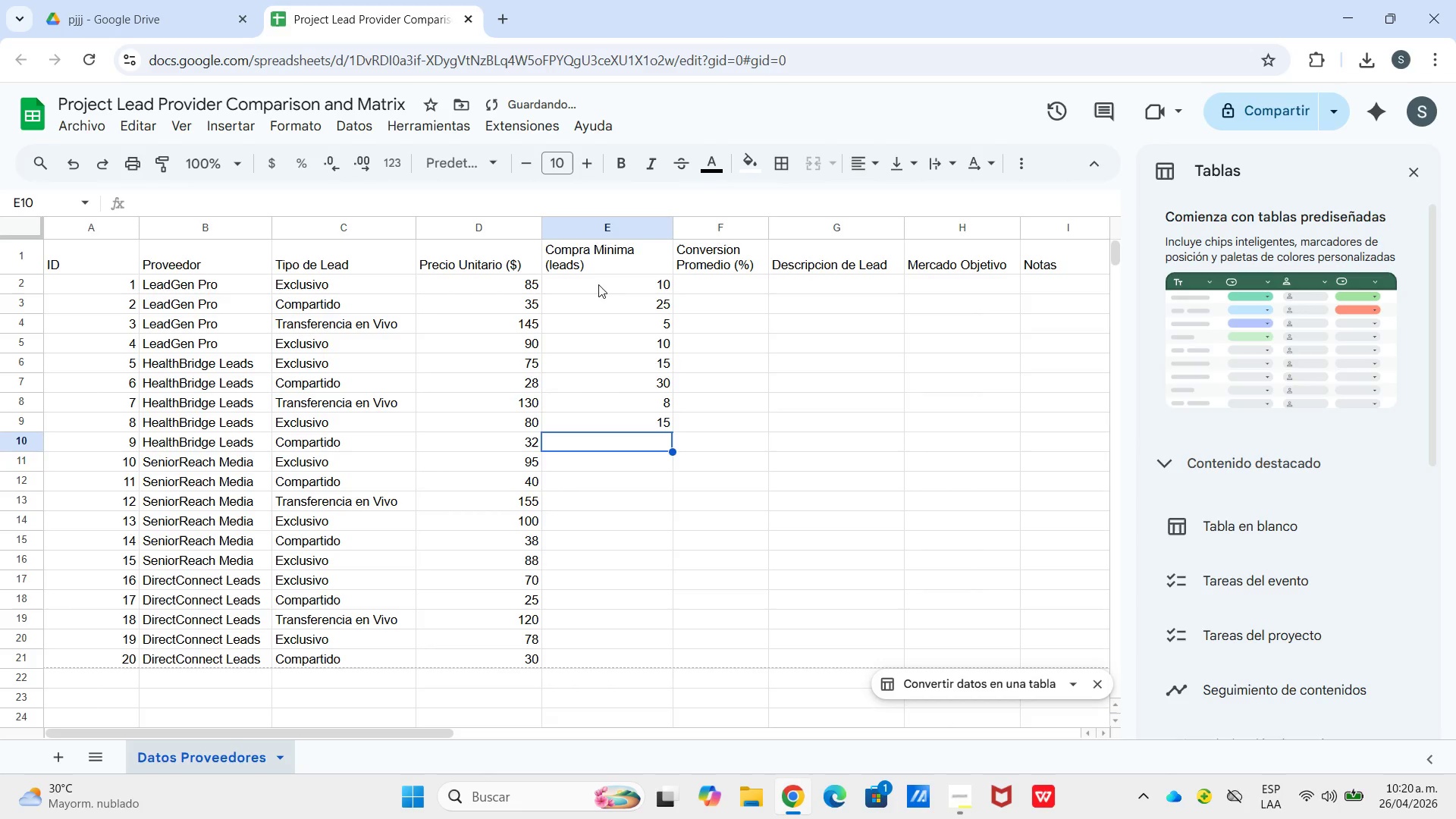 
key(Numpad2)
 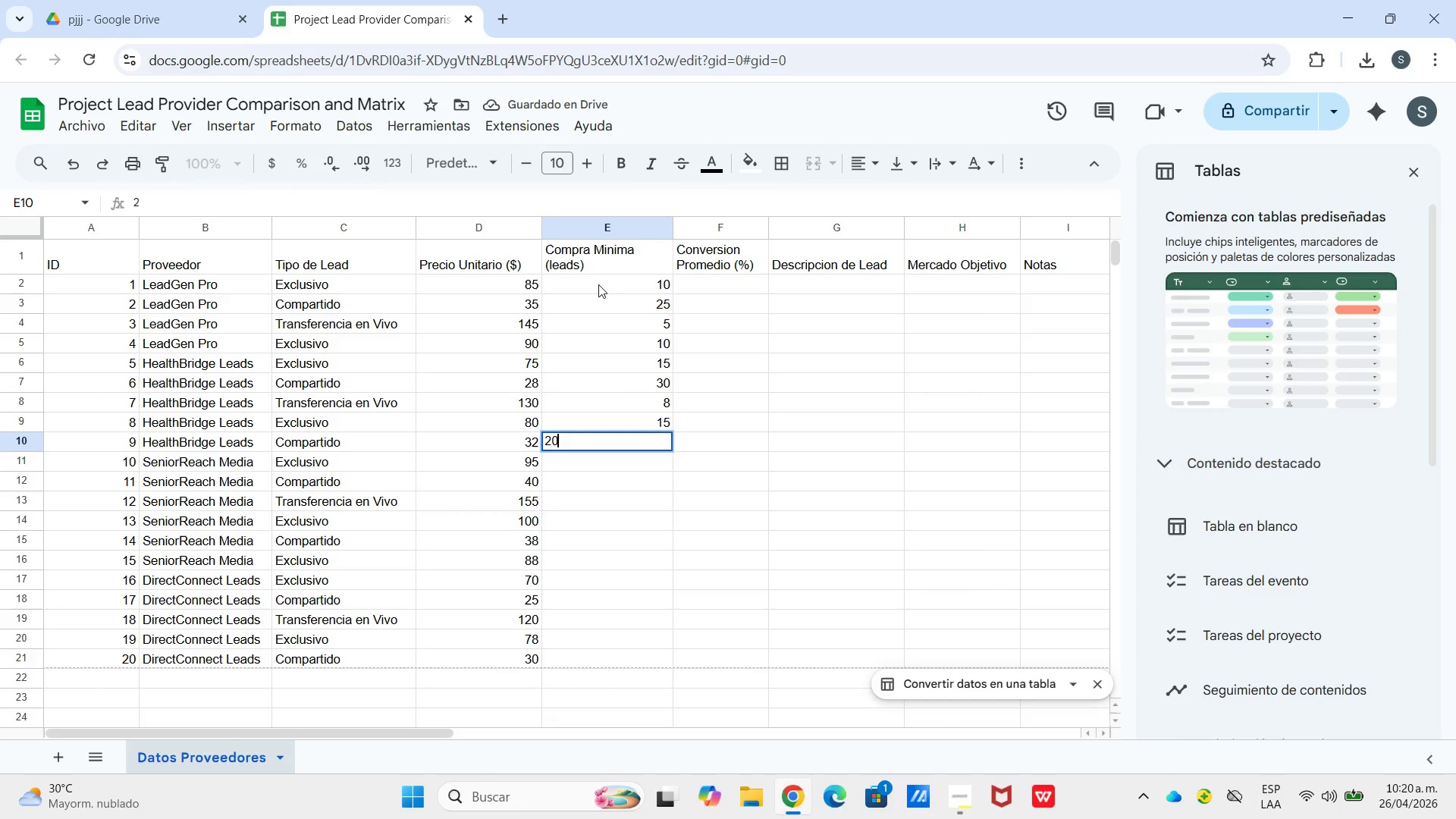 
key(Numpad0)
 